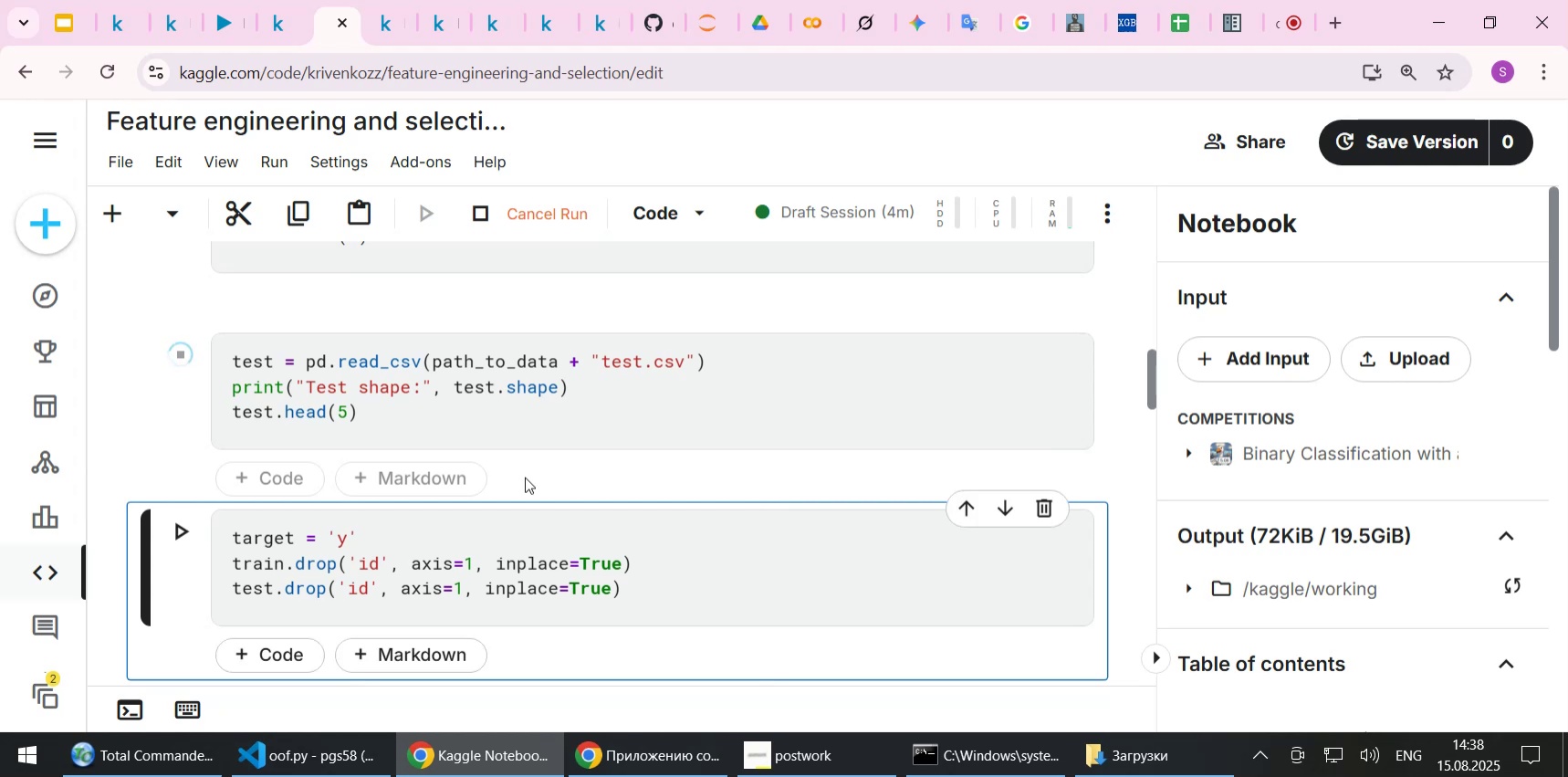 
scroll: coordinate [533, 471], scroll_direction: down, amount: 5.0
 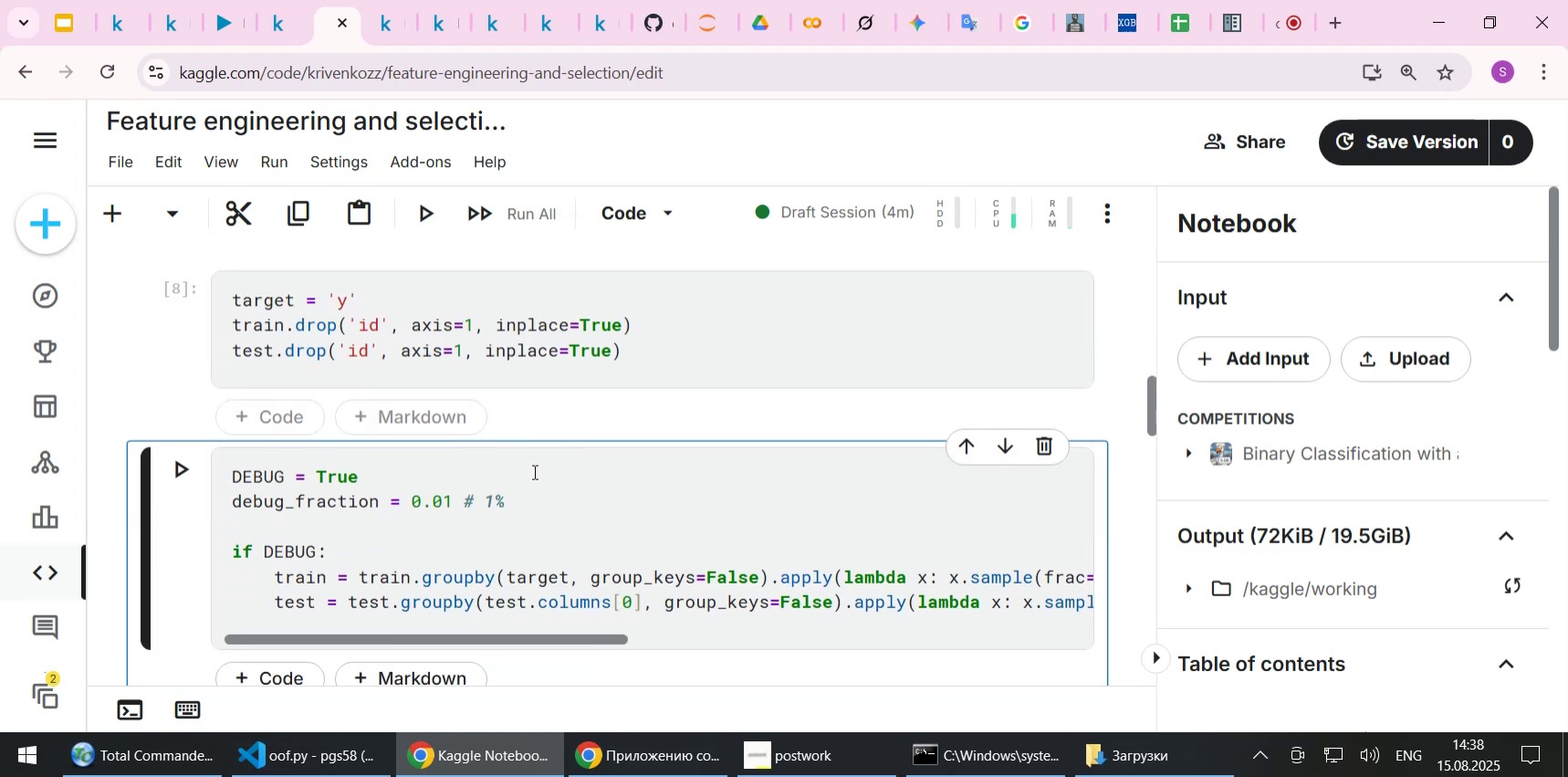 
key(Shift+Enter)
 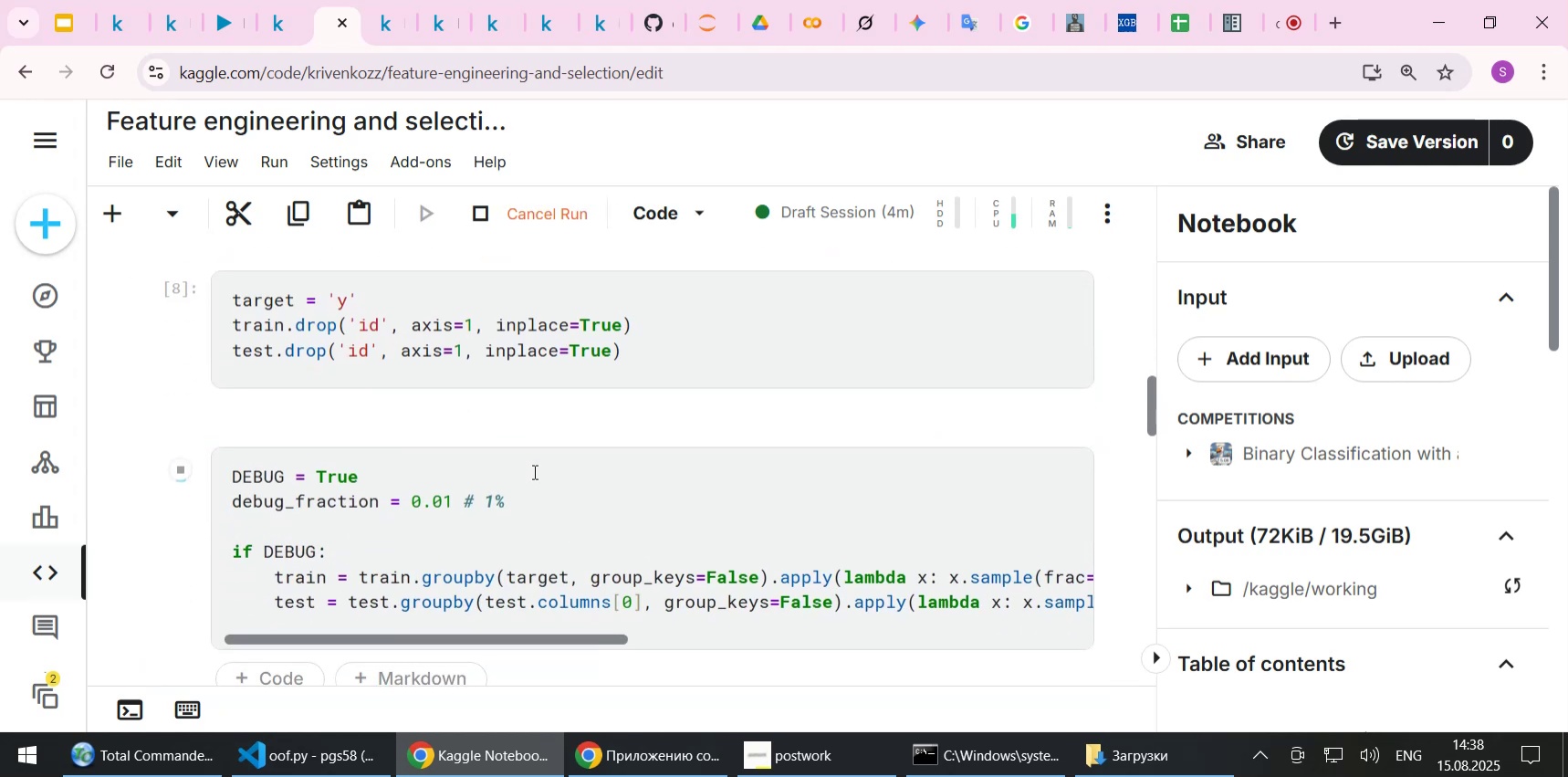 
scroll: coordinate [503, 474], scroll_direction: down, amount: 1.0
 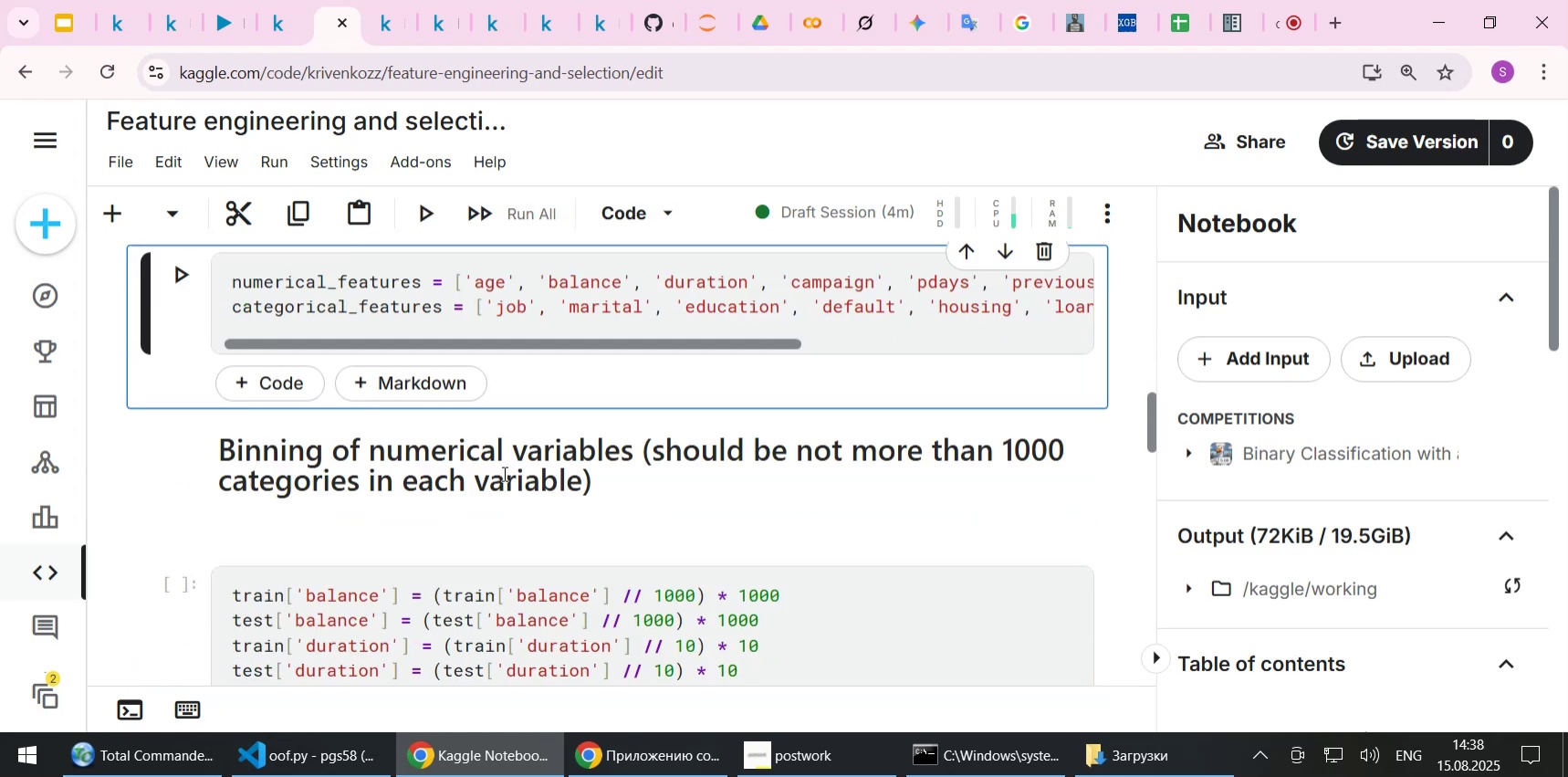 
key(Shift+Enter)
 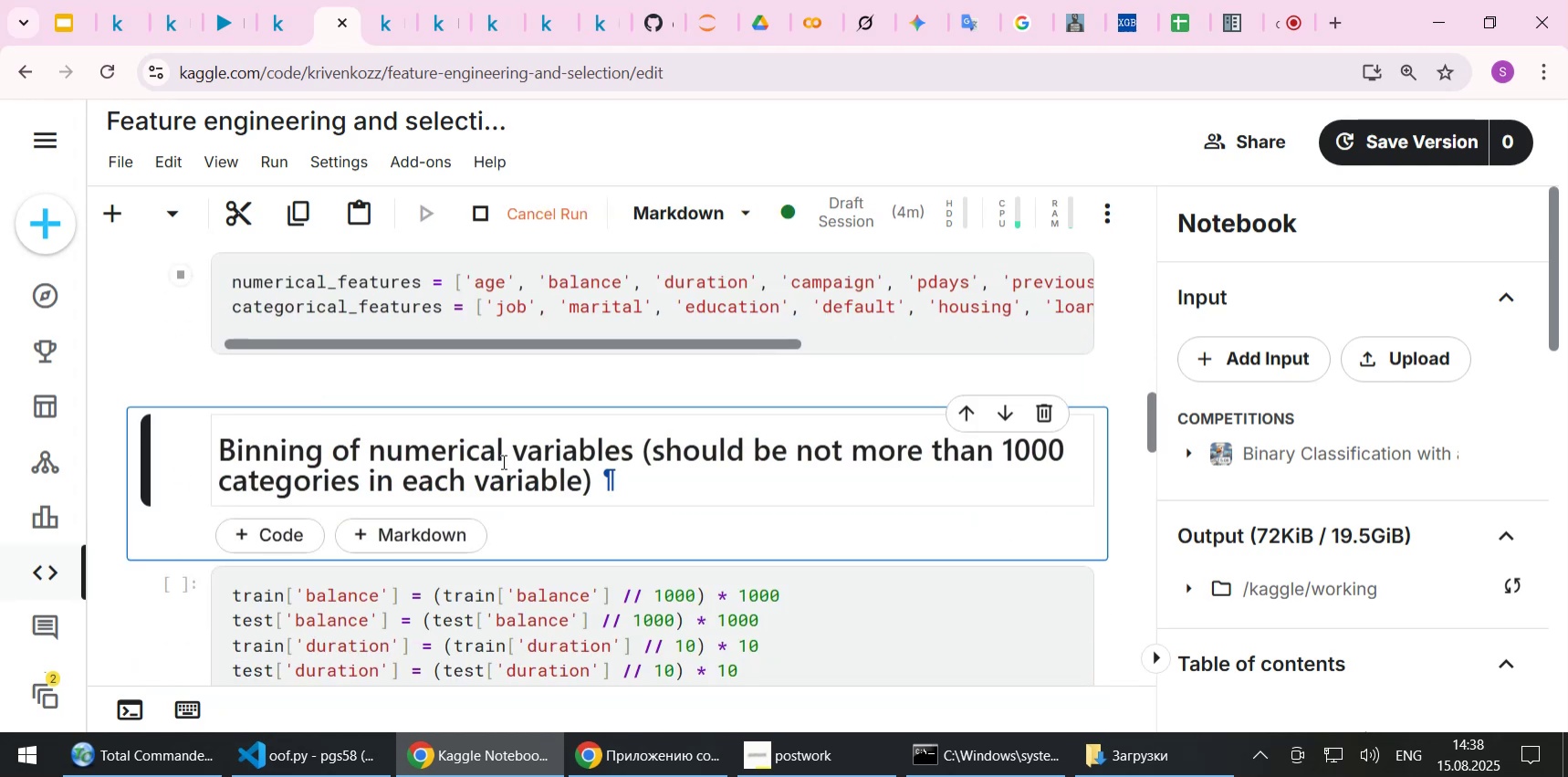 
key(Shift+Enter)
 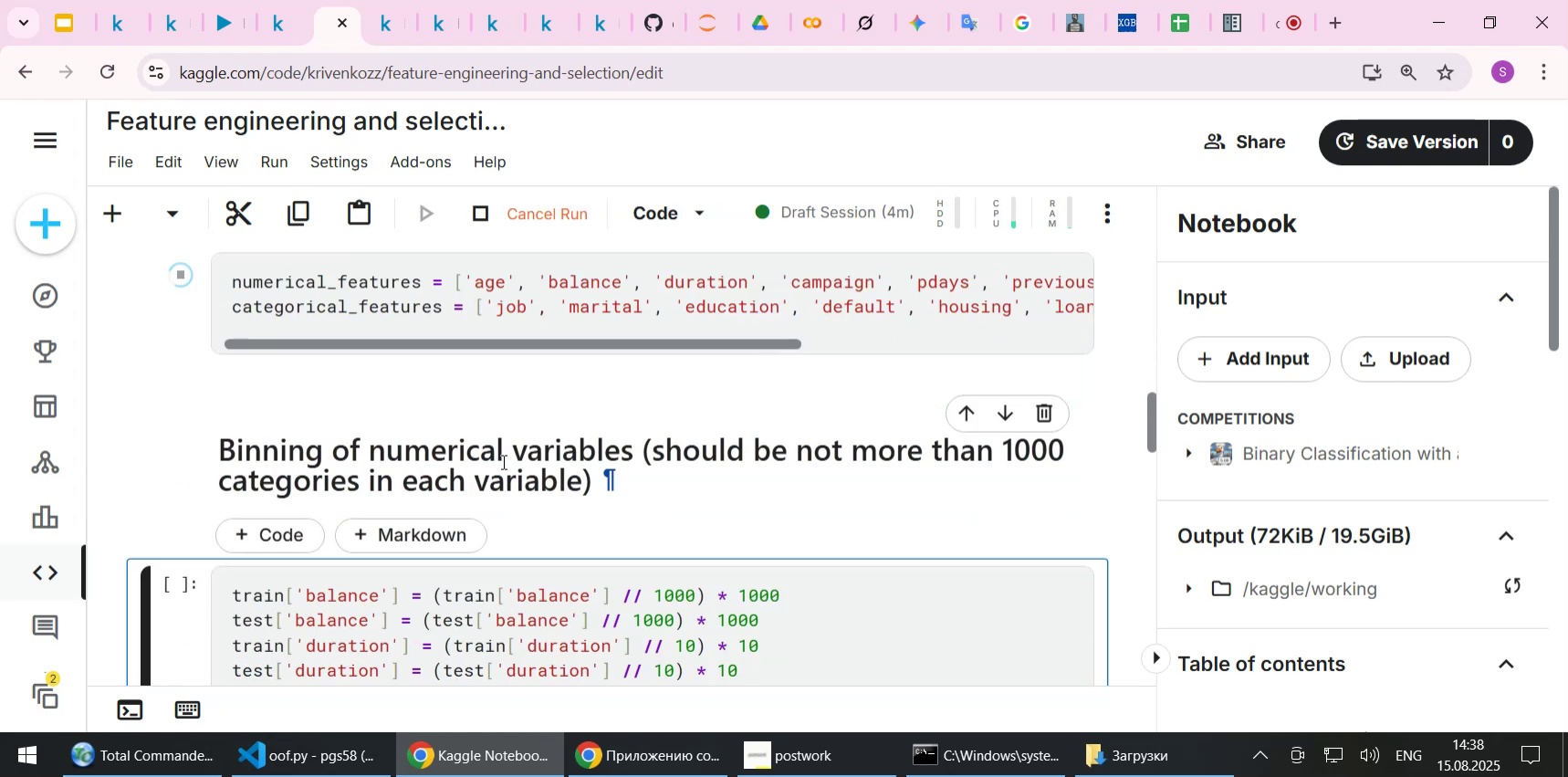 
key(Shift+Enter)
 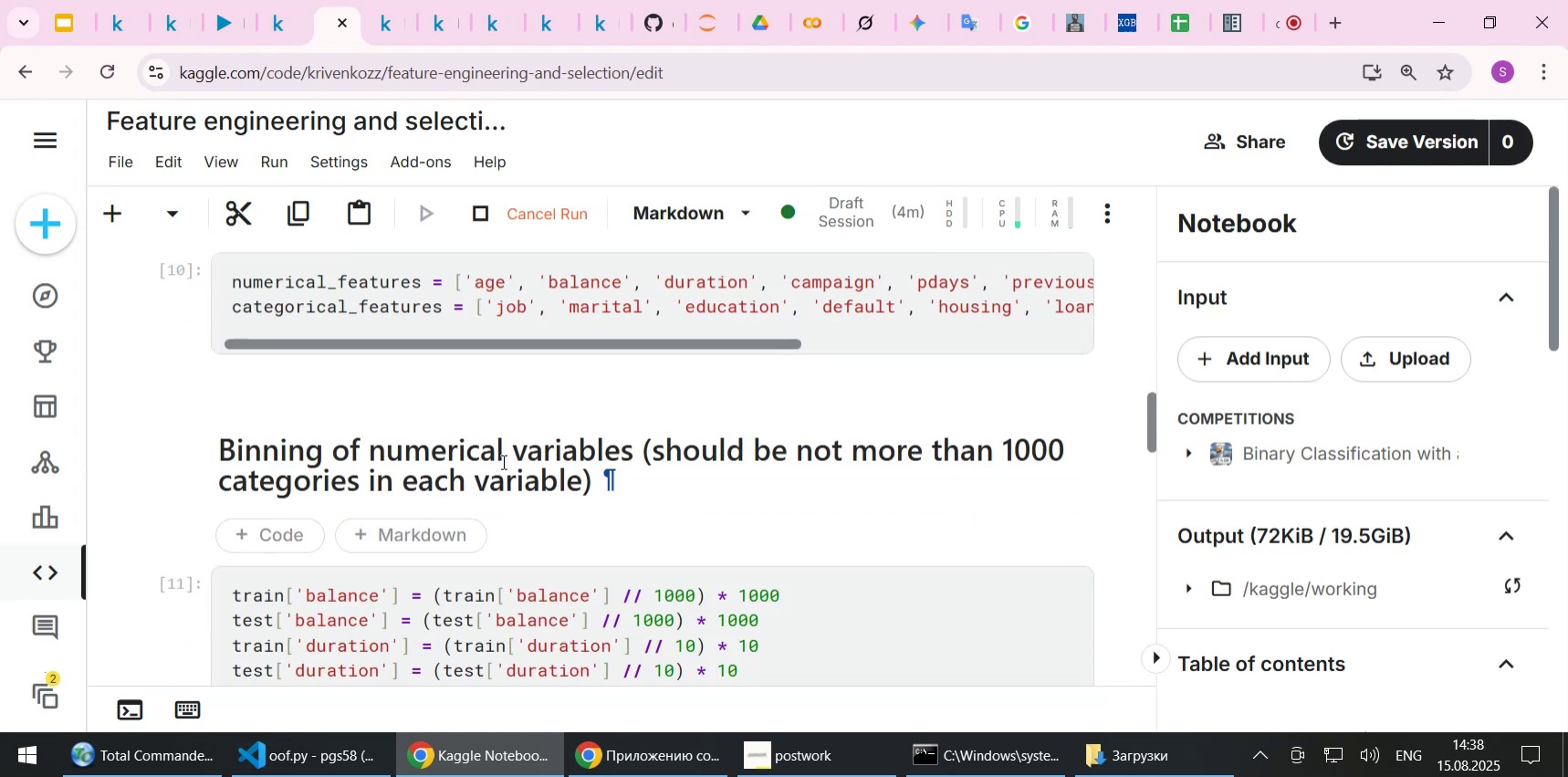 
scroll: coordinate [500, 461], scroll_direction: down, amount: 5.0
 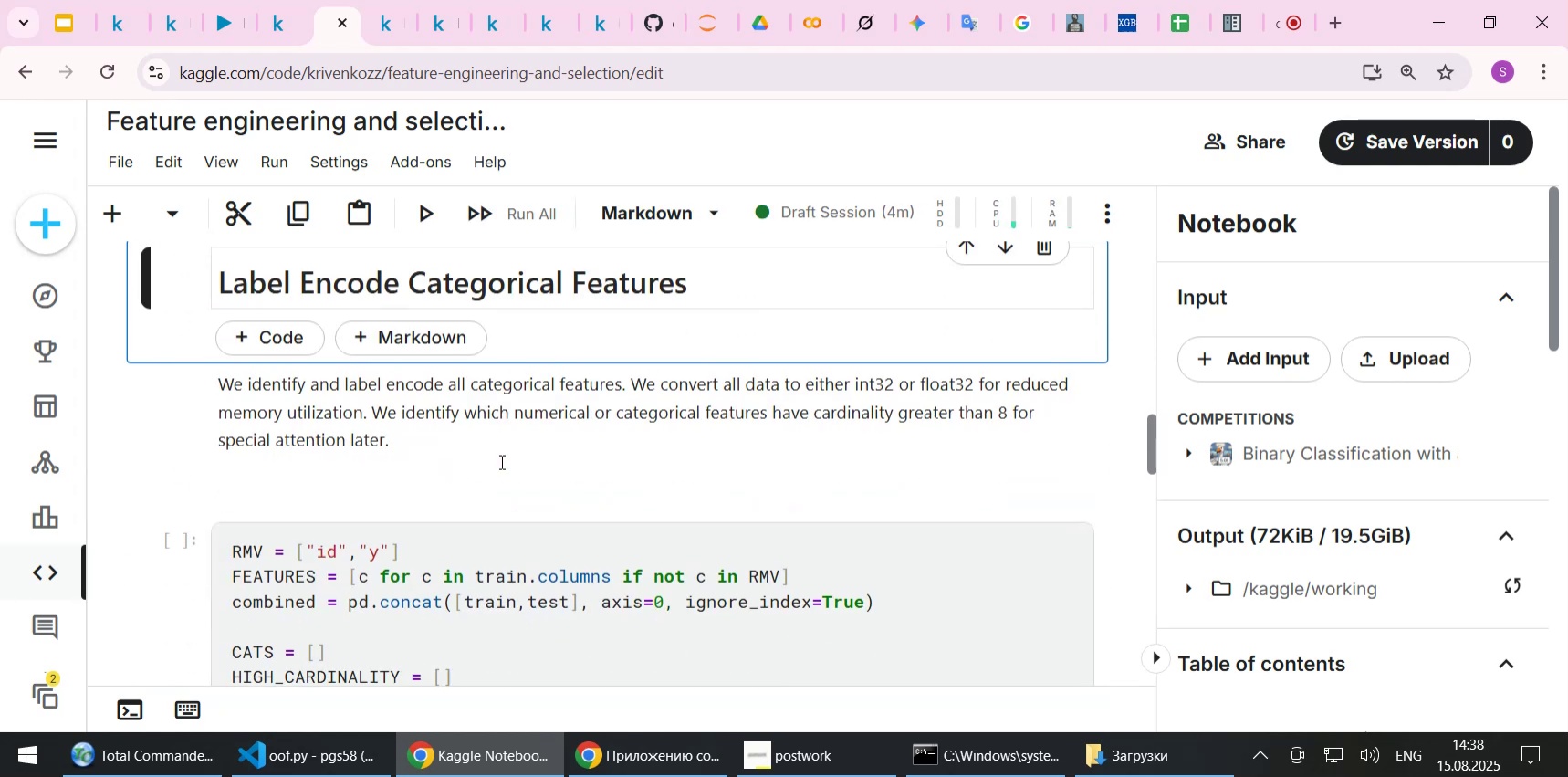 
key(Shift+Enter)
 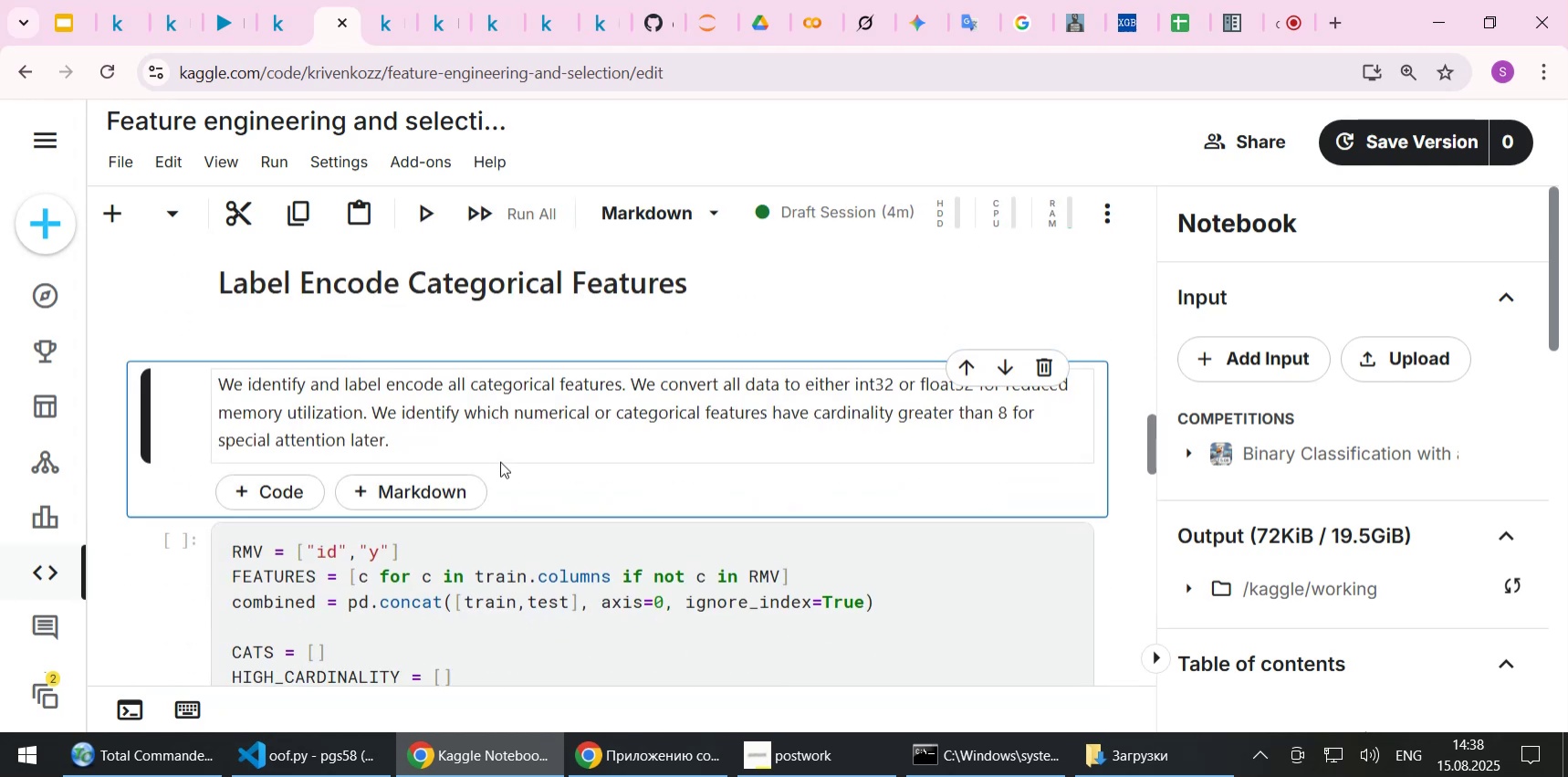 
key(Shift+Enter)
 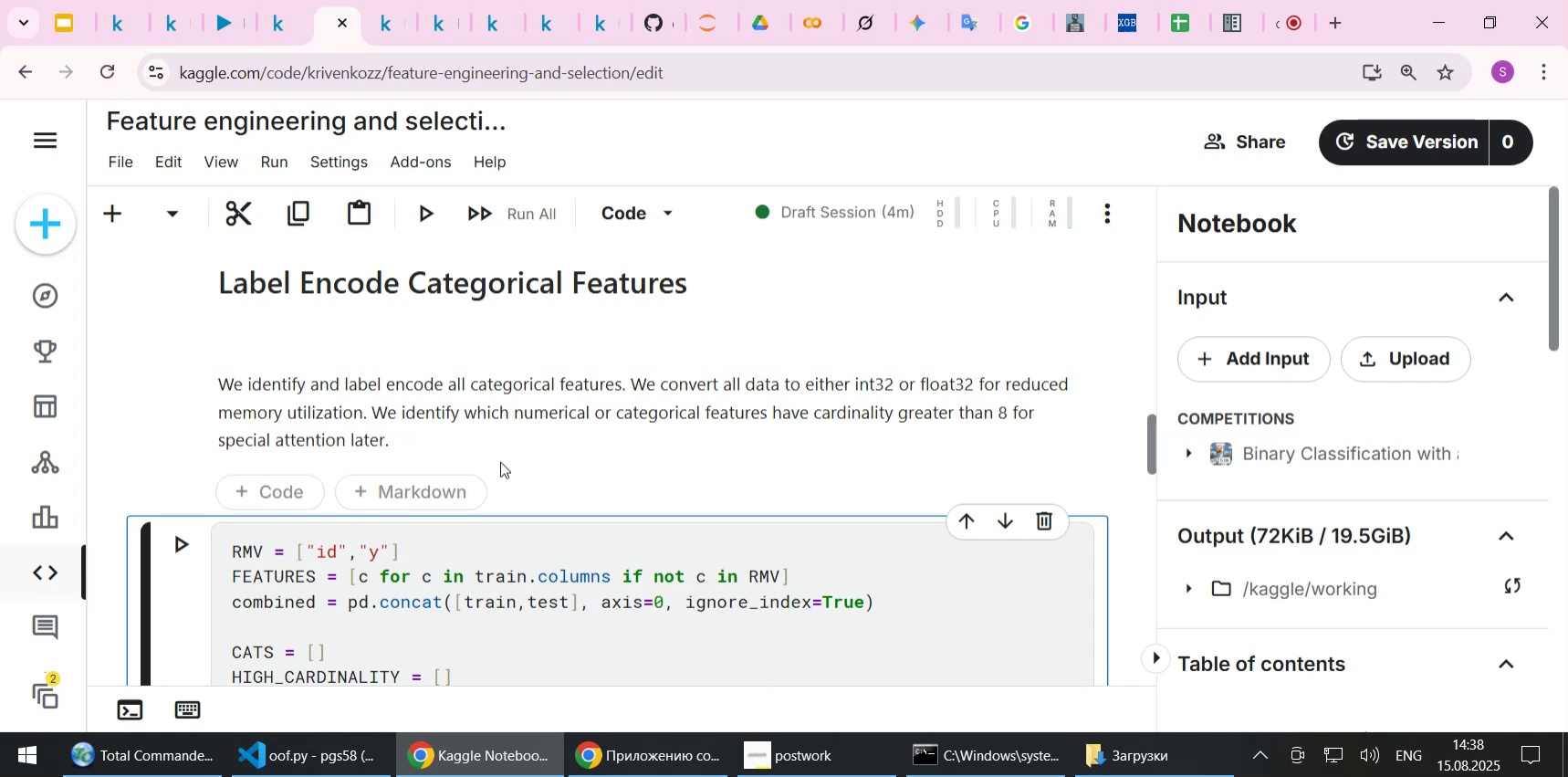 
key(Shift+Enter)
 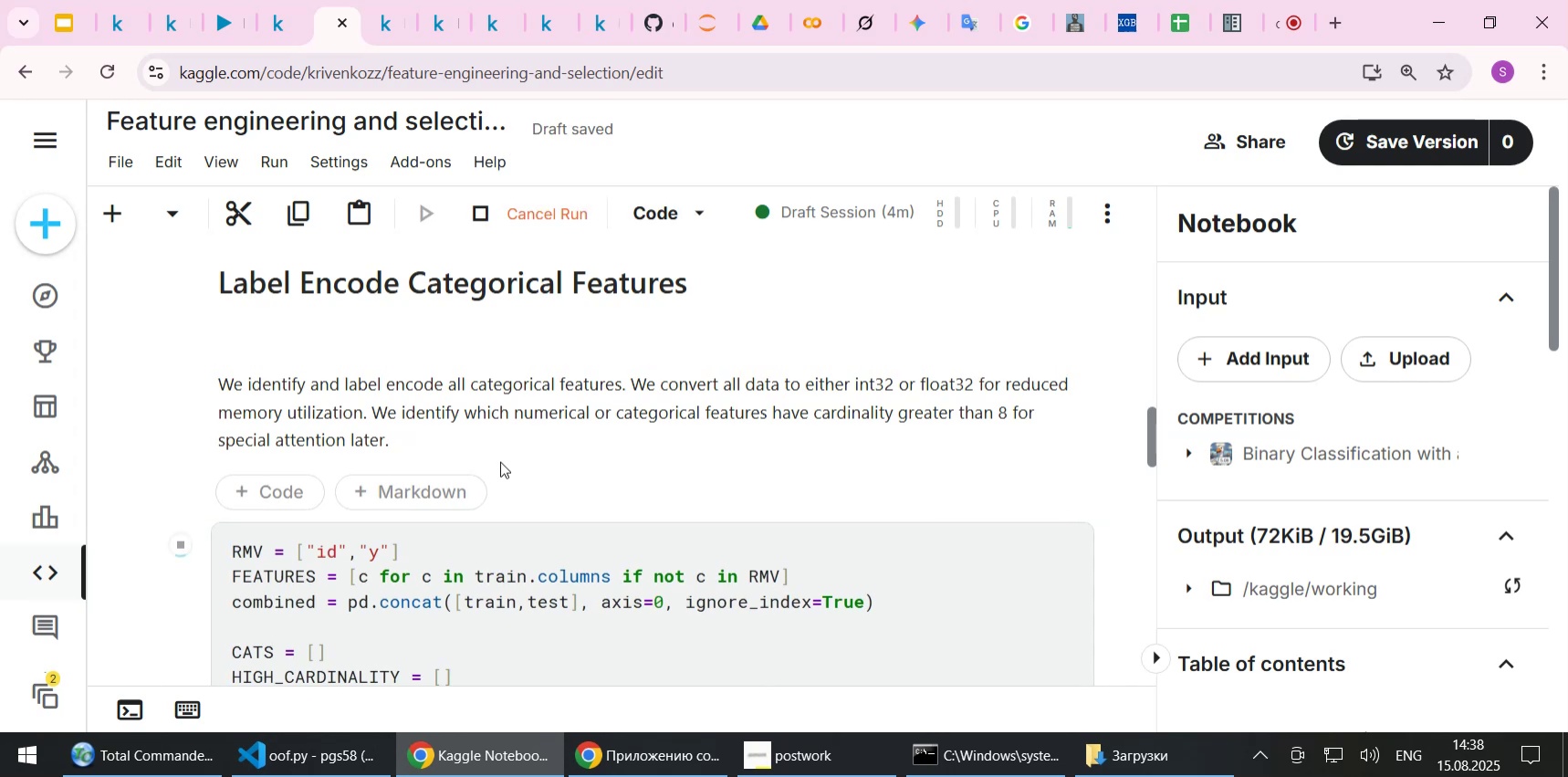 
scroll: coordinate [500, 461], scroll_direction: down, amount: 11.0
 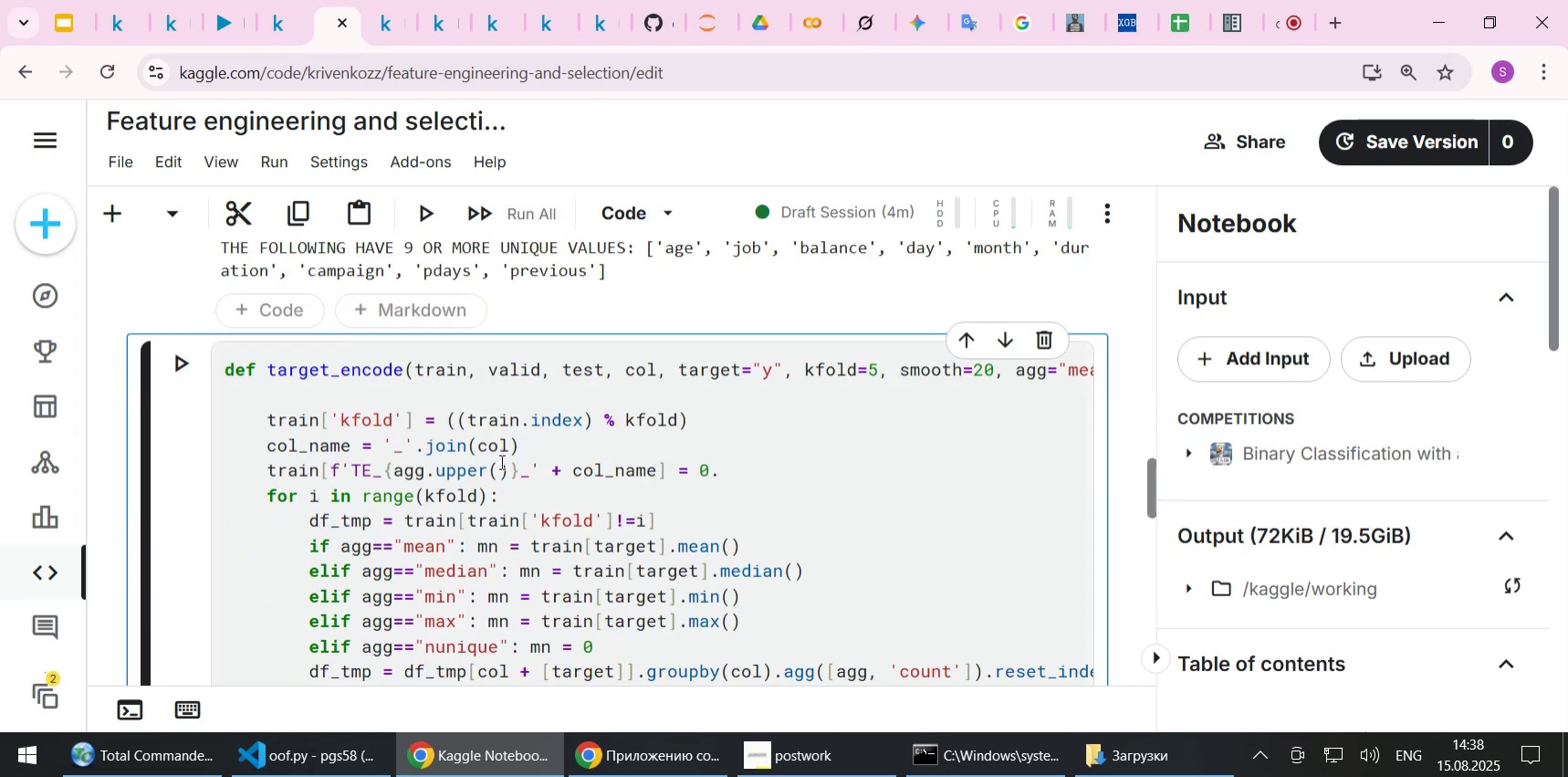 
key(Shift+Enter)
 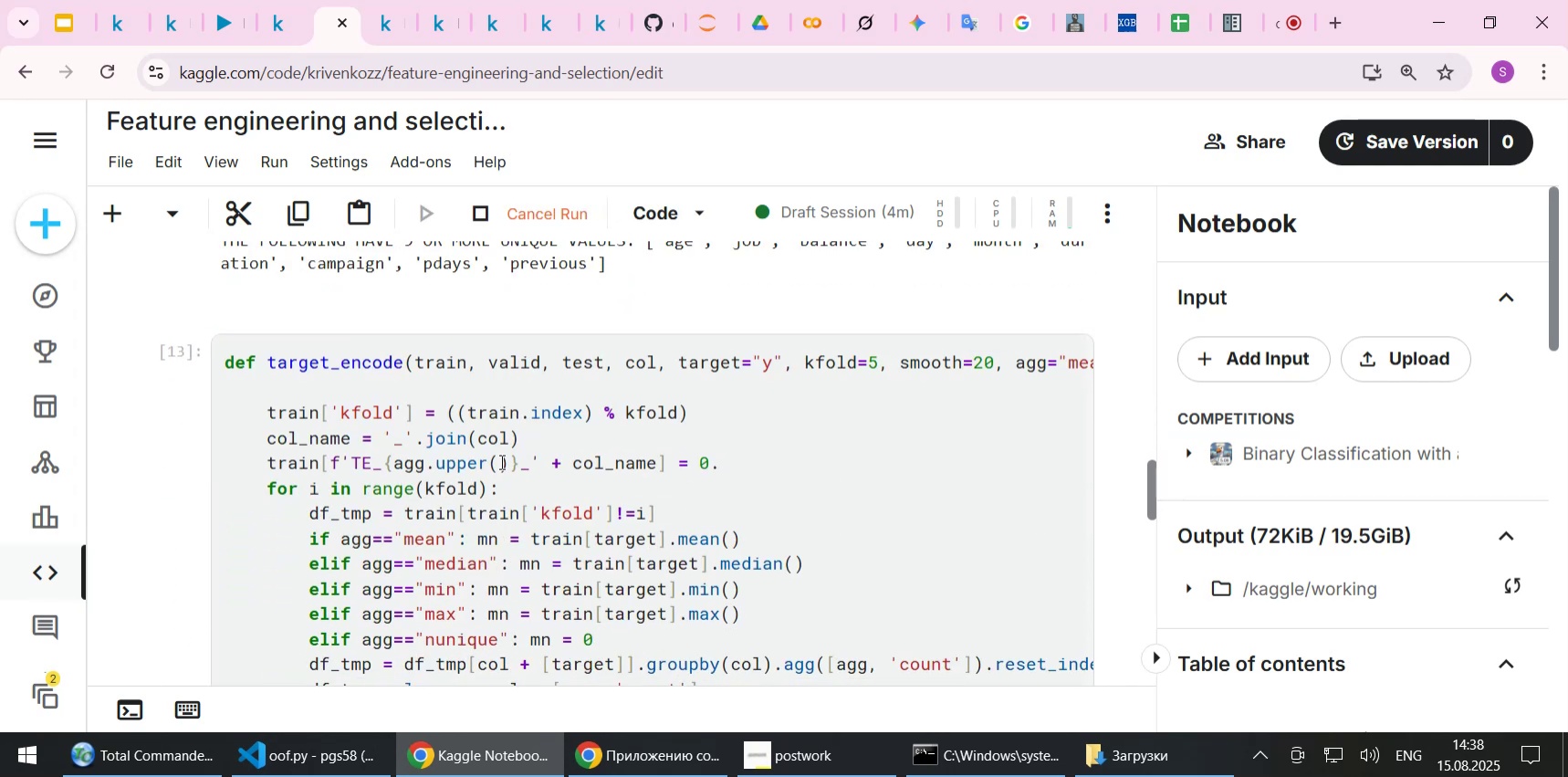 
scroll: coordinate [425, 521], scroll_direction: down, amount: 7.0
 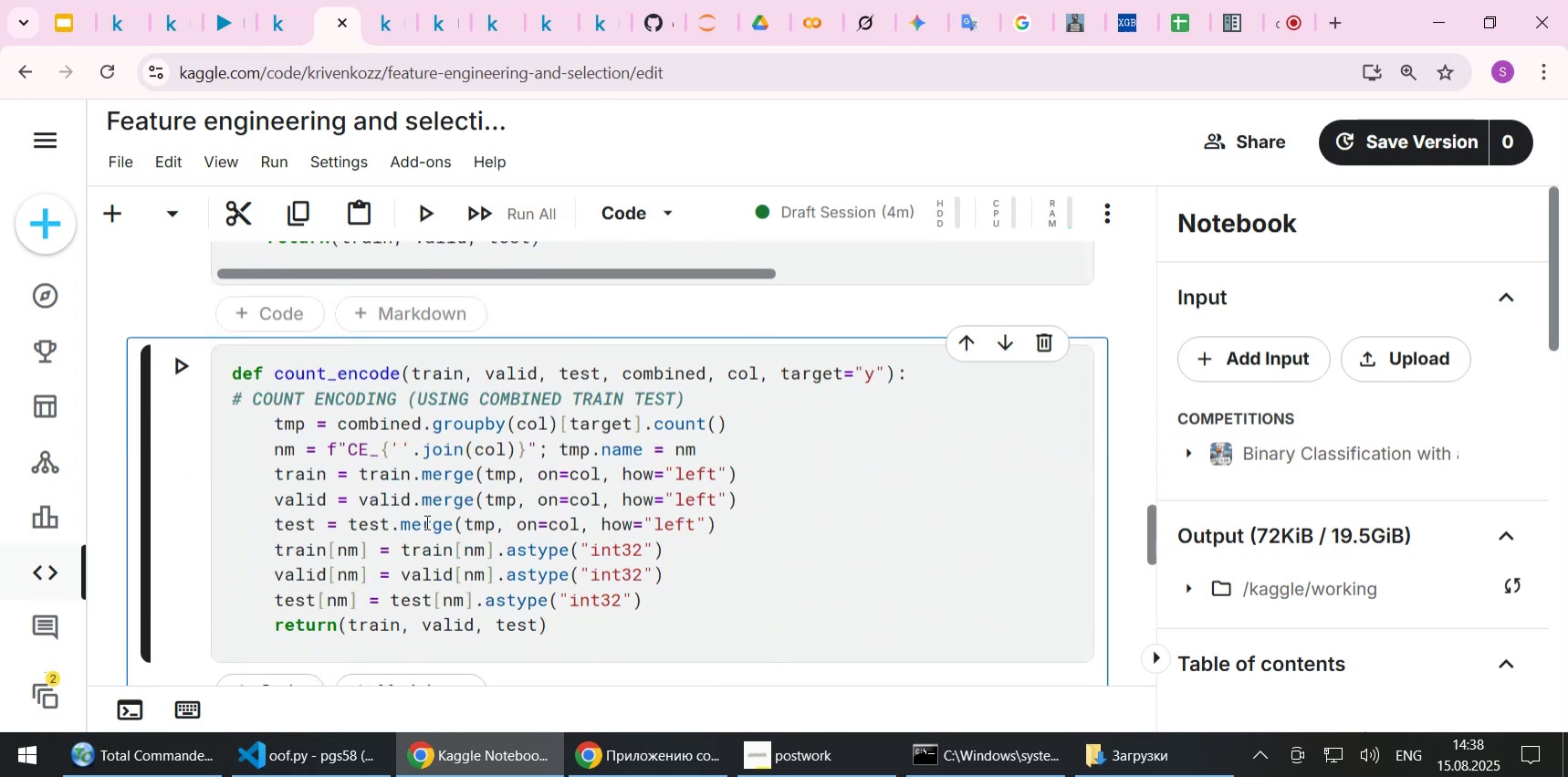 
key(Shift+Enter)
 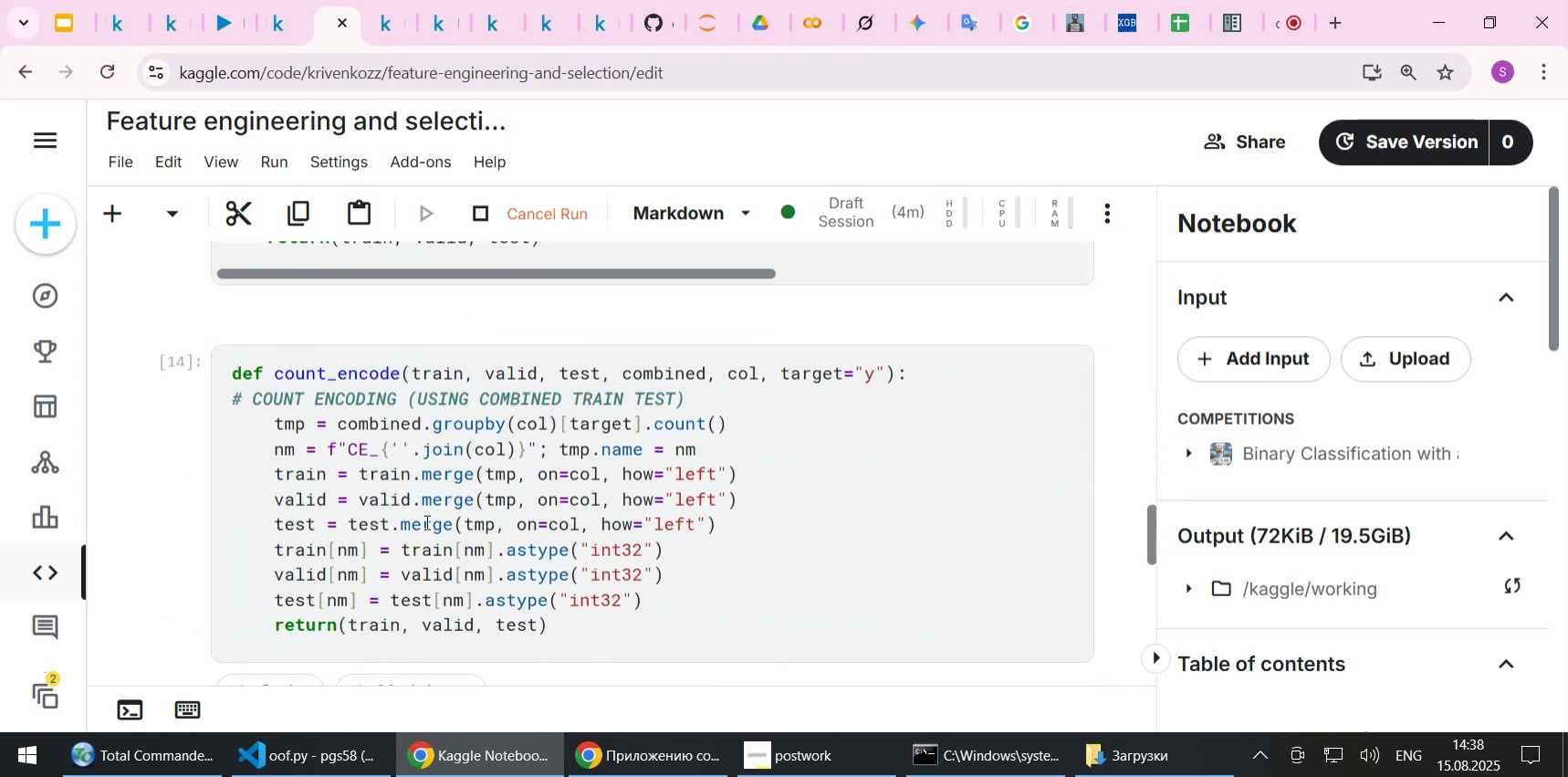 
scroll: coordinate [427, 524], scroll_direction: down, amount: 3.0
 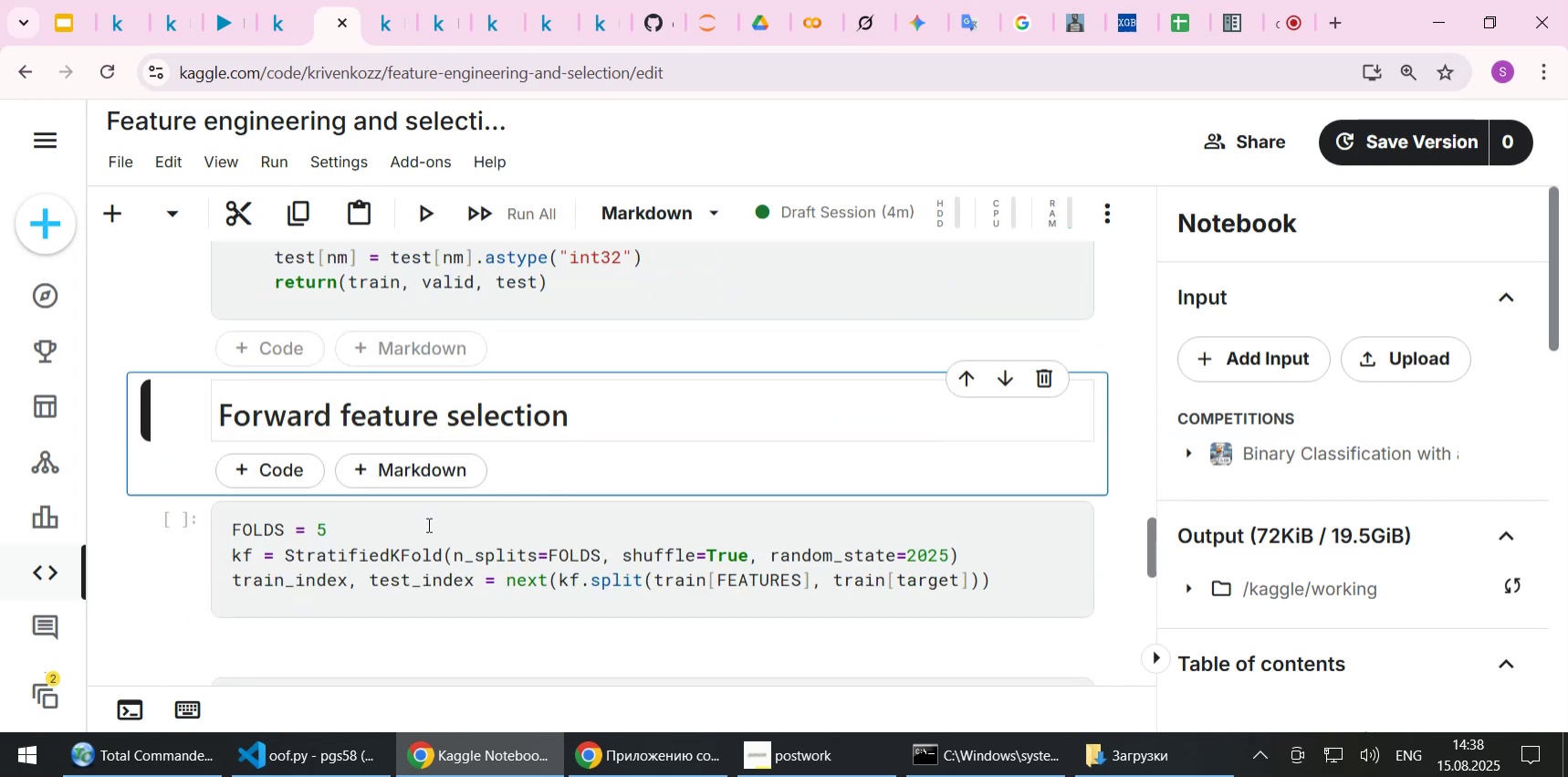 
key(Shift+Enter)
 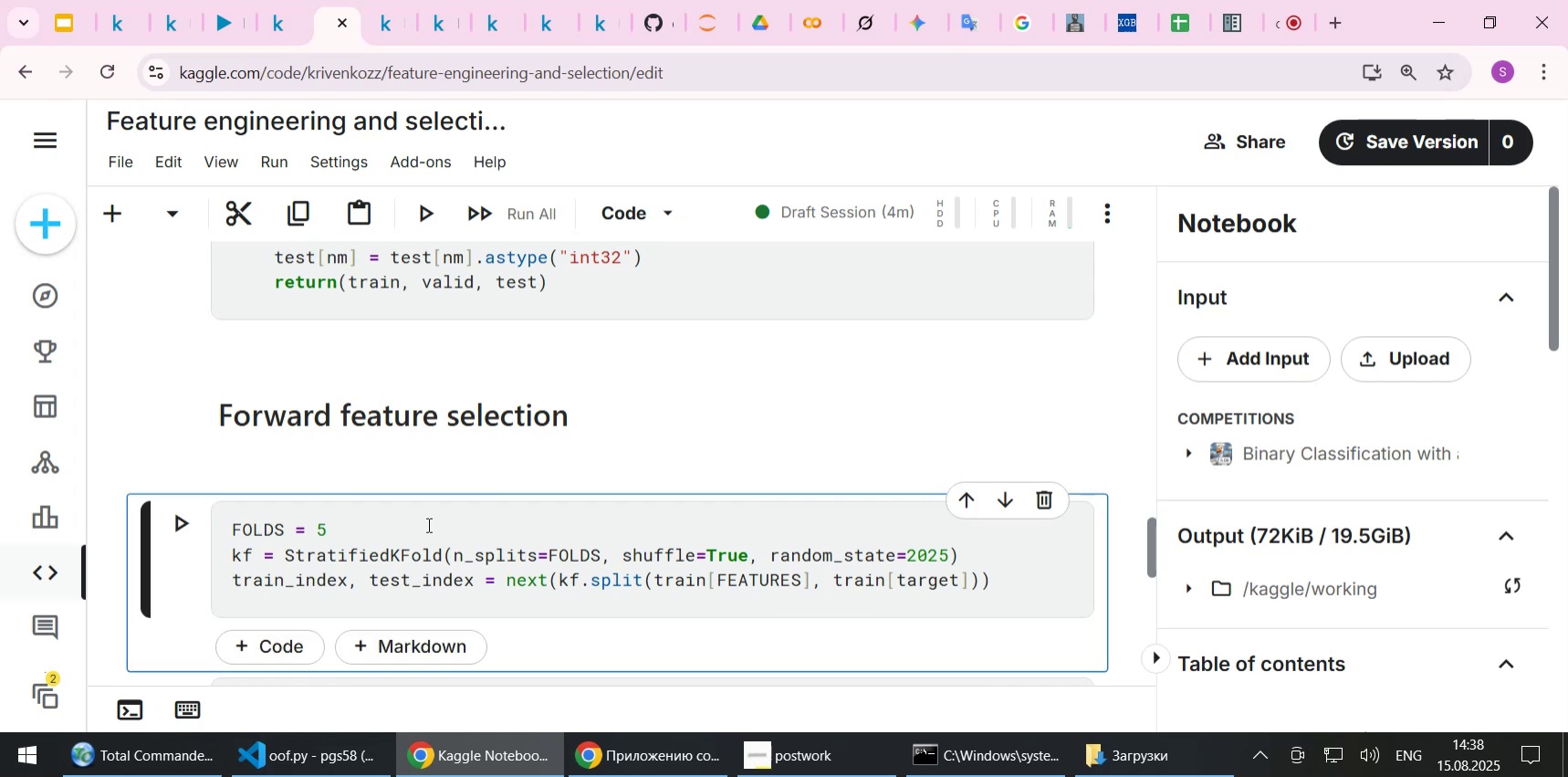 
scroll: coordinate [632, 457], scroll_direction: down, amount: 2.0
 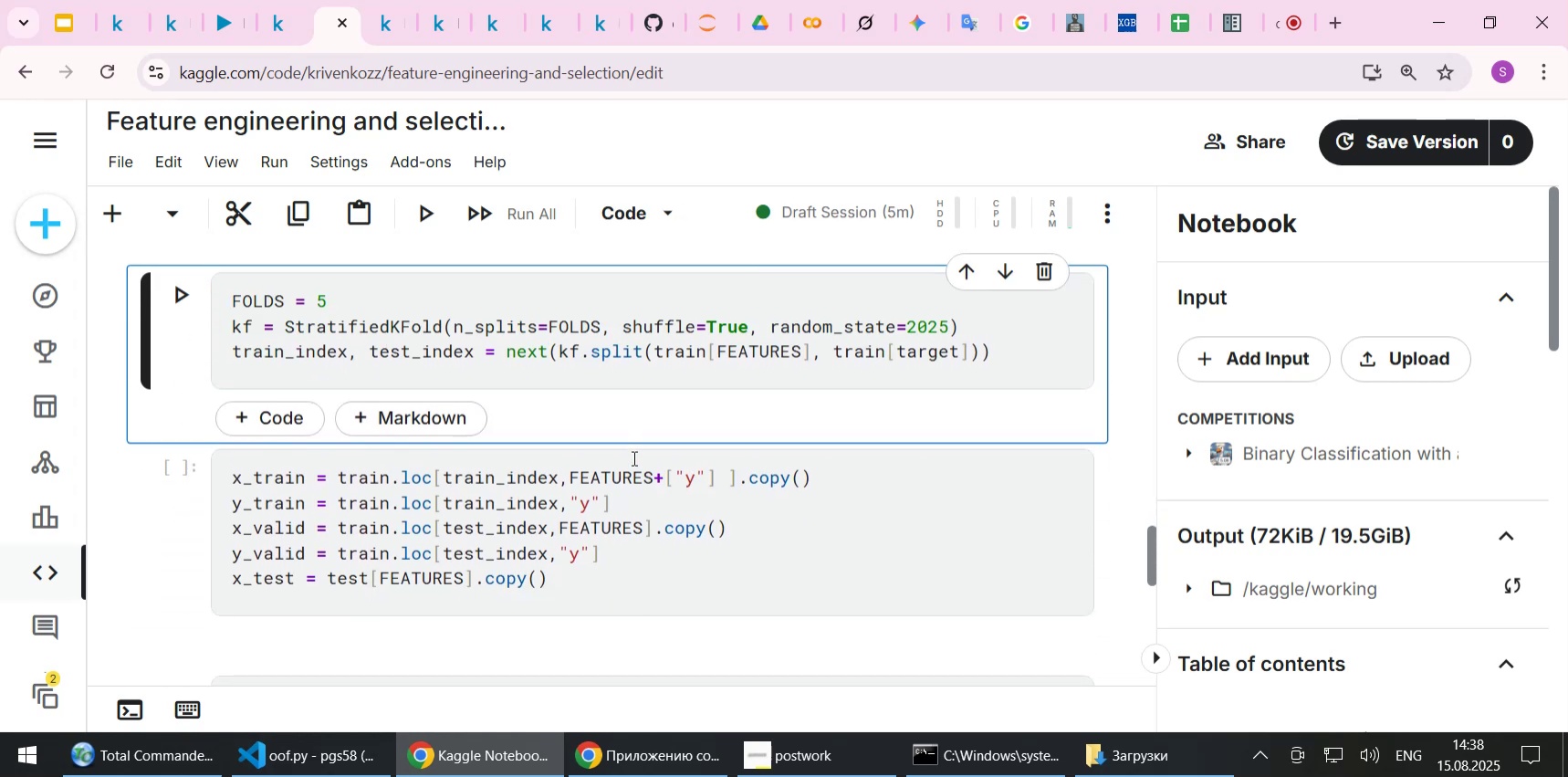 
scroll: coordinate [632, 457], scroll_direction: up, amount: 1.0
 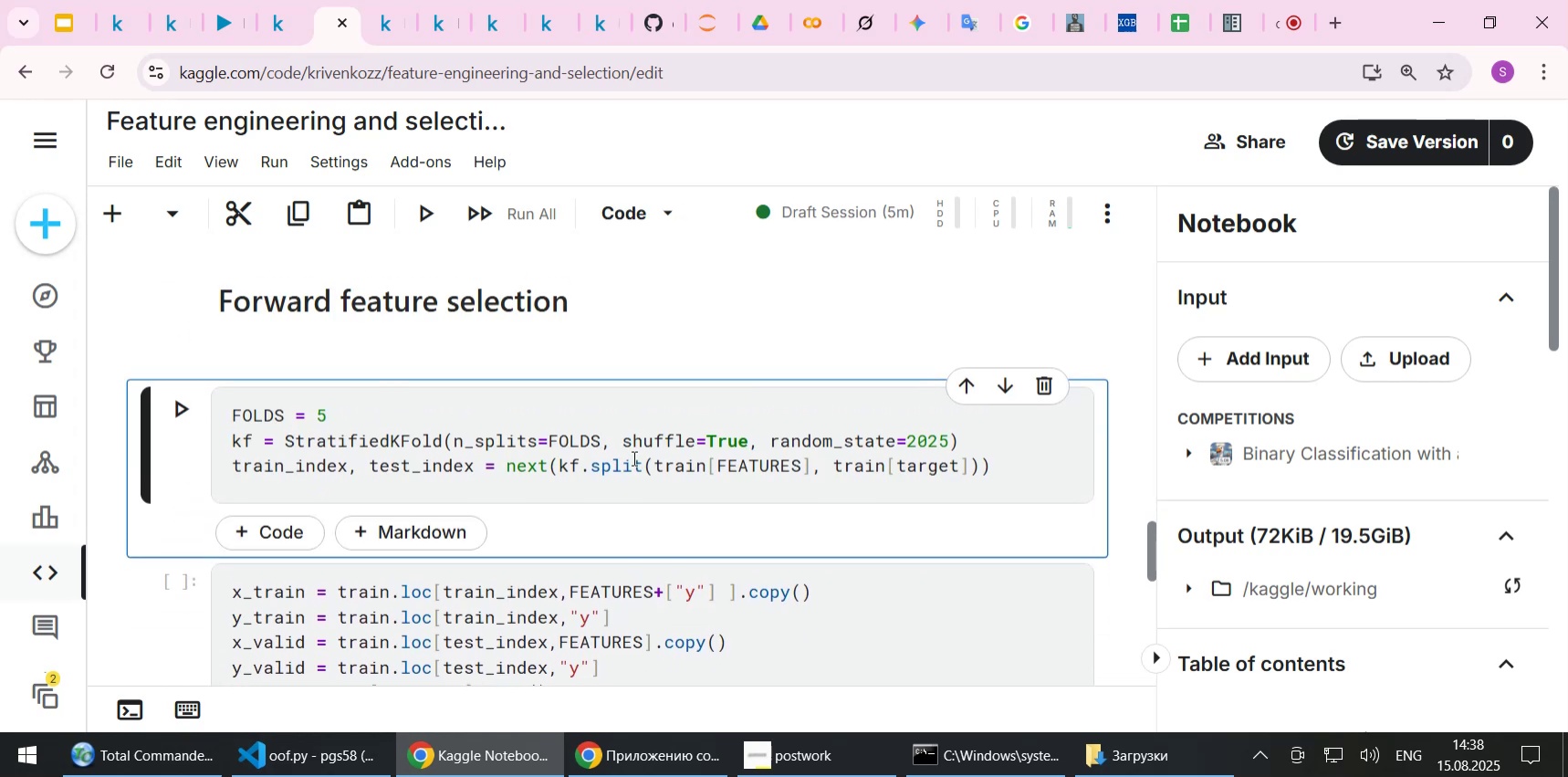 
key(Shift+Enter)
 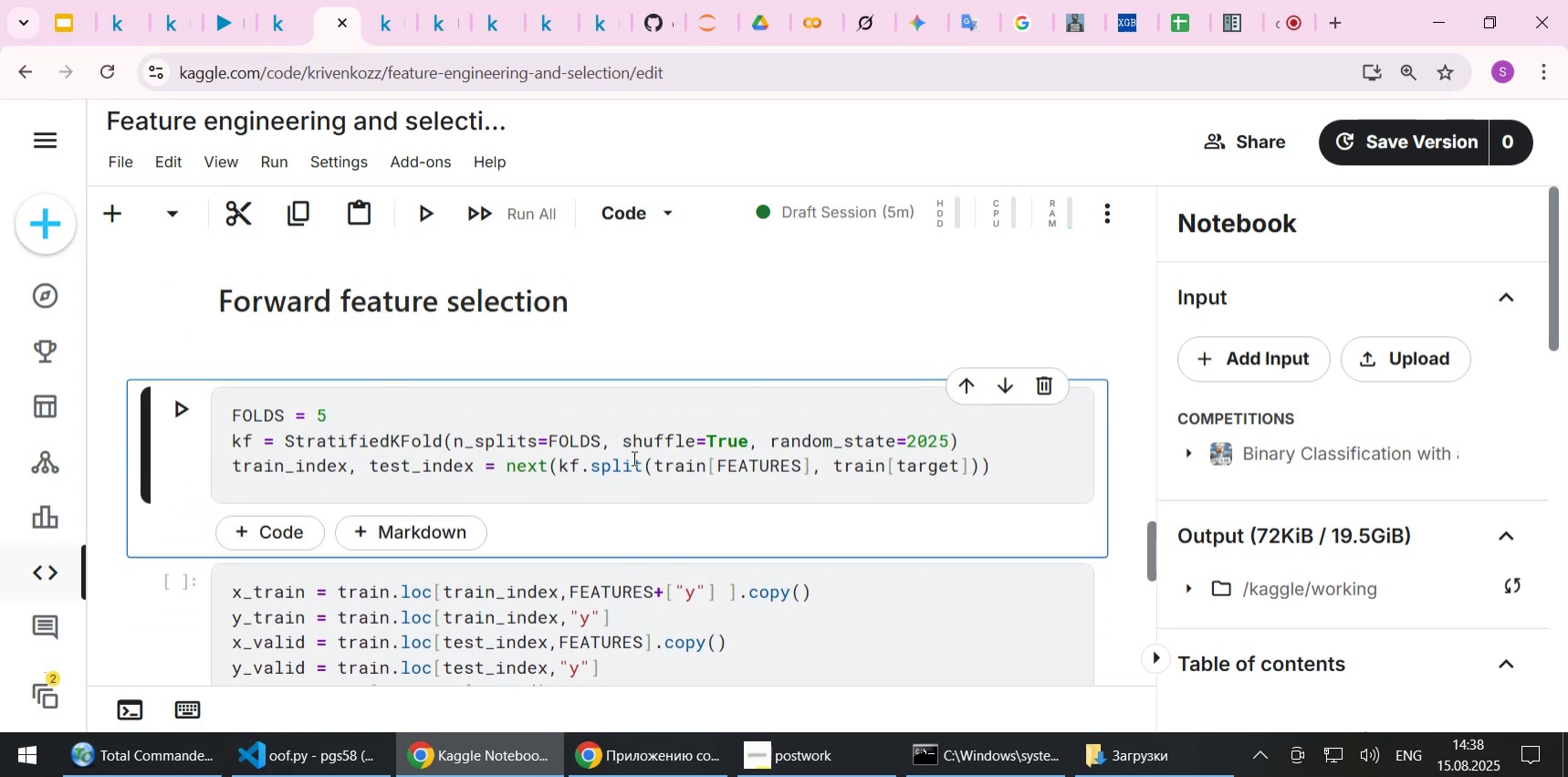 
key(Shift+Enter)
 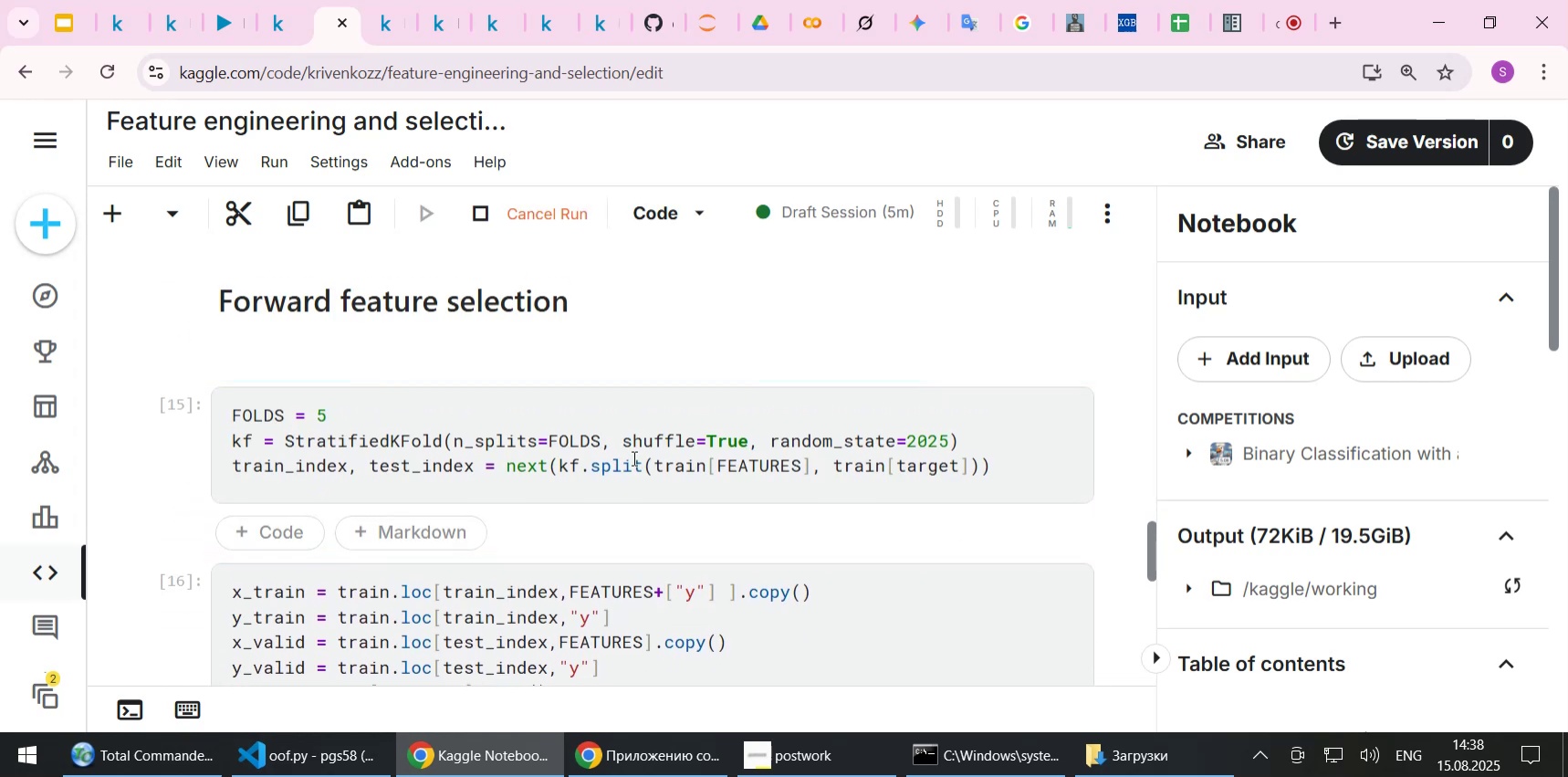 
scroll: coordinate [636, 457], scroll_direction: down, amount: 4.0
 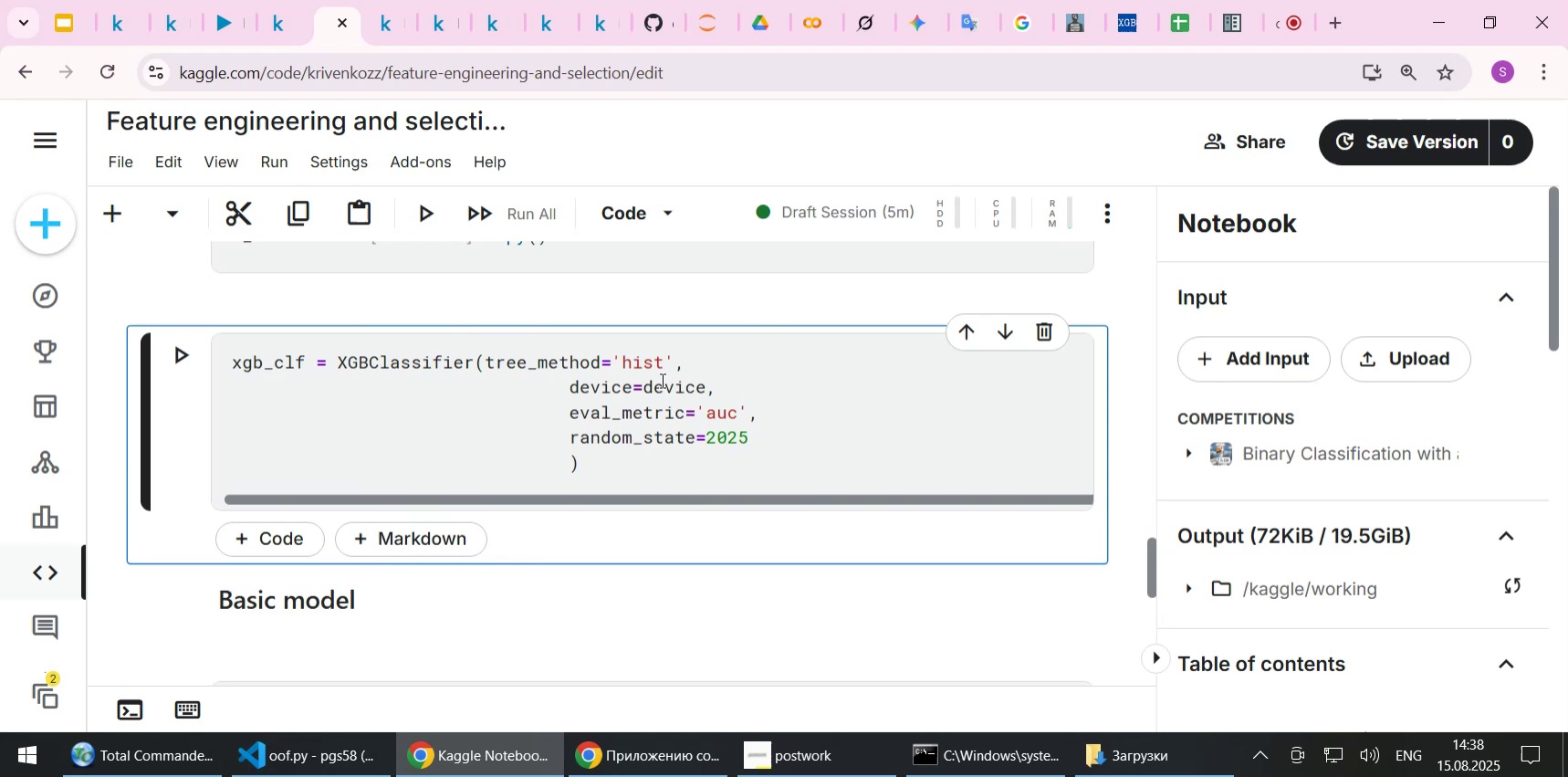 
key(Shift+Enter)
 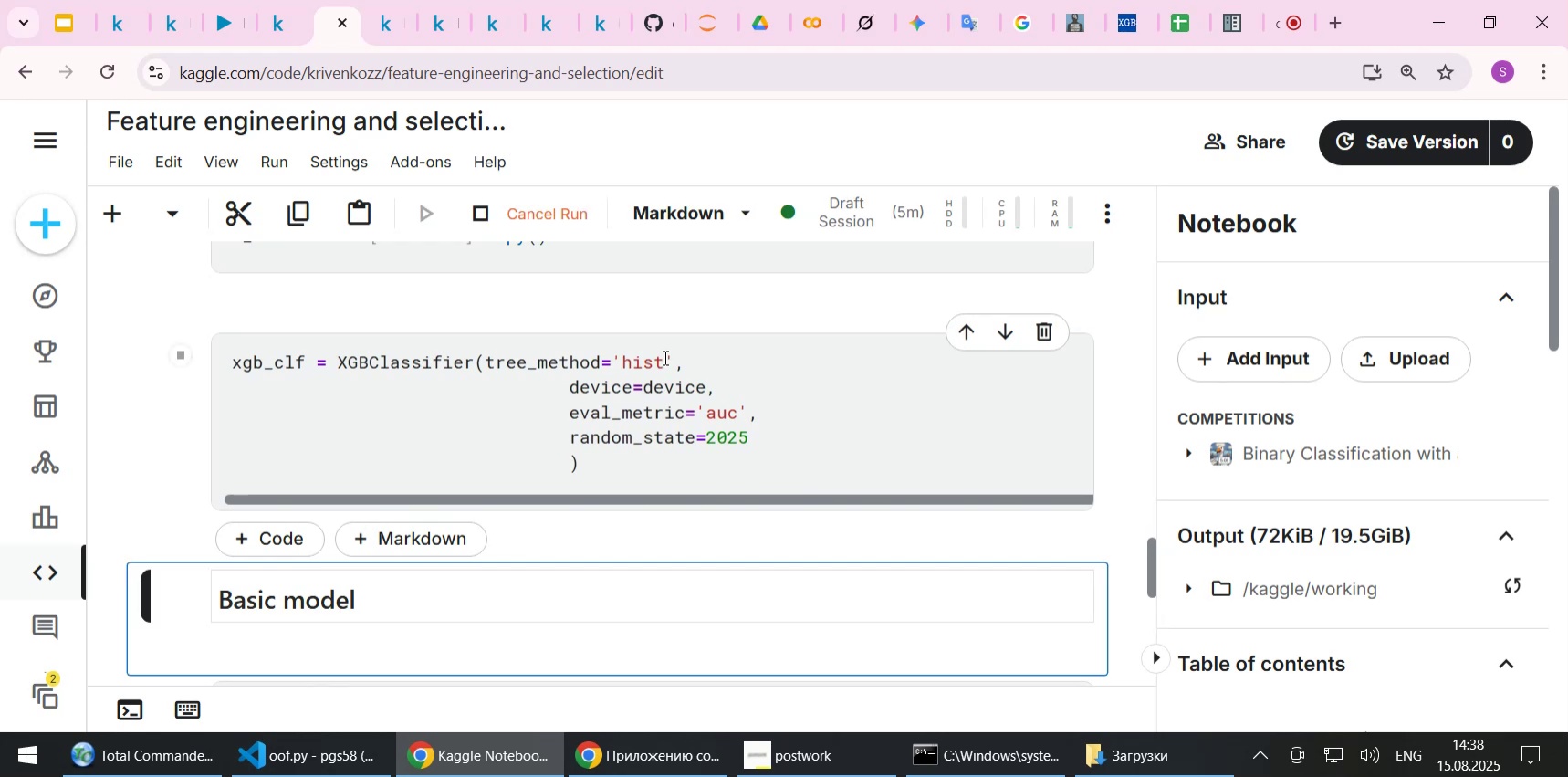 
key(Shift+Enter)
 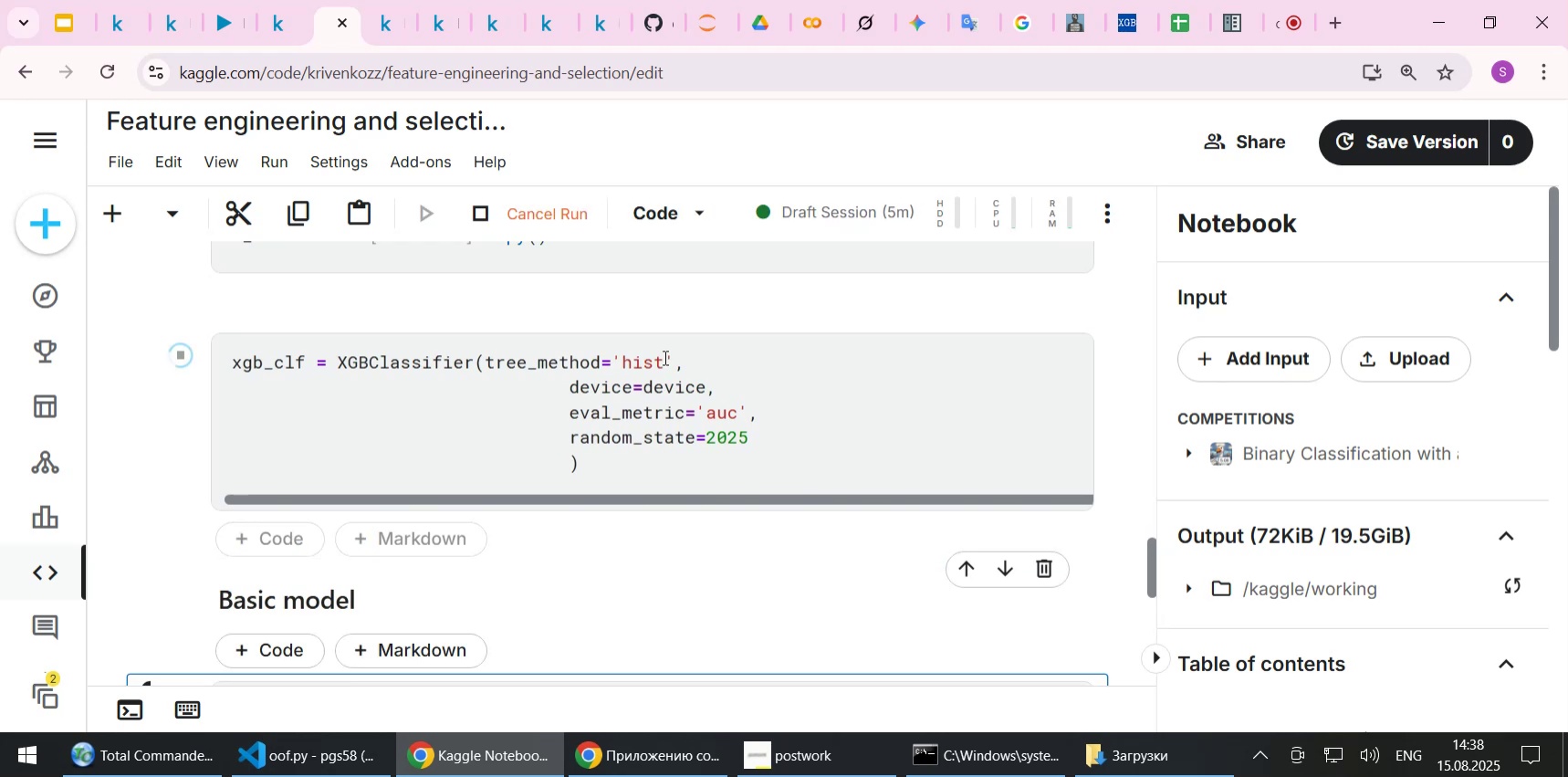 
scroll: coordinate [593, 385], scroll_direction: down, amount: 3.0
 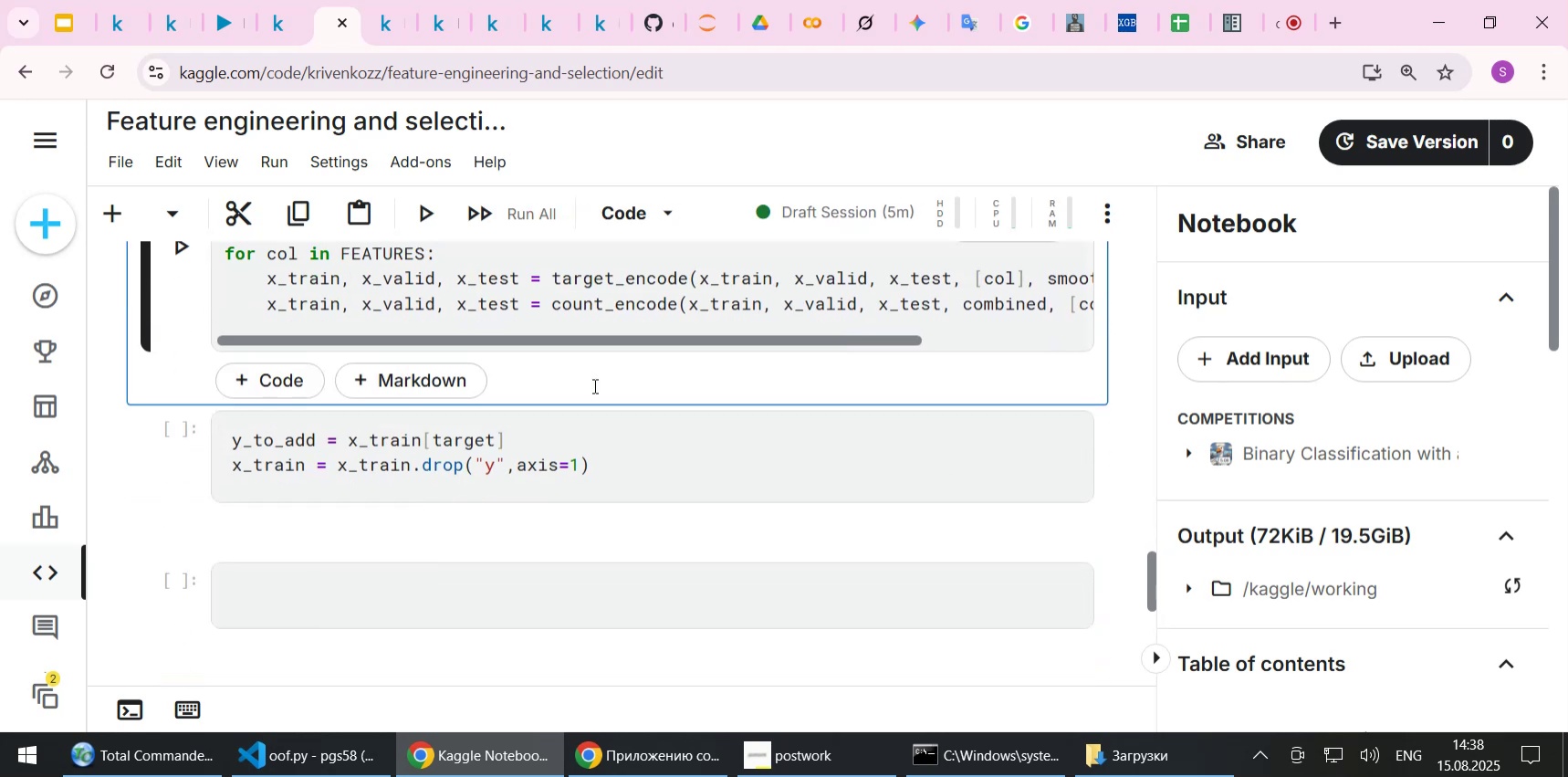 
key(Shift+Enter)
 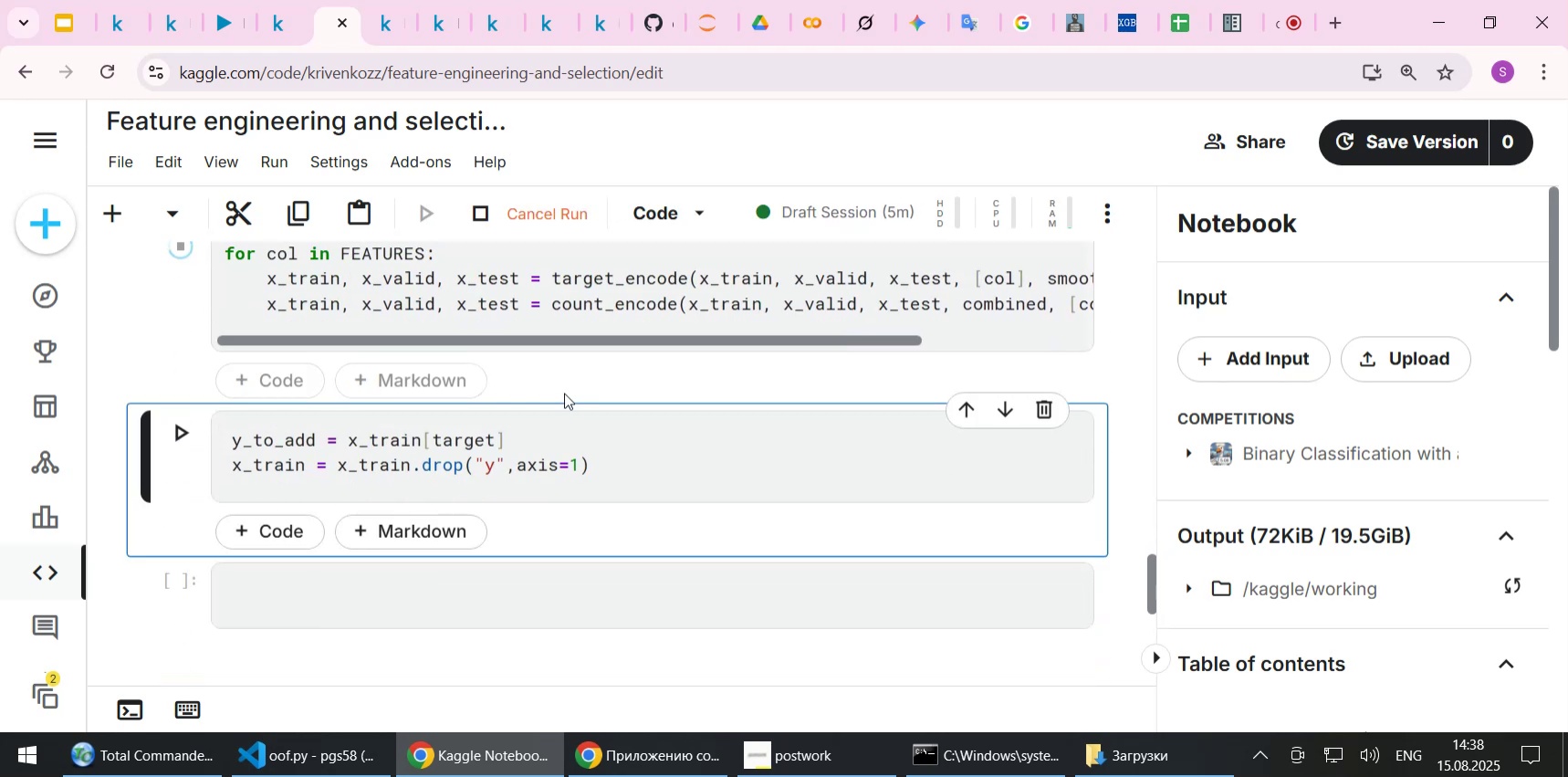 
scroll: coordinate [553, 395], scroll_direction: up, amount: 1.0
 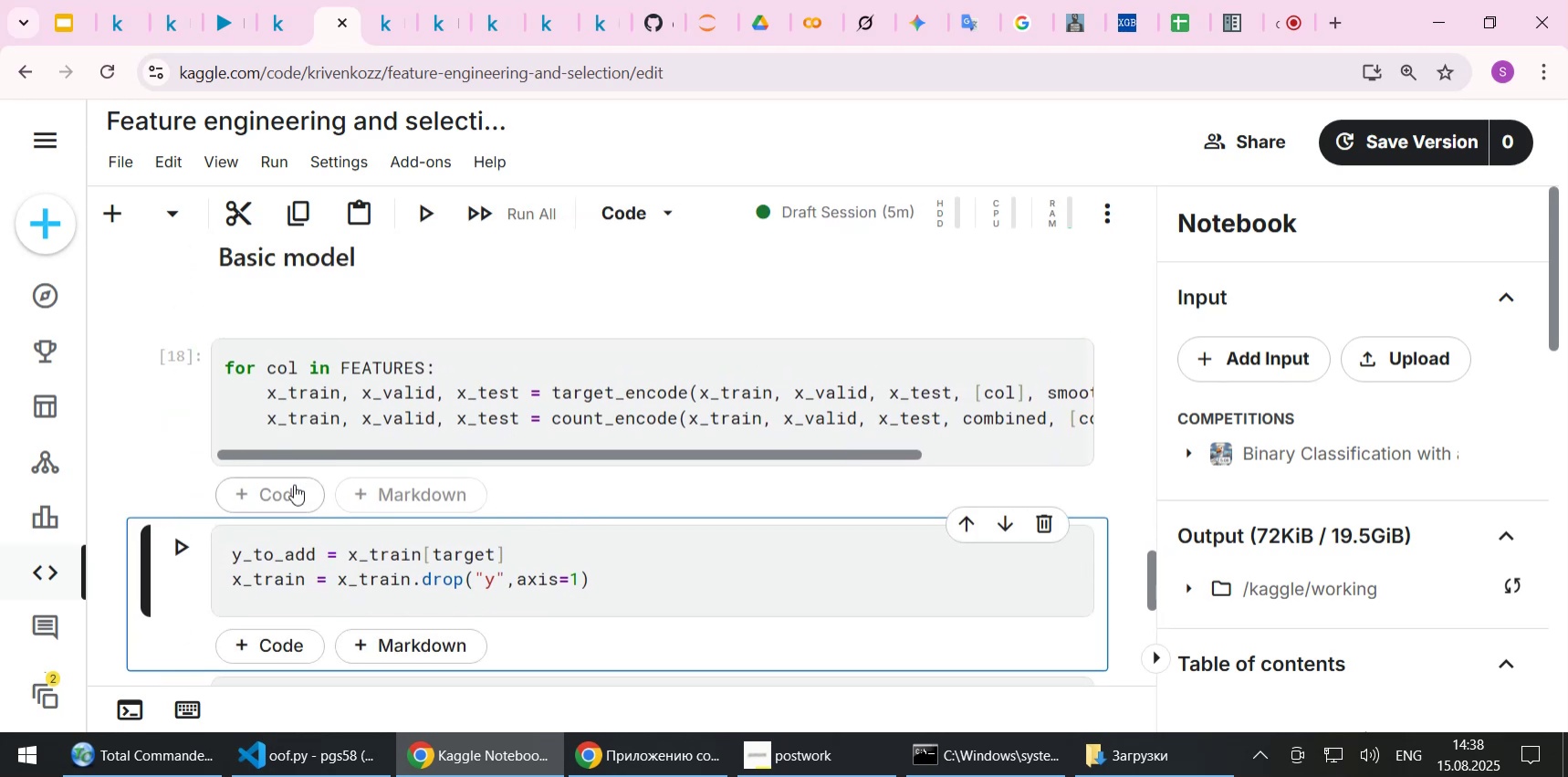 
left_click([287, 484])
 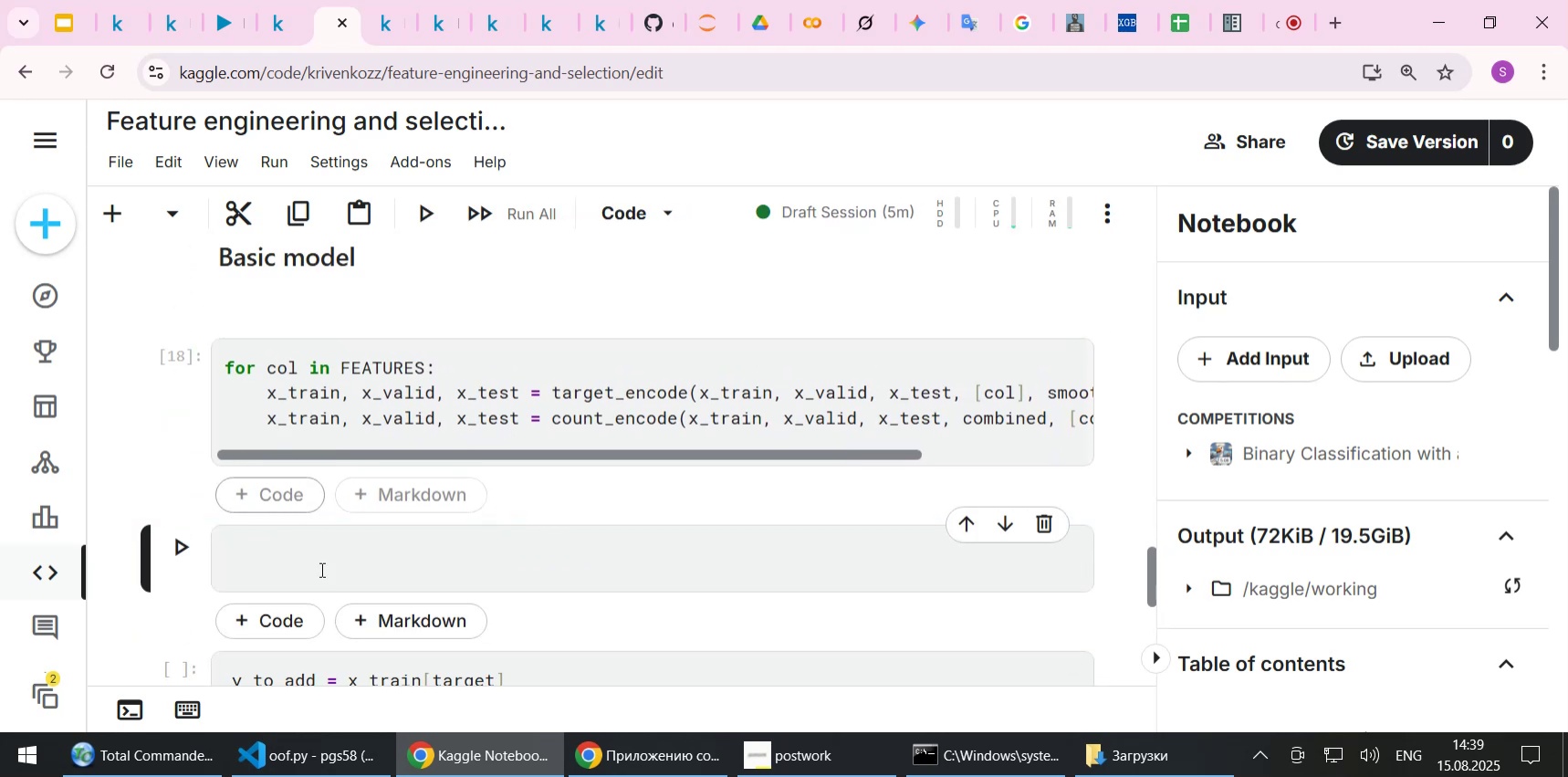 
scroll: coordinate [315, 595], scroll_direction: down, amount: 1.0
 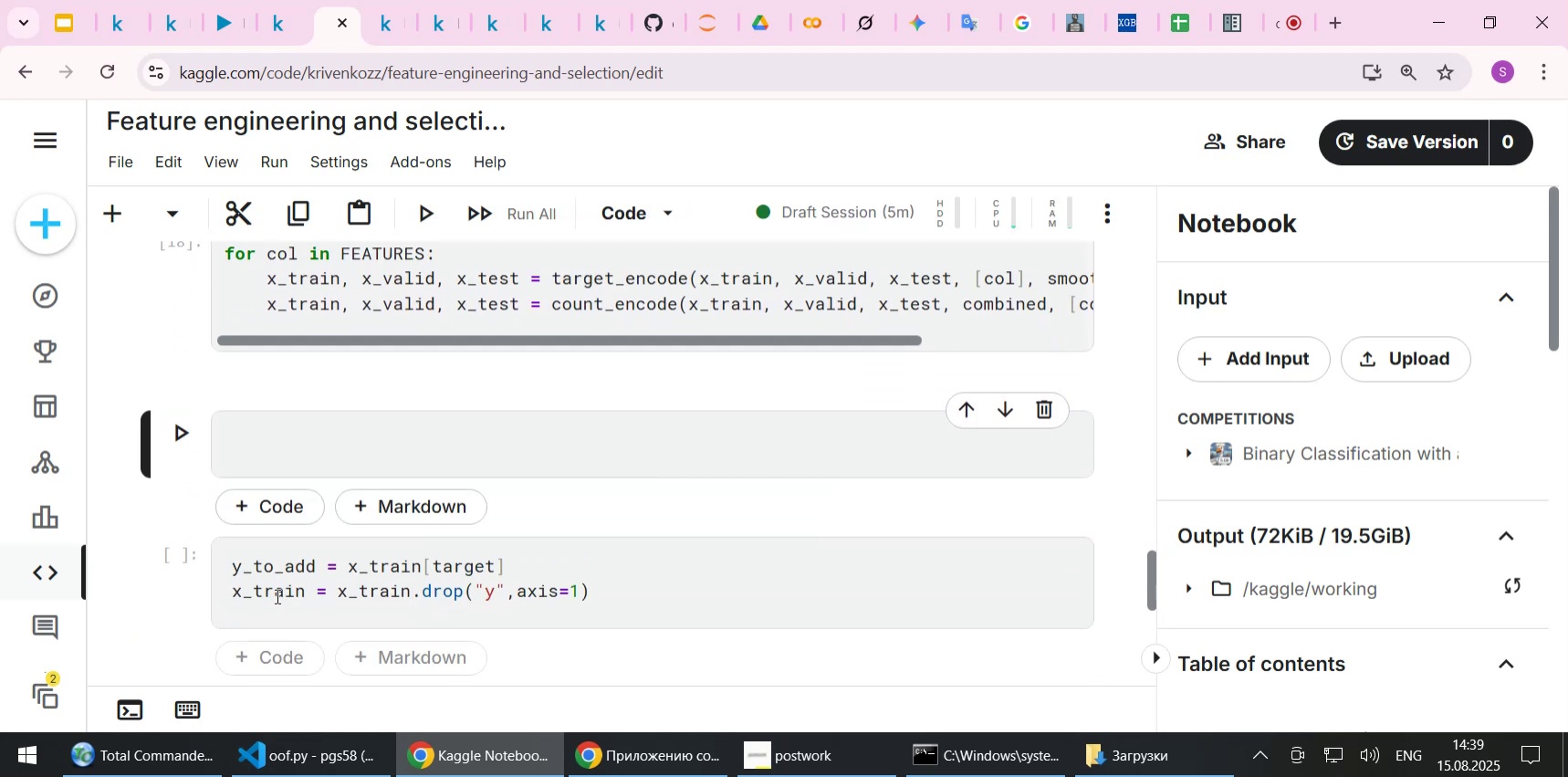 
double_click([276, 595])
 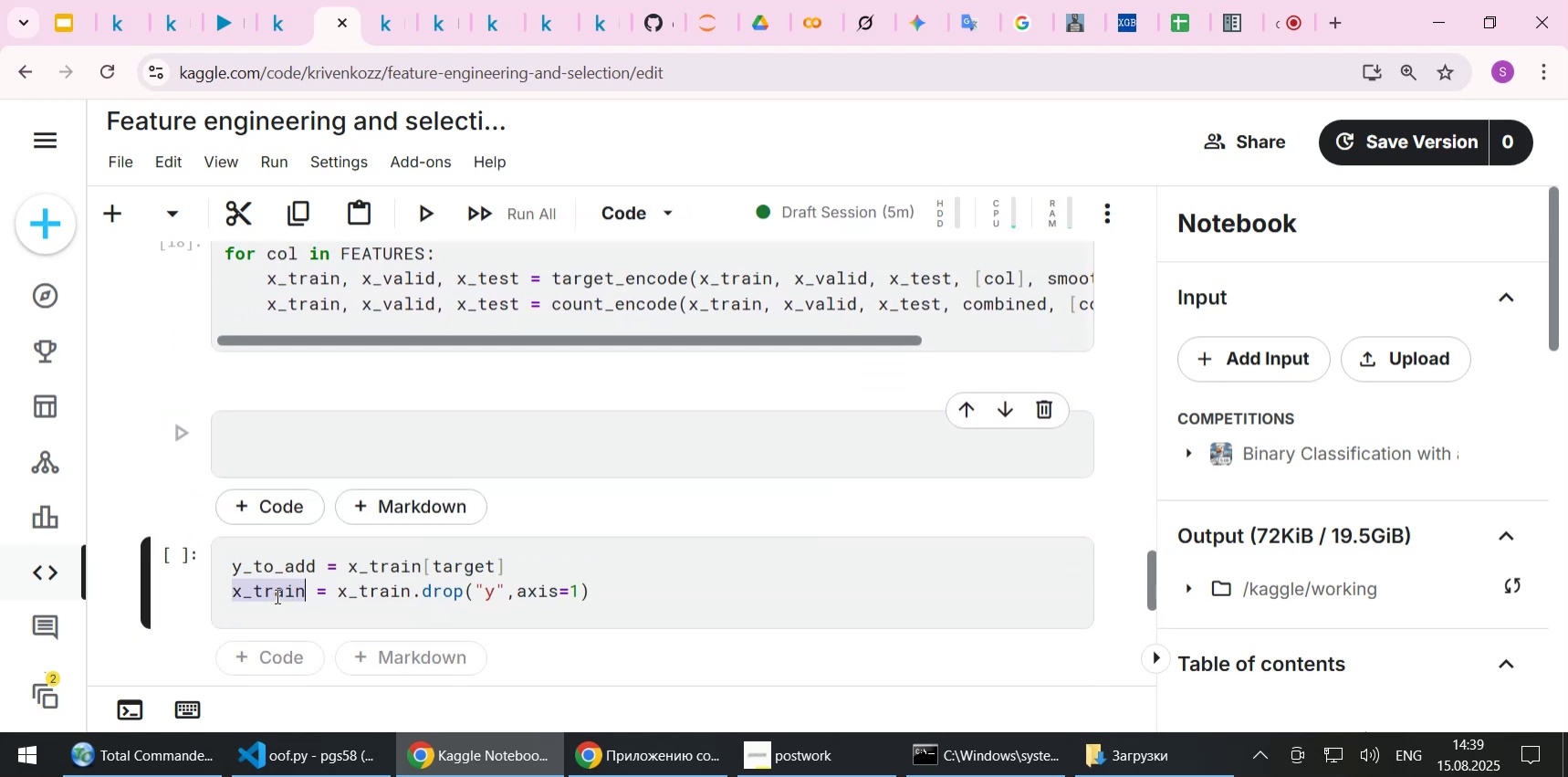 
key(Control+C)
 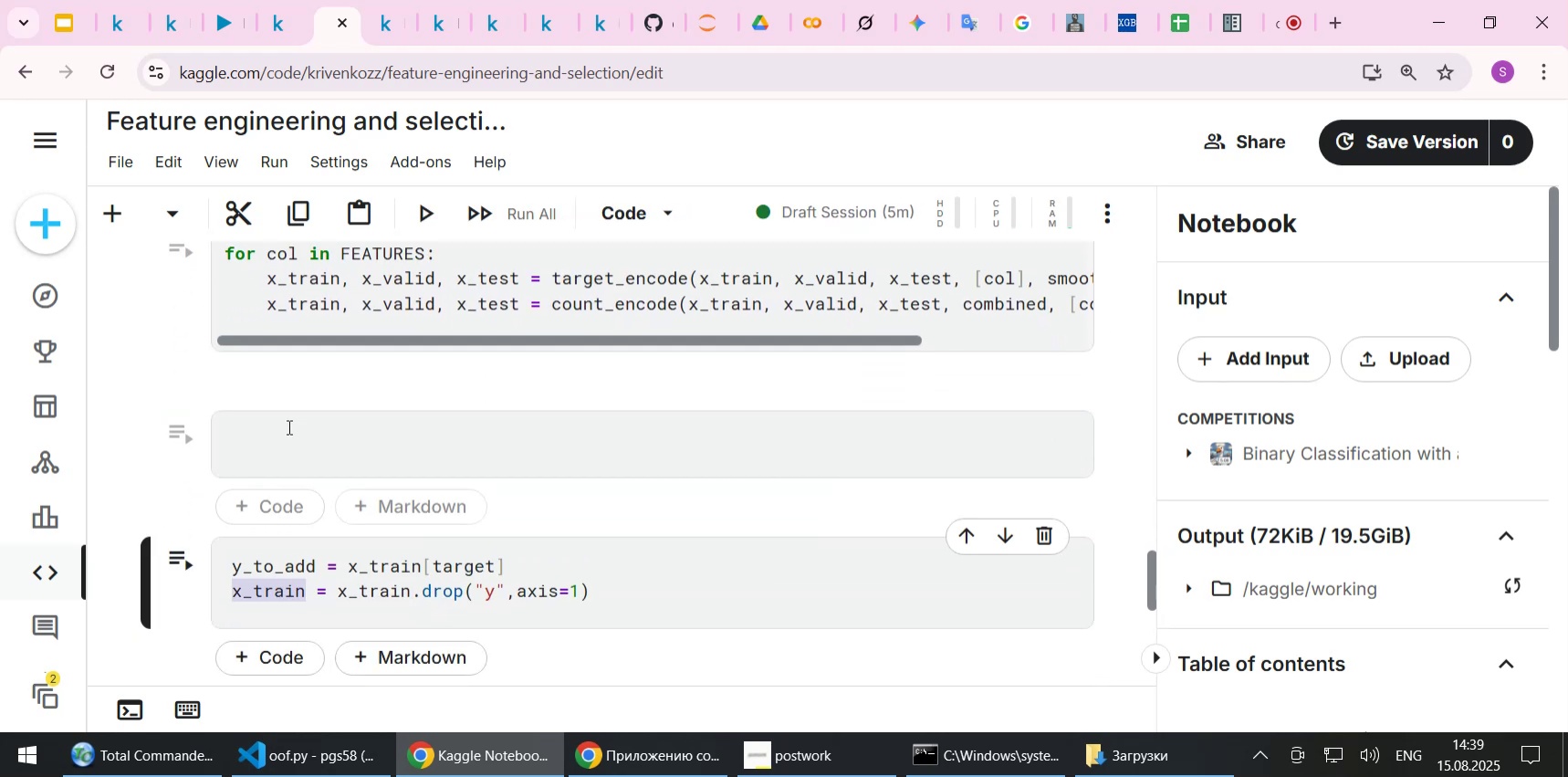 
left_click([287, 426])
 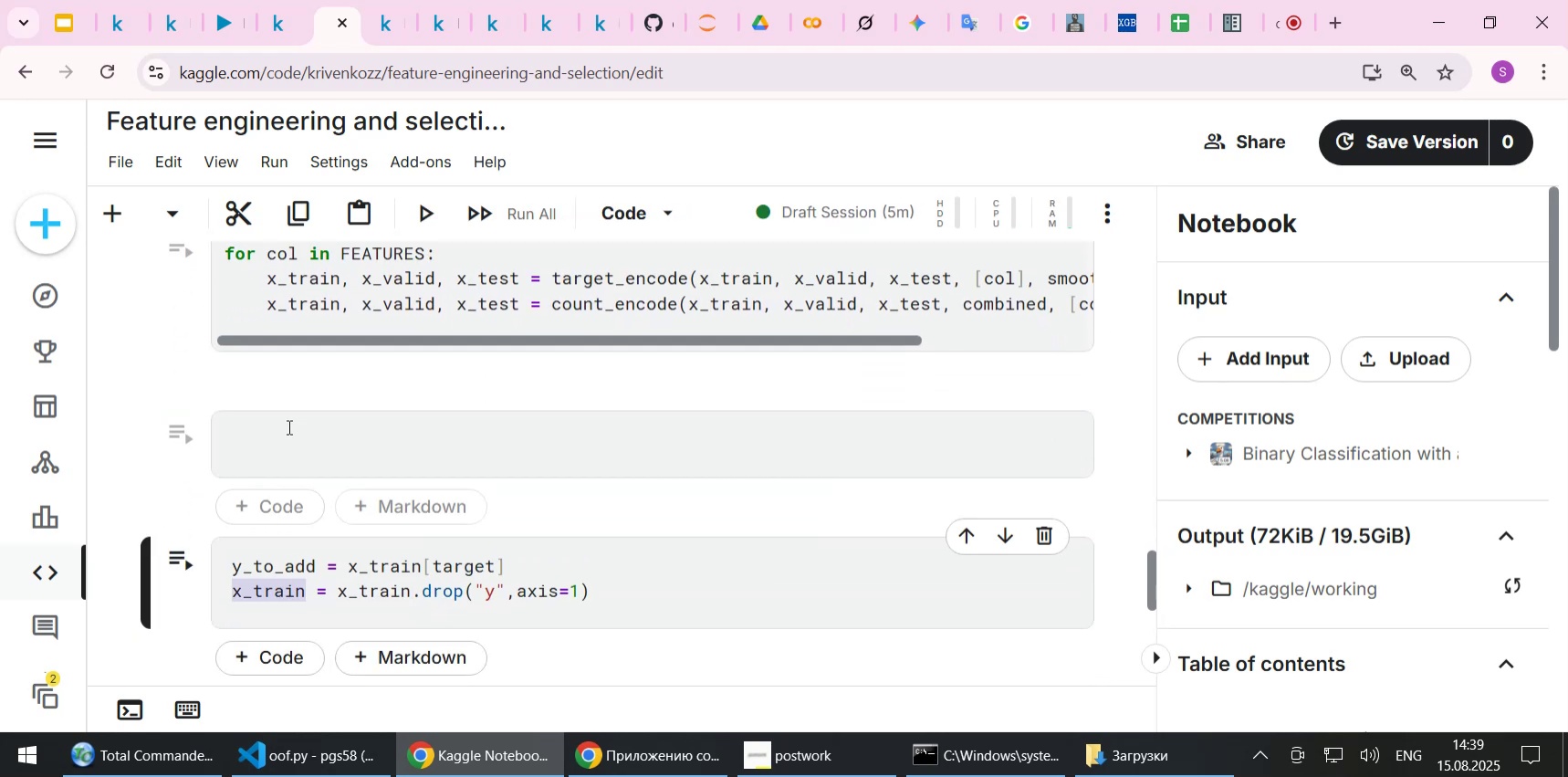 
key(Control+ControlLeft)
 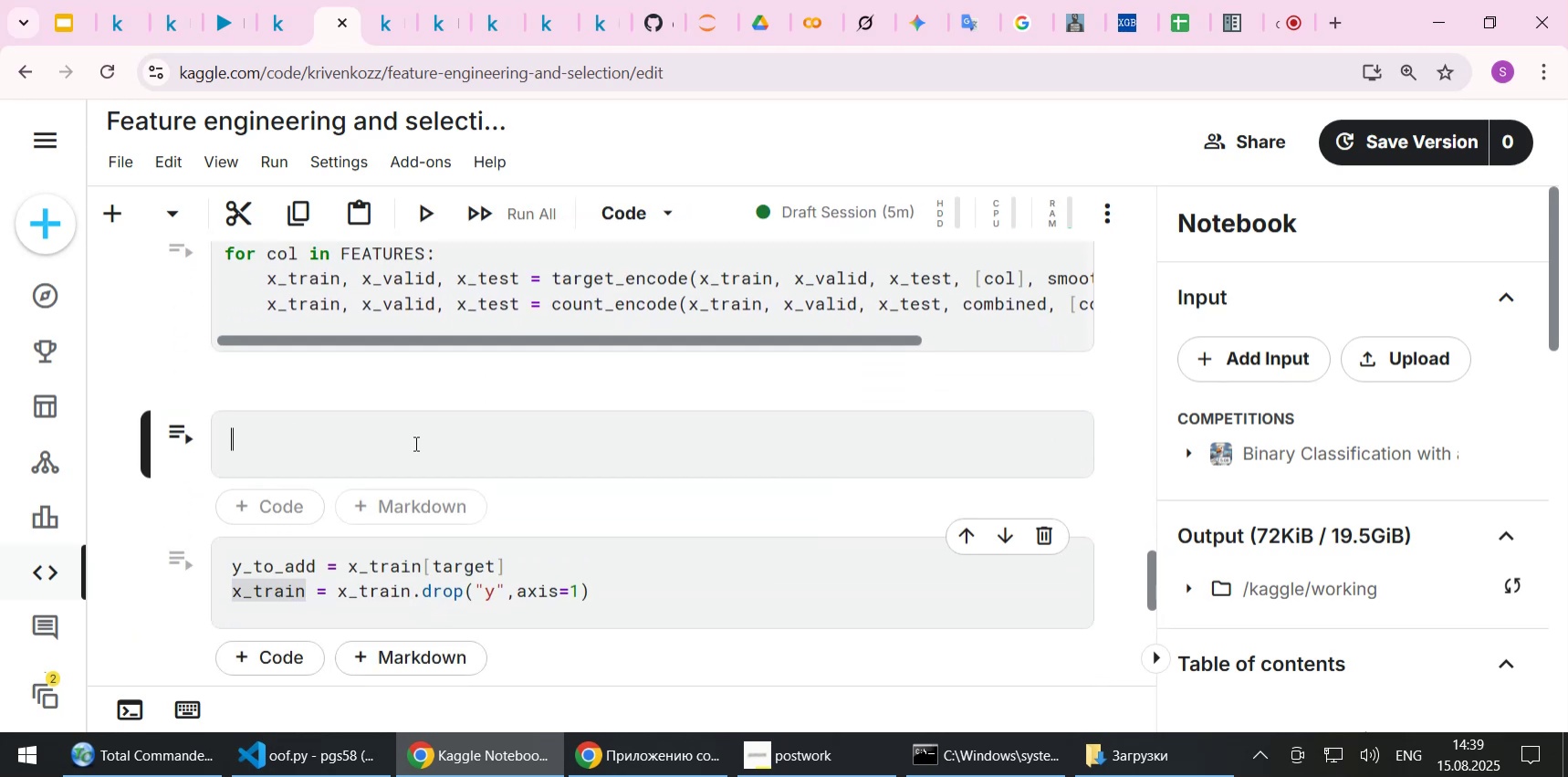 
key(Control+V)
 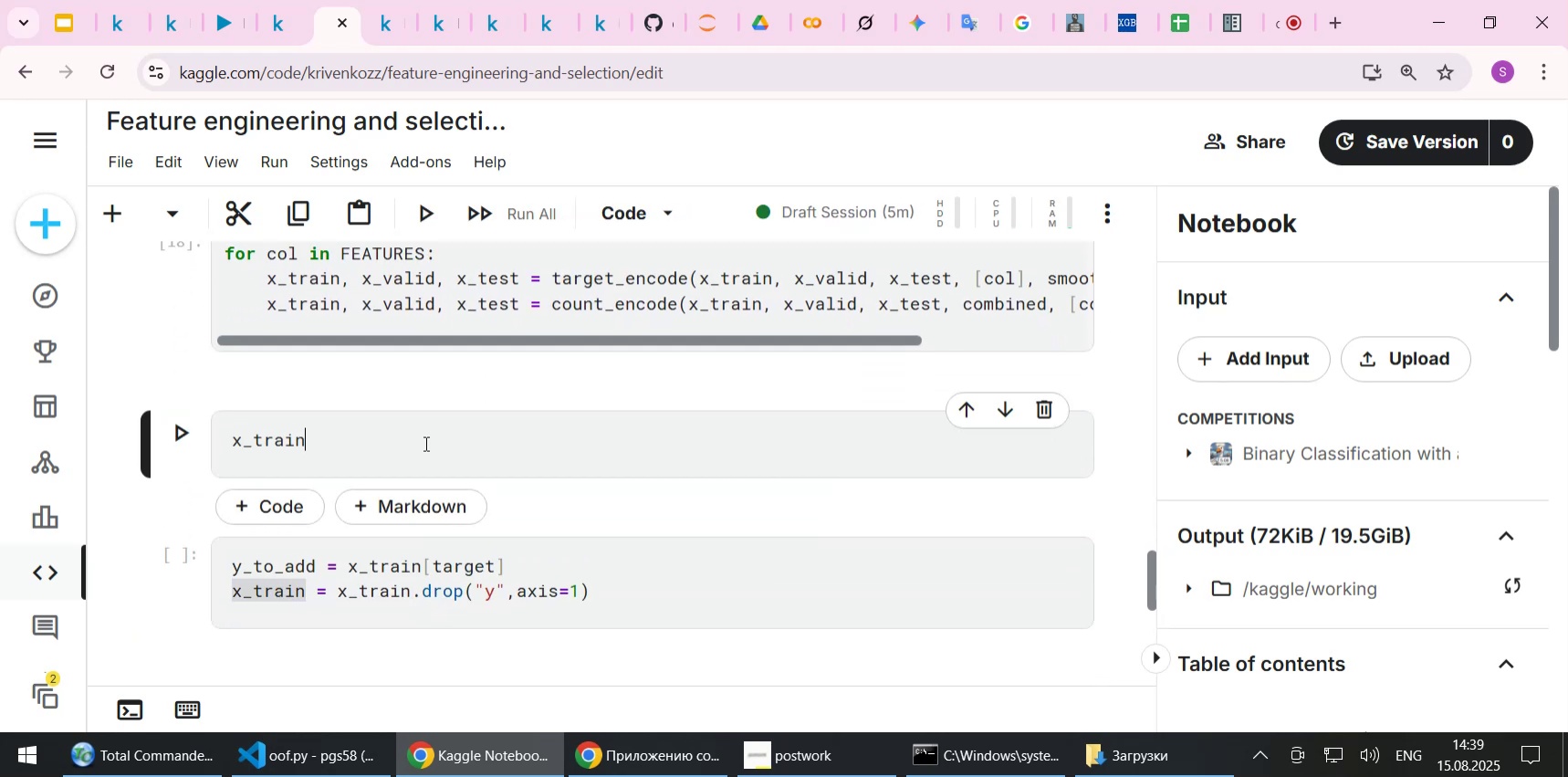 
key(Shift+ShiftLeft)
 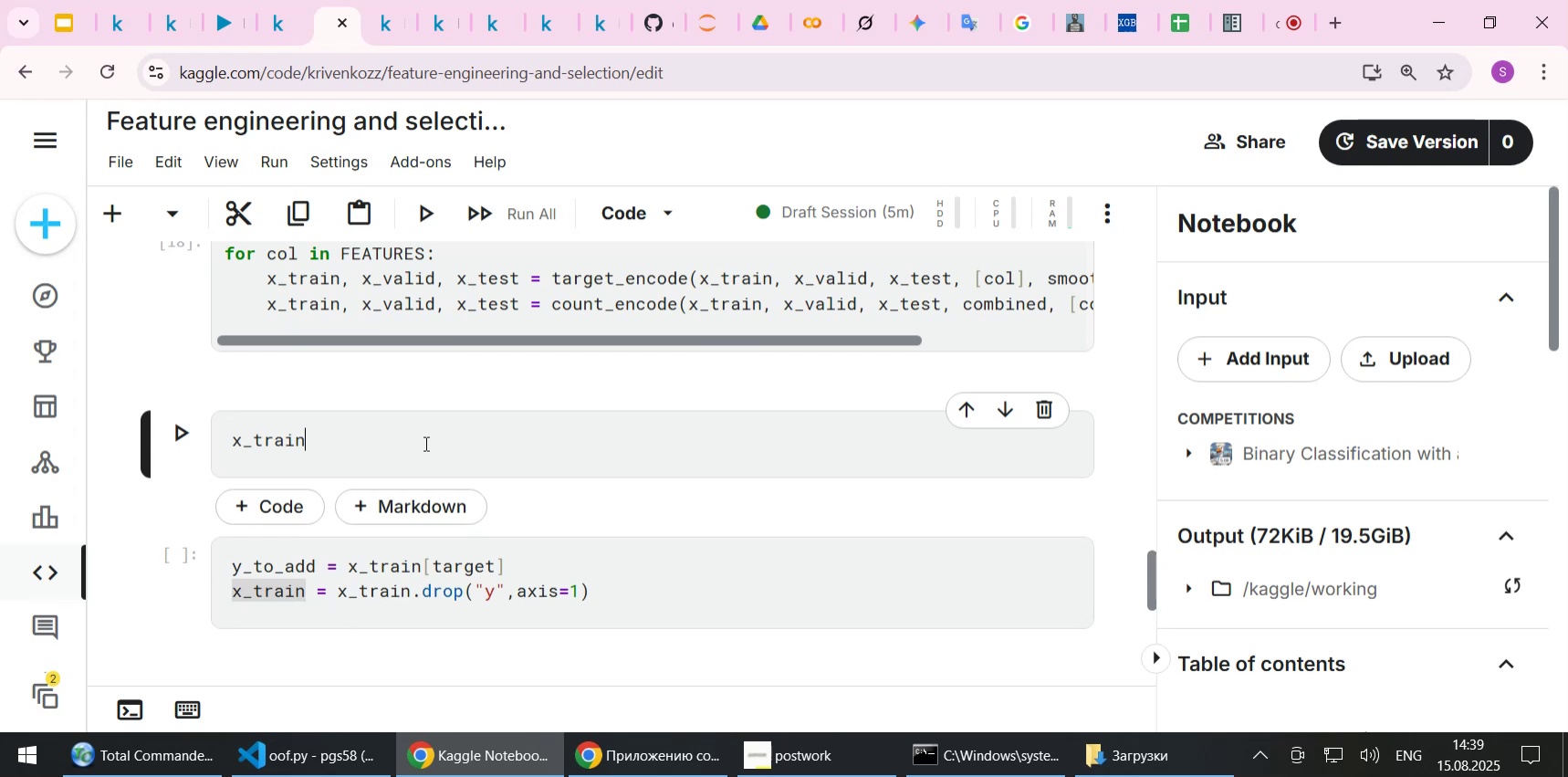 
key(Shift+Enter)
 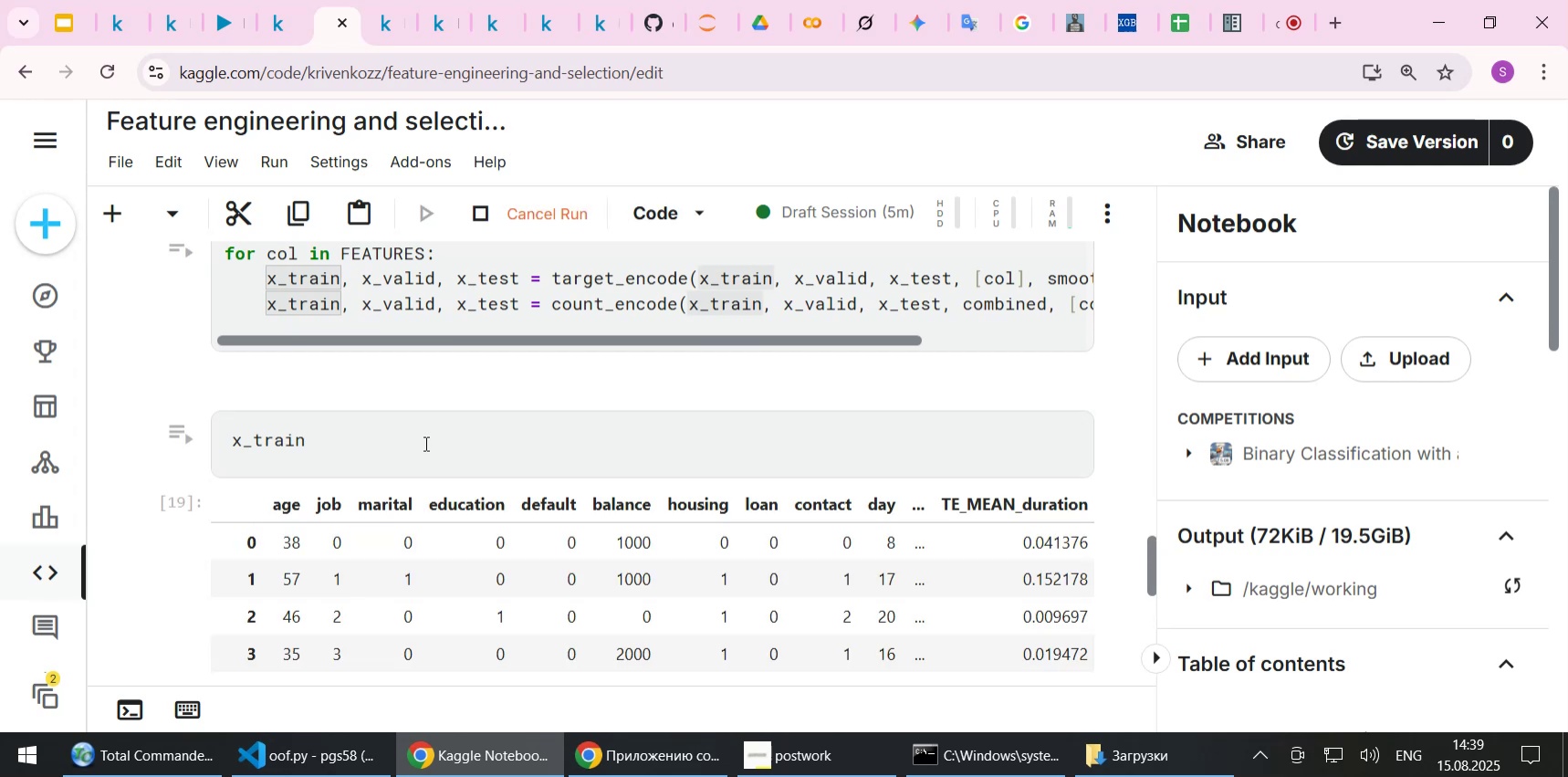 
scroll: coordinate [434, 435], scroll_direction: down, amount: 1.0
 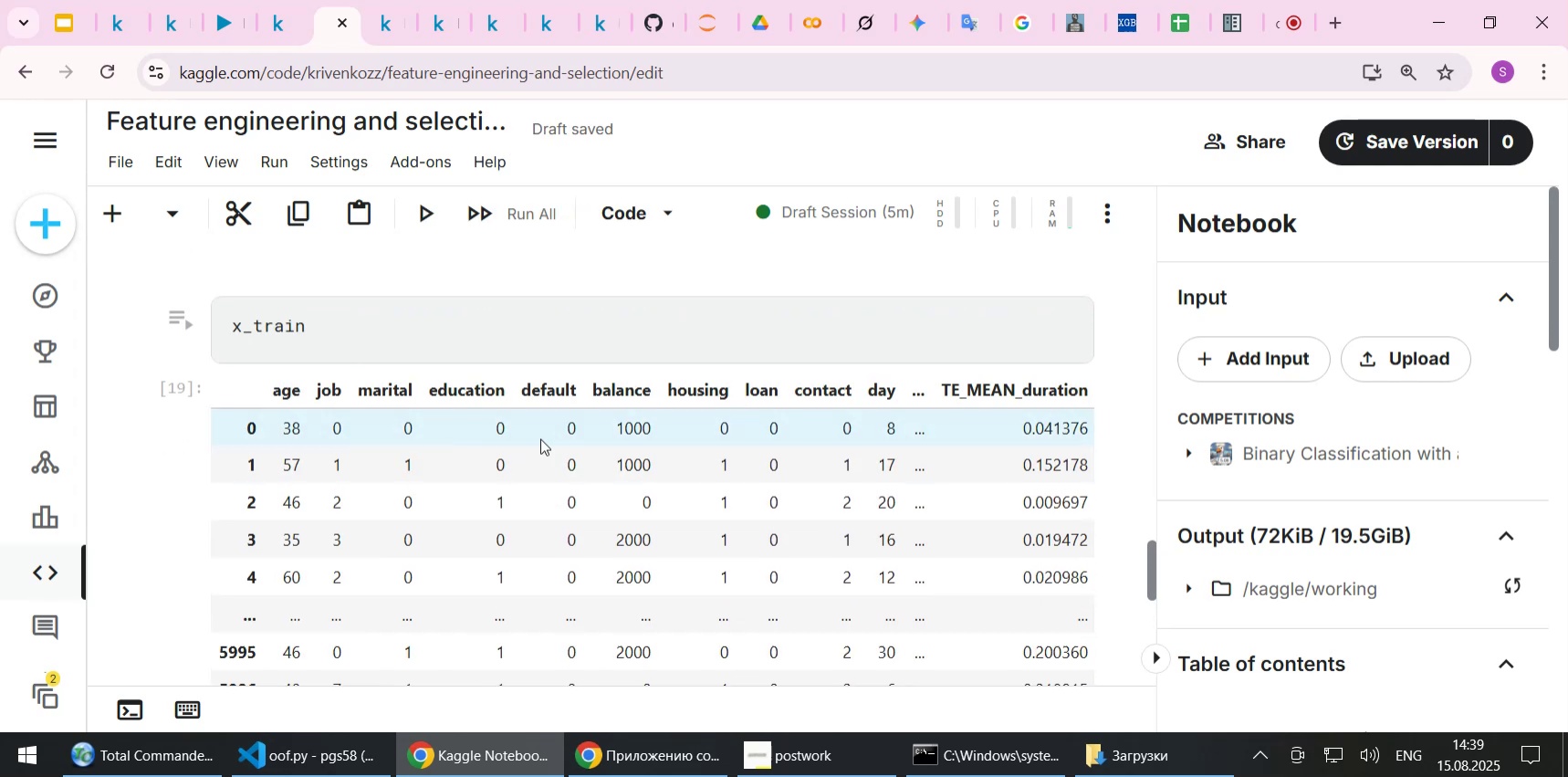 
left_click_drag(start_coordinate=[579, 442], to_coordinate=[0, 422])
 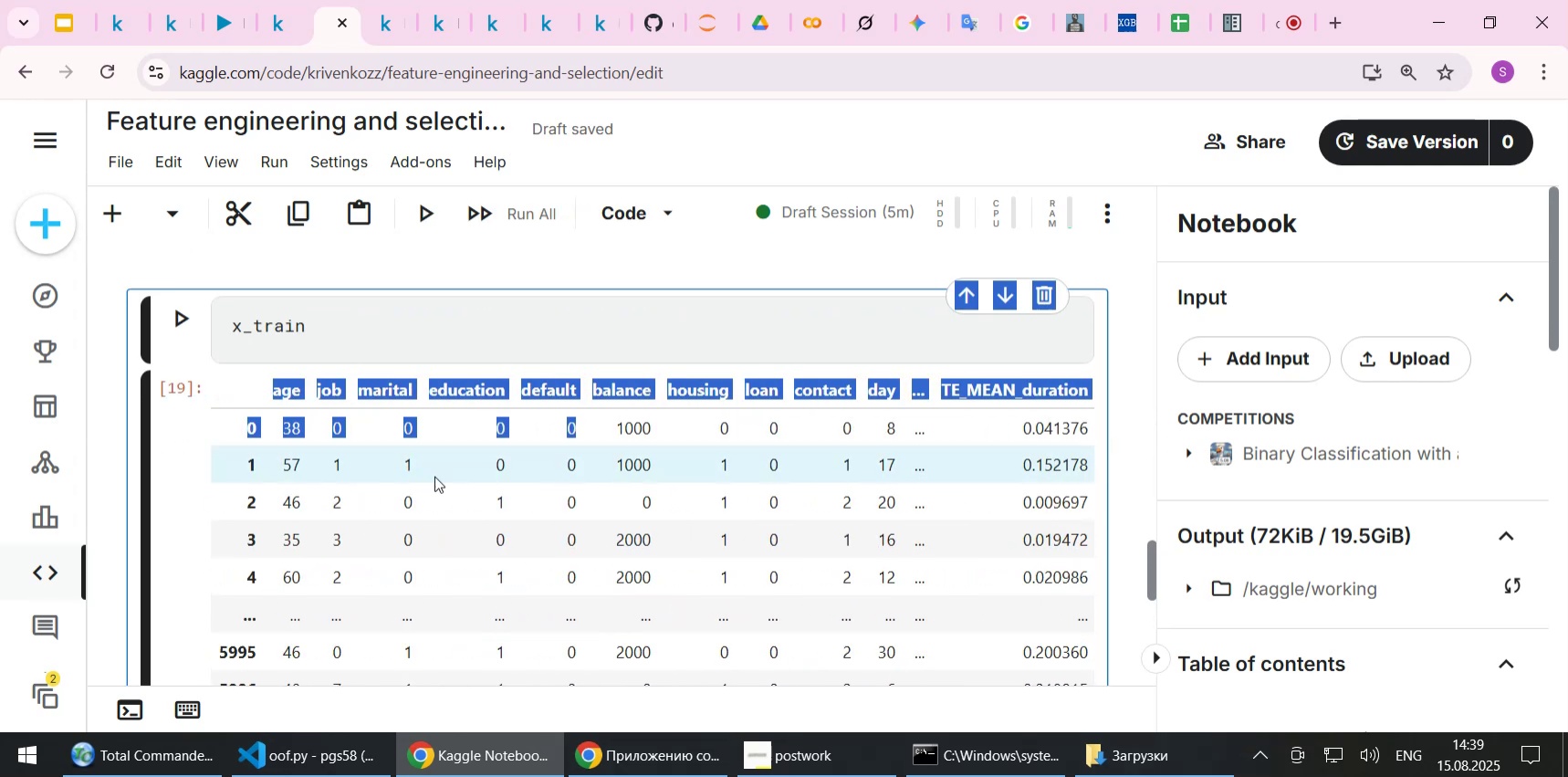 
scroll: coordinate [434, 476], scroll_direction: down, amount: 2.0
 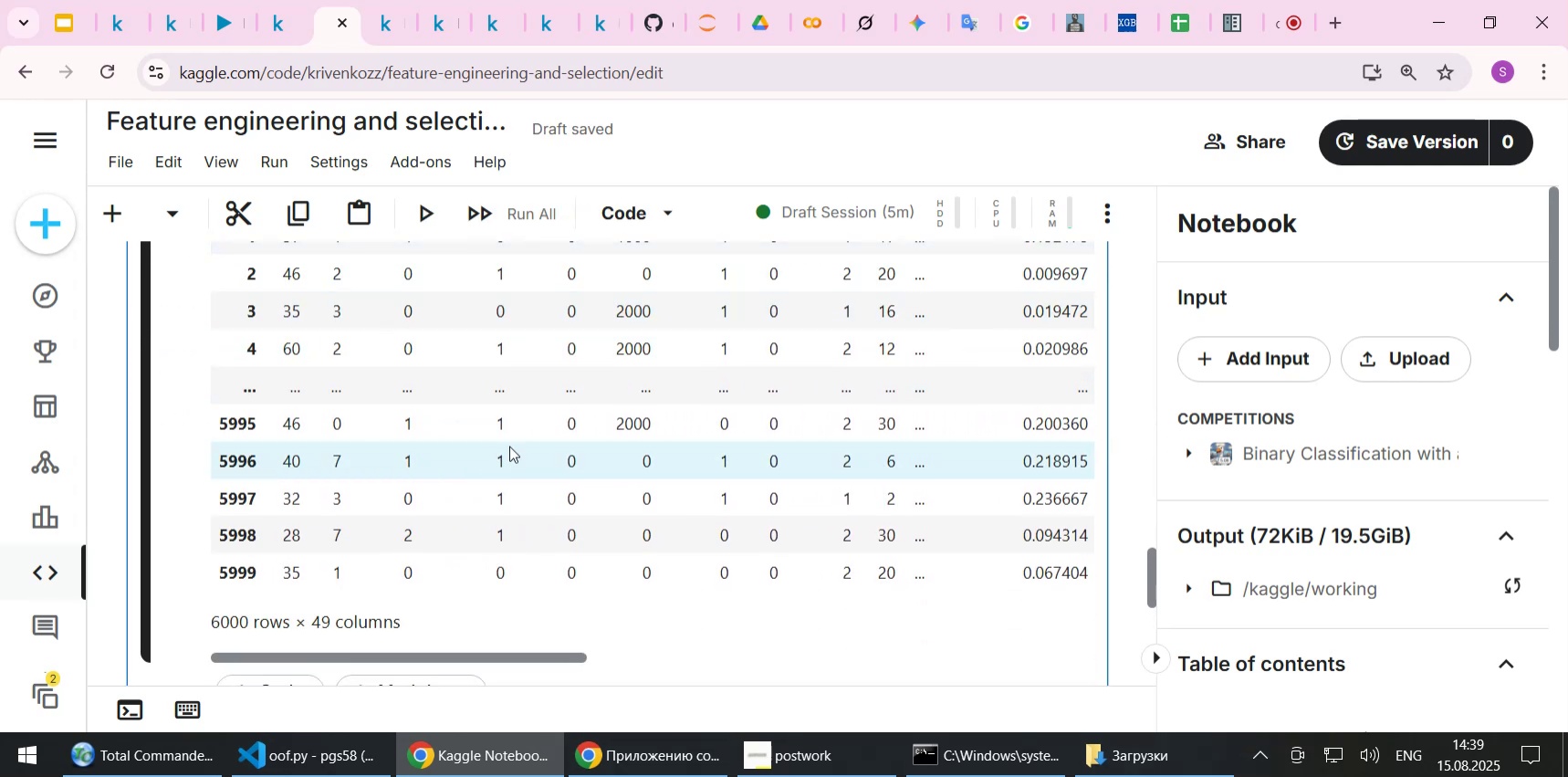 
left_click([513, 443])
 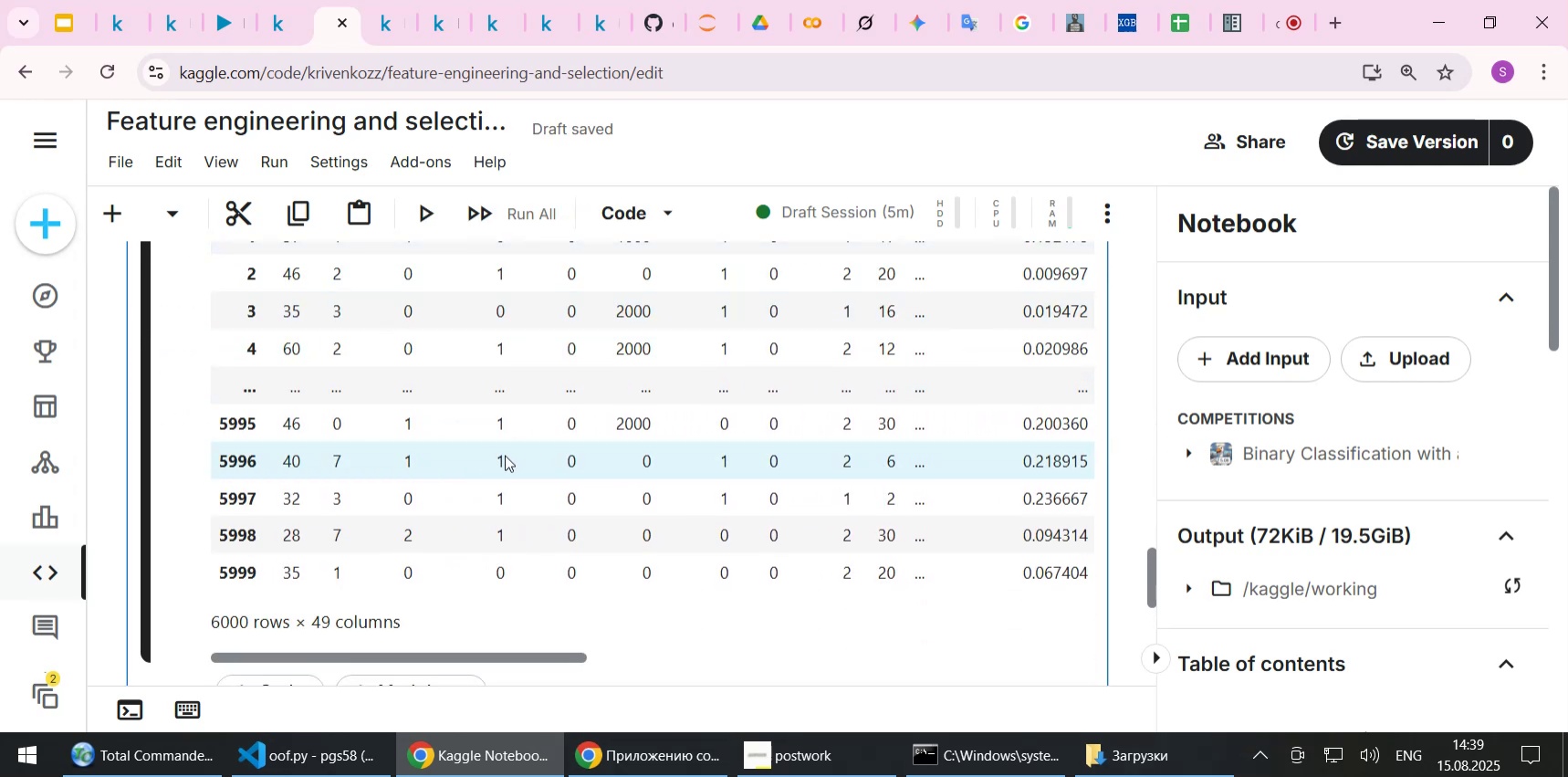 
left_click_drag(start_coordinate=[505, 455], to_coordinate=[1144, 445])
 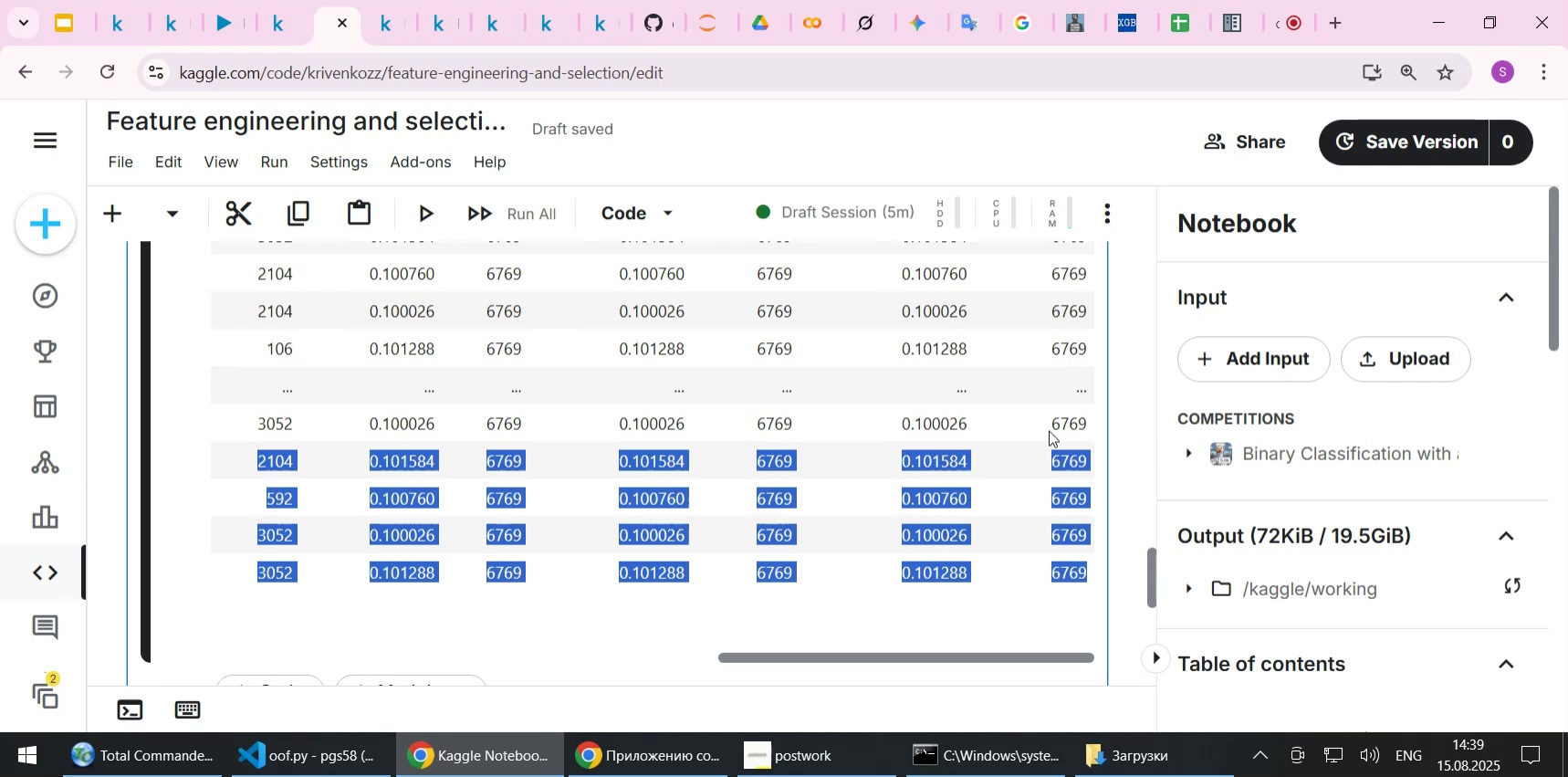 
scroll: coordinate [1038, 416], scroll_direction: up, amount: 4.0
 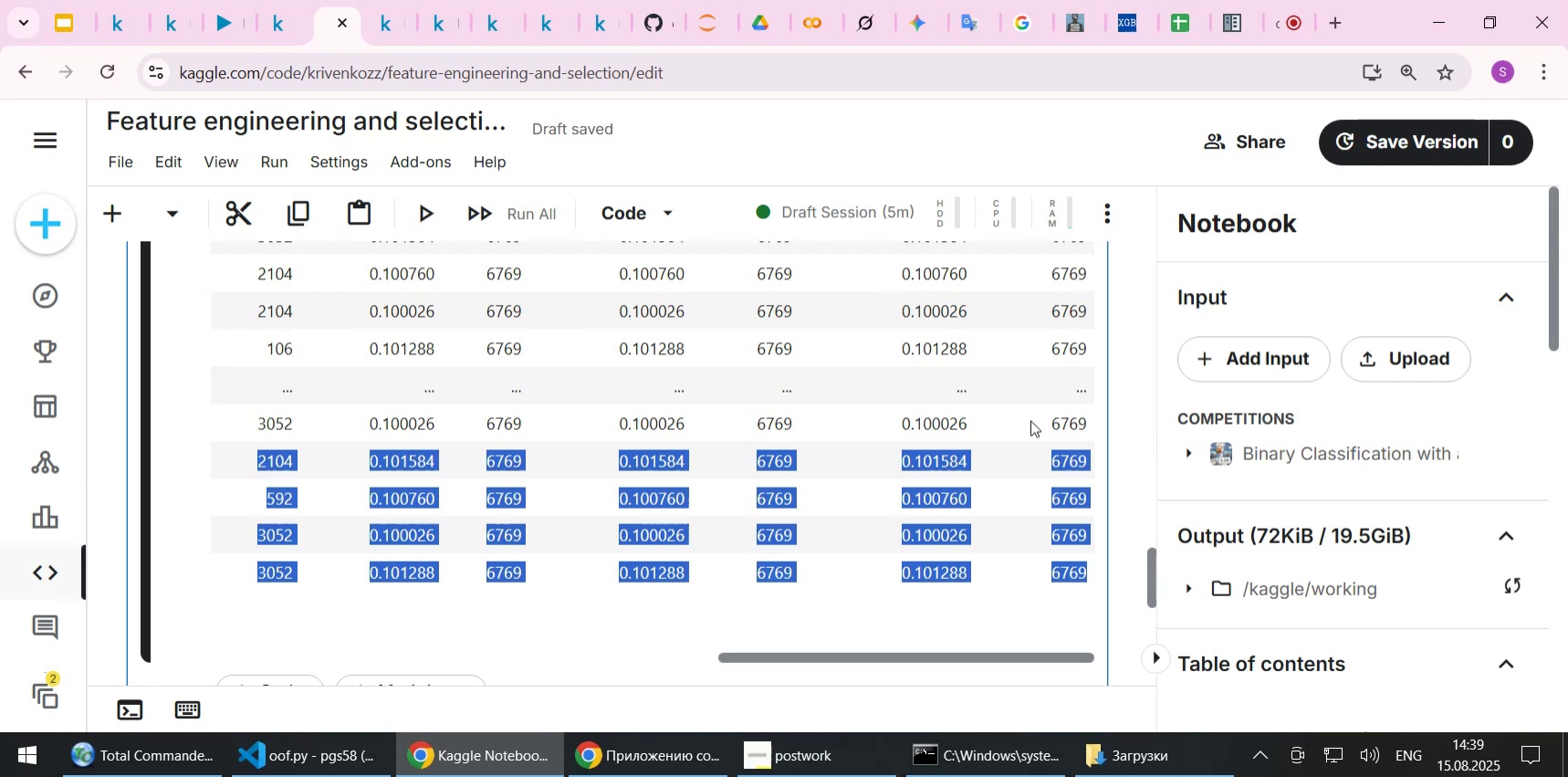 
scroll: coordinate [993, 418], scroll_direction: down, amount: 1.0
 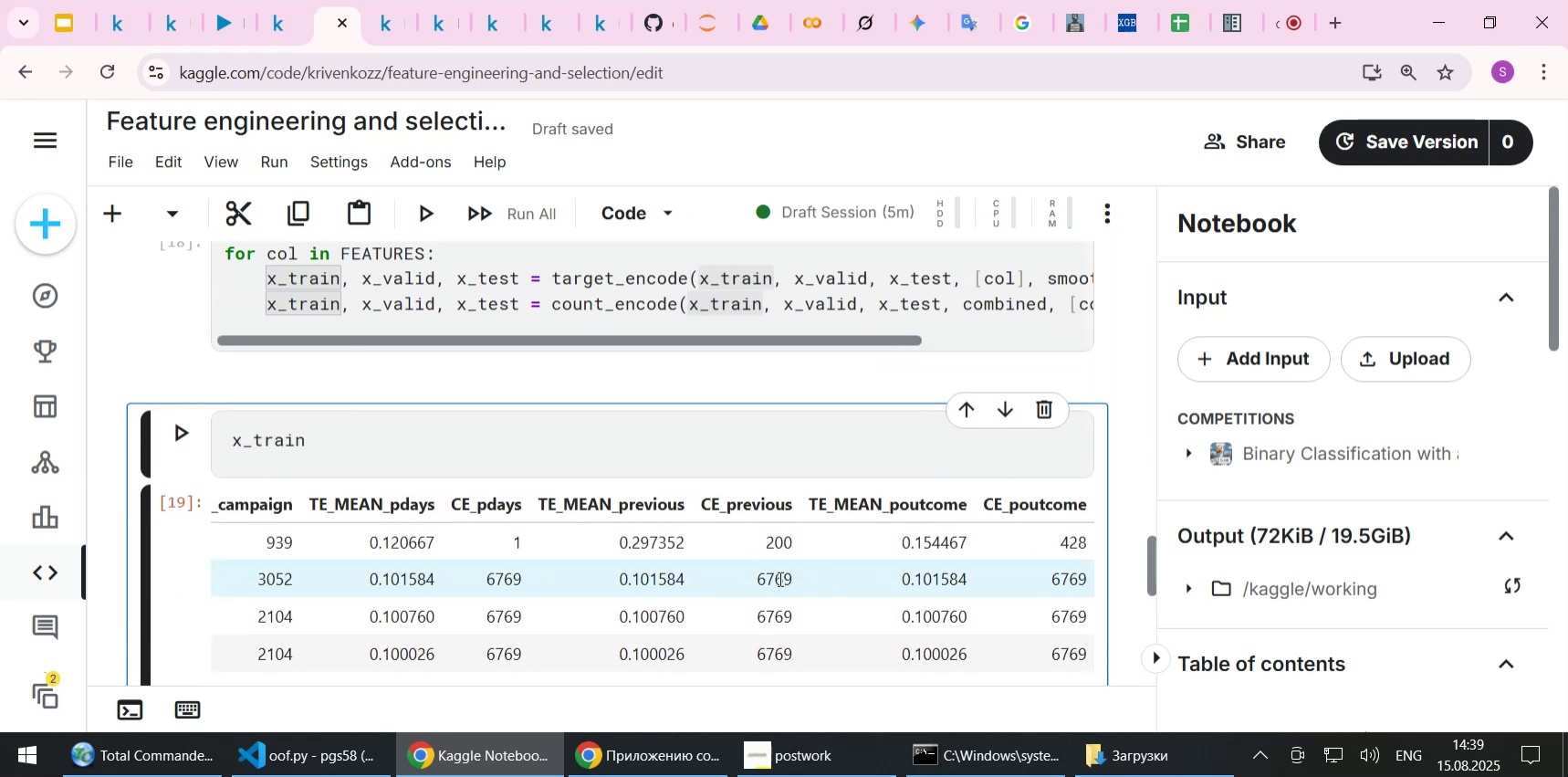 
left_click_drag(start_coordinate=[640, 593], to_coordinate=[96, 593])
 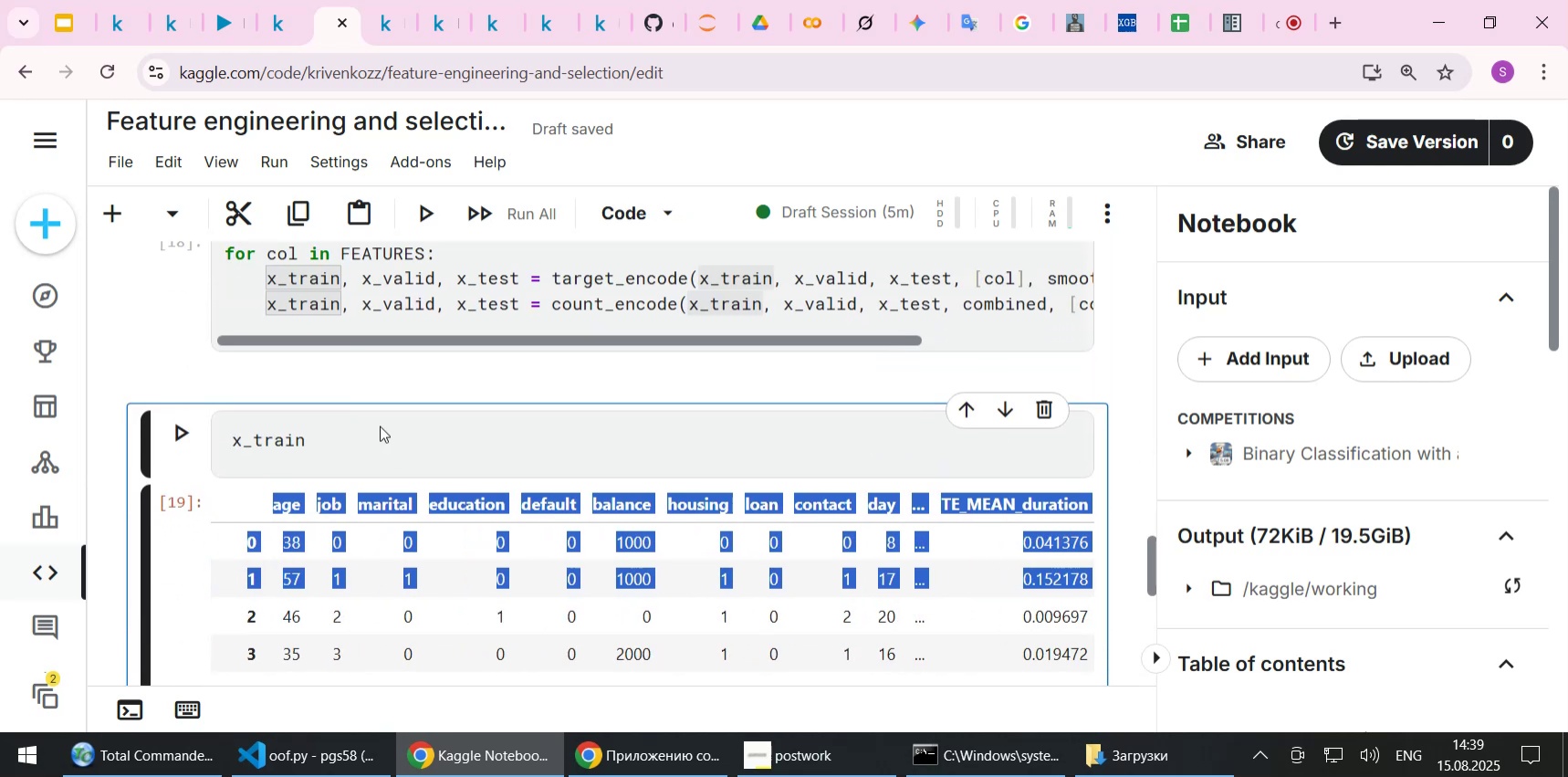 
left_click([378, 423])
 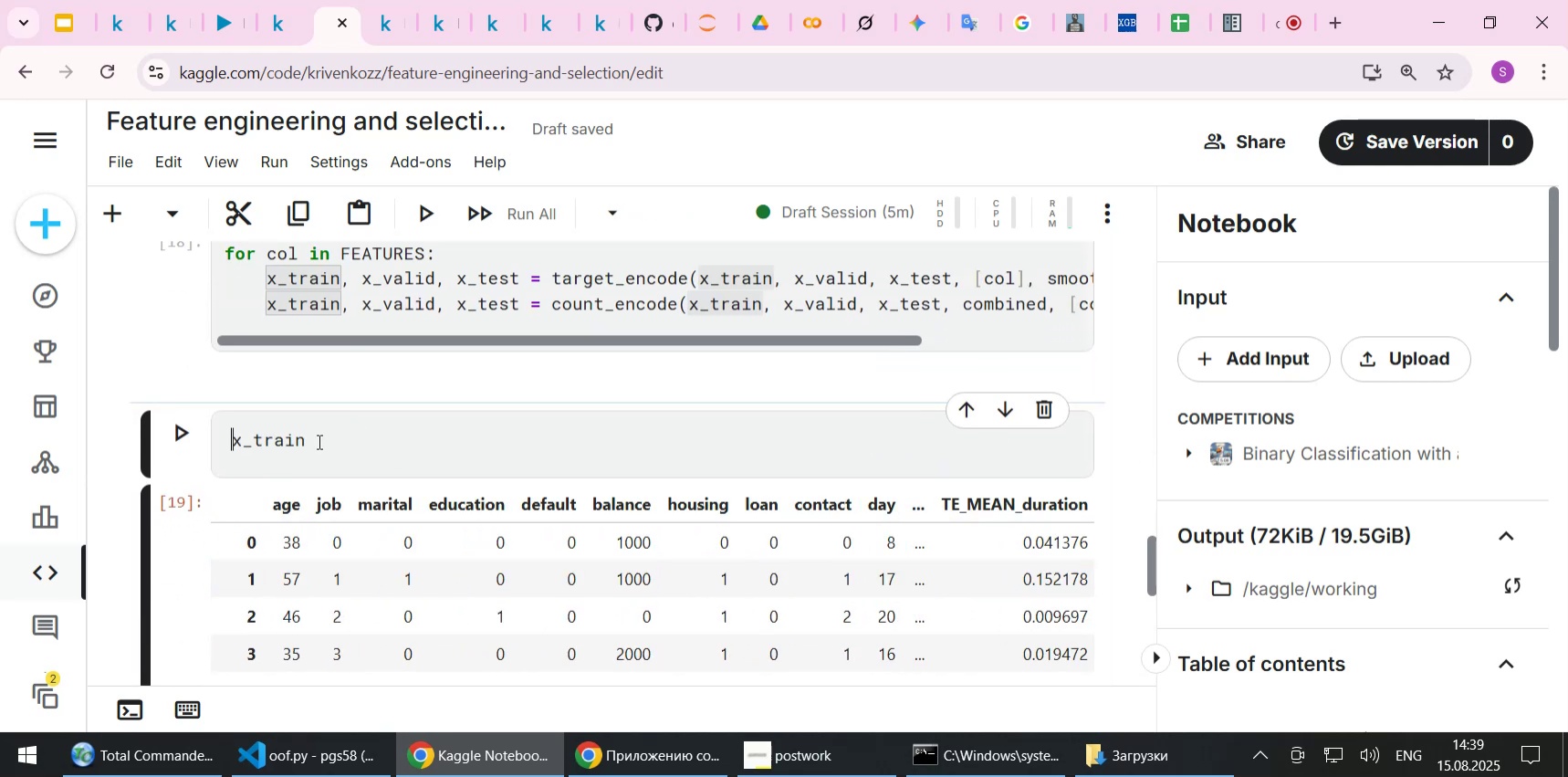 
left_click([318, 441])
 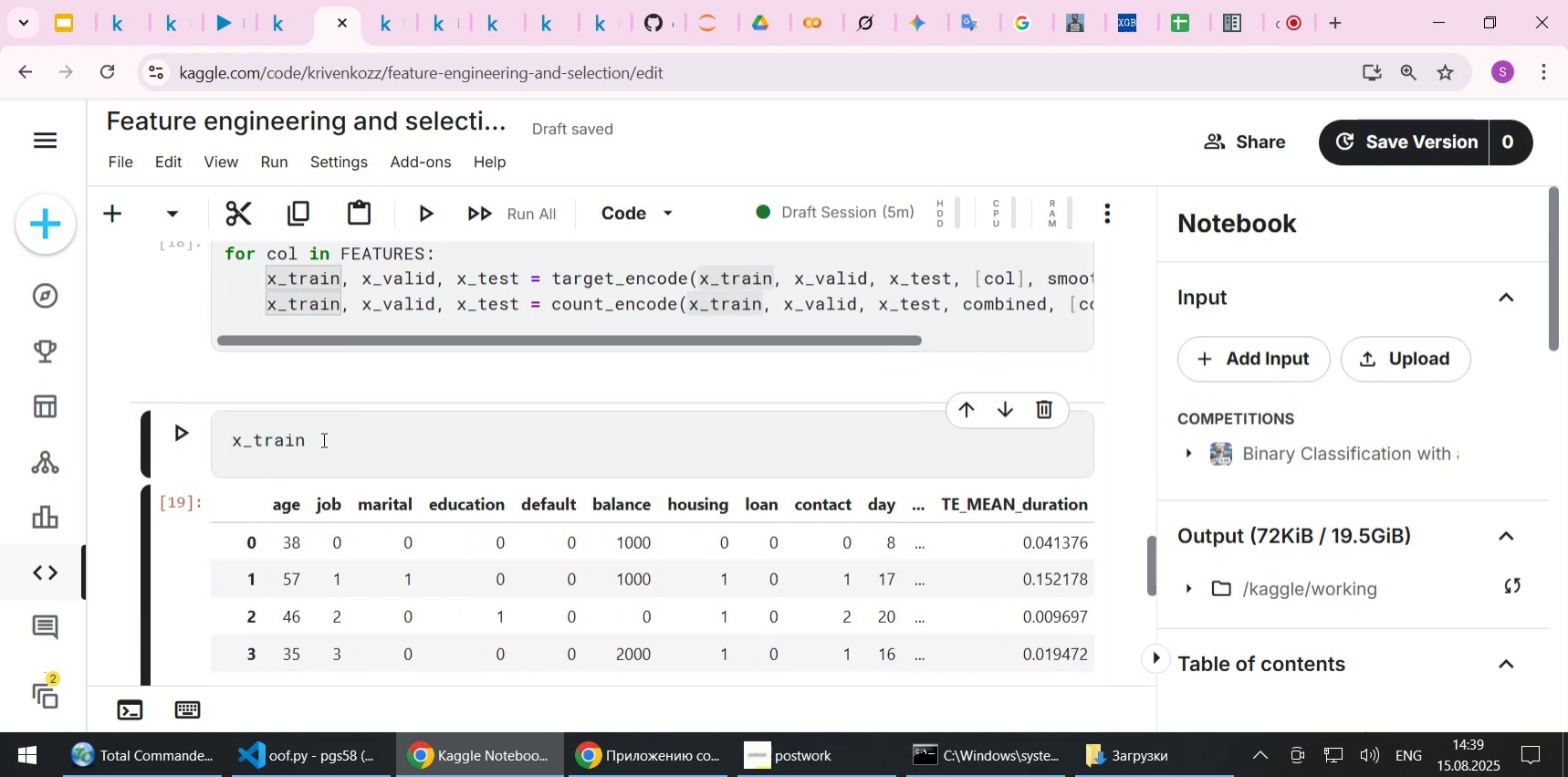 
key(BracketLeft)
 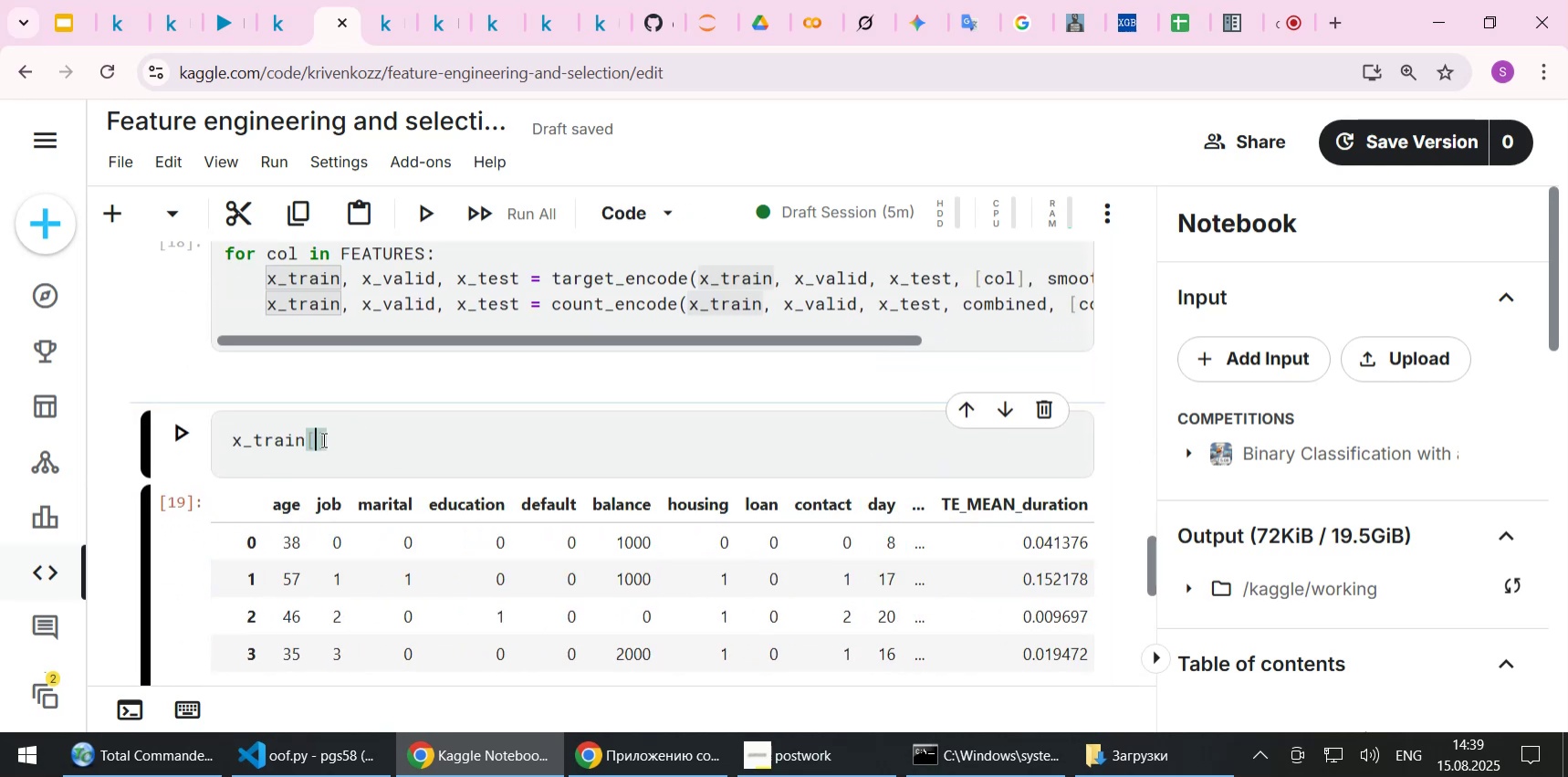 
key(BracketRight)
 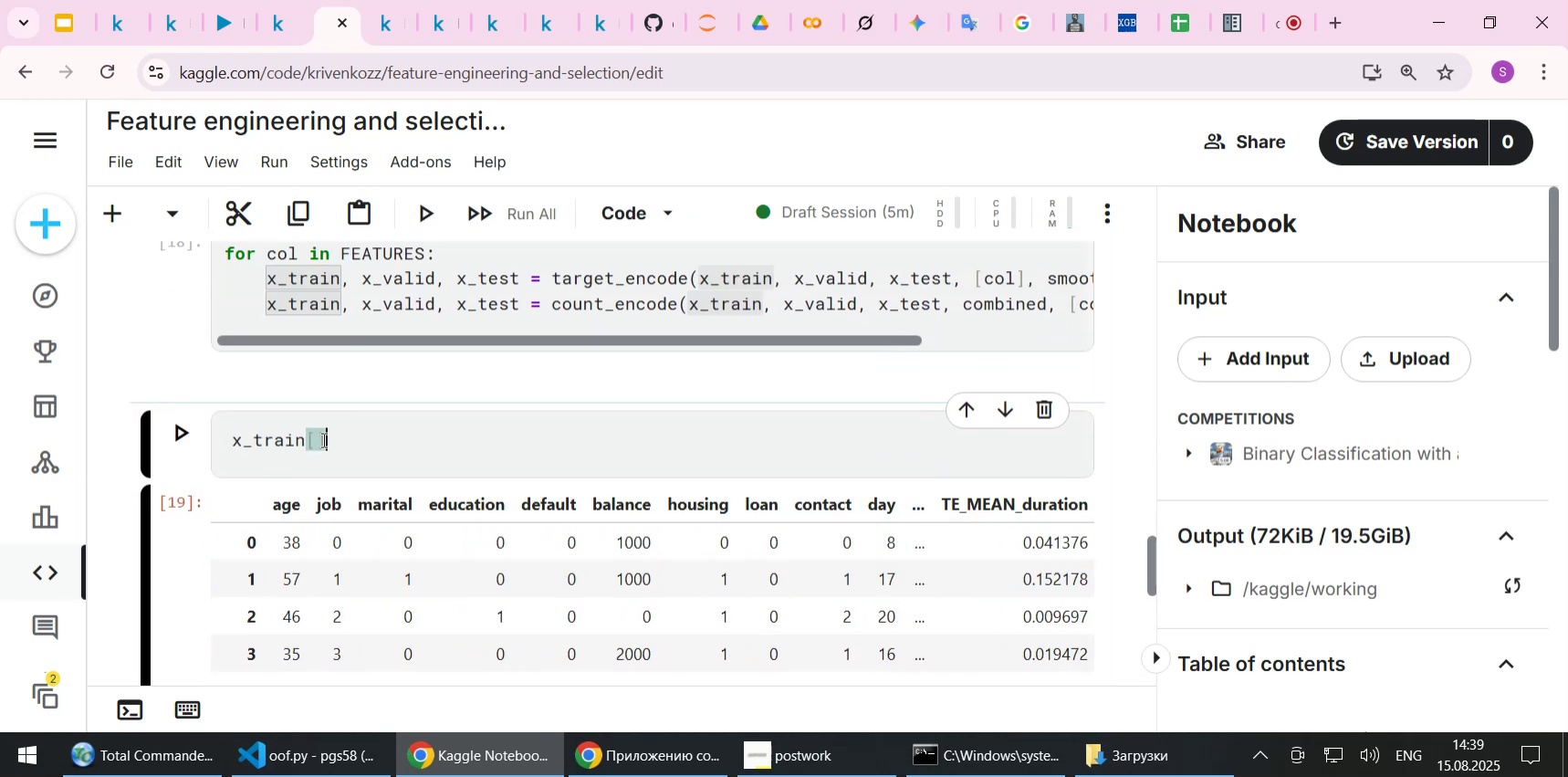 
key(ArrowLeft)
 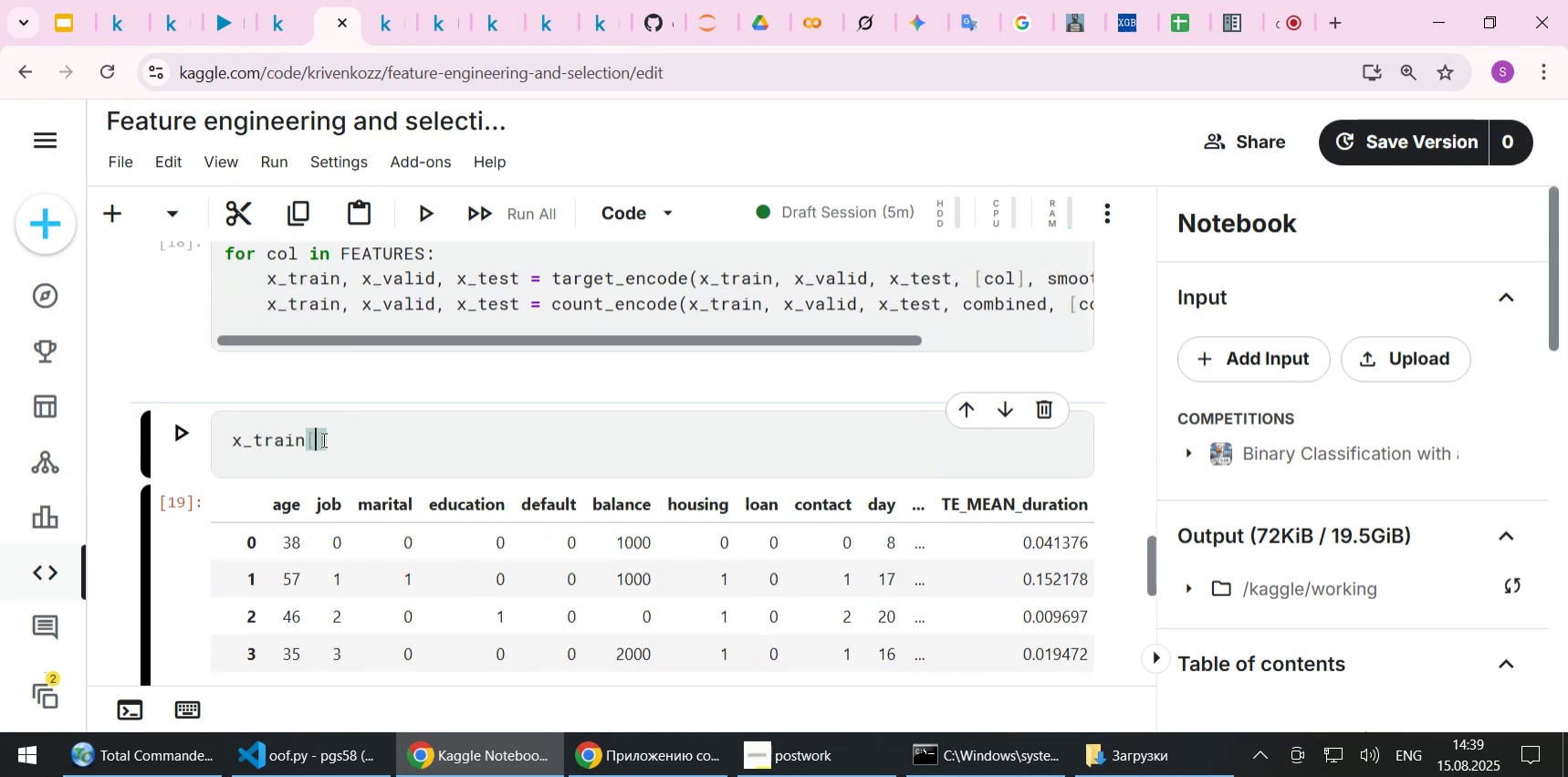 
type(target)
 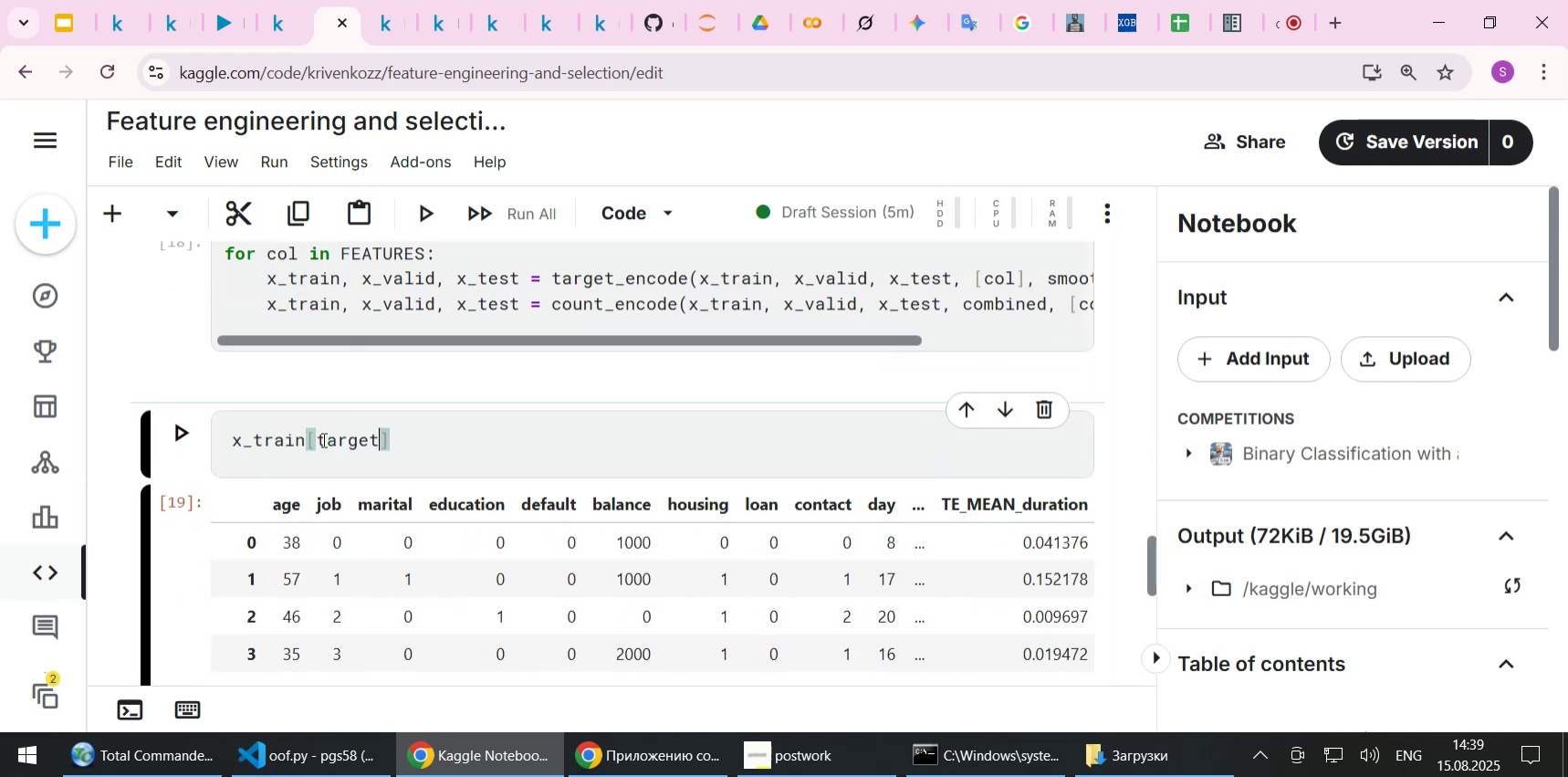 
key(Shift+Enter)
 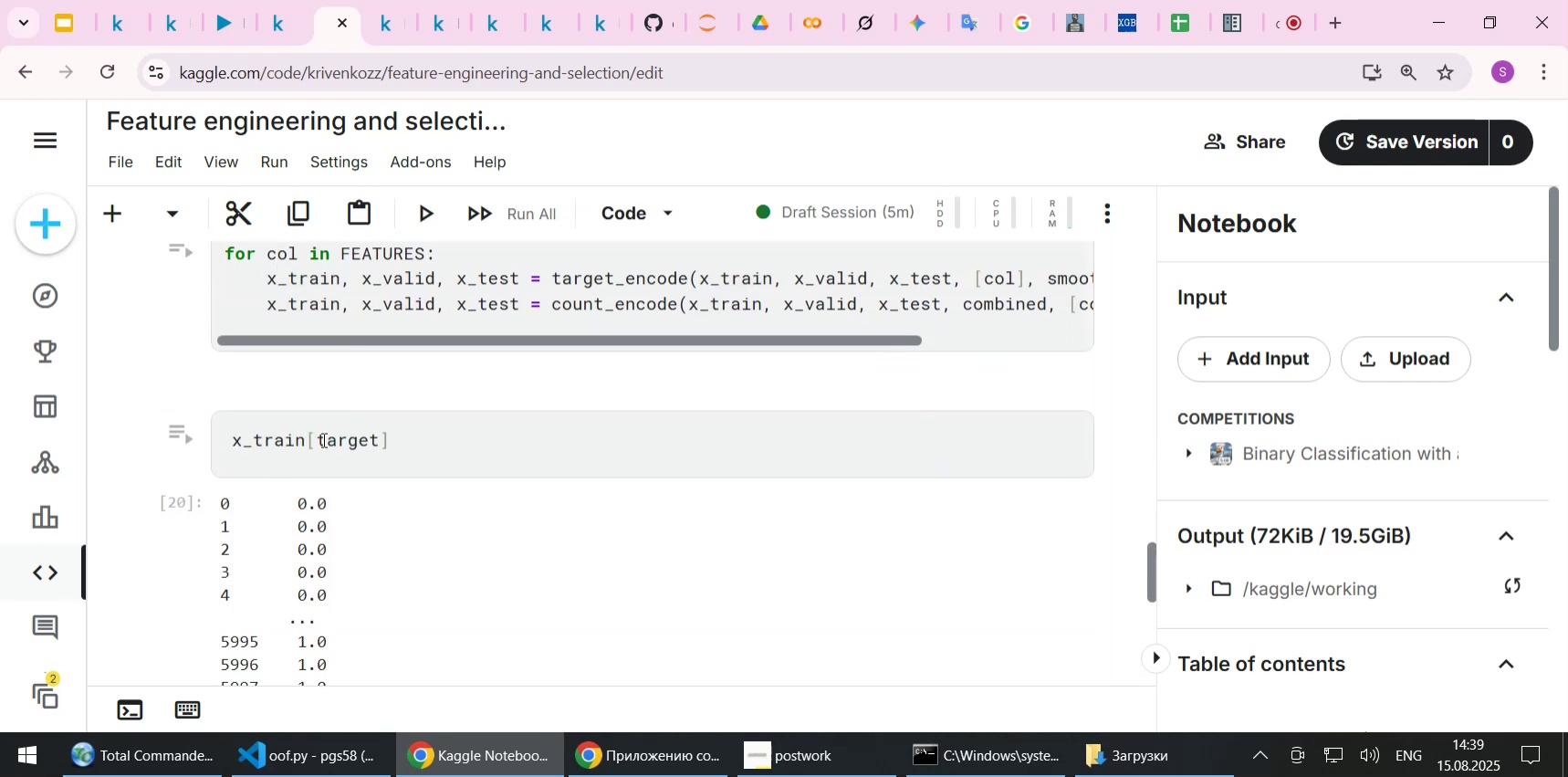 
left_click([307, 433])
 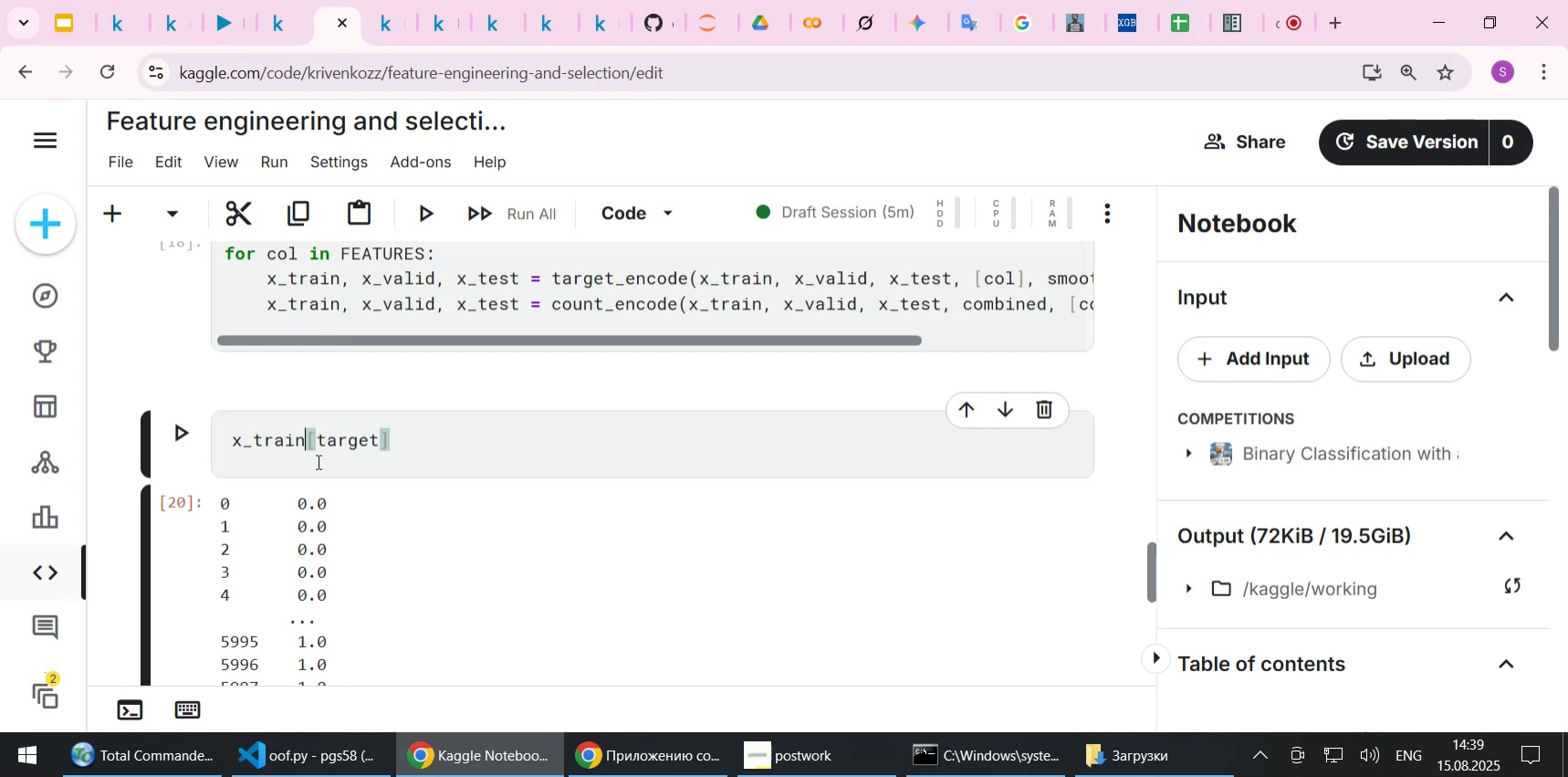 
type([End].shaoe)
key(Backspace)
key(Backspace)
type(pe)
 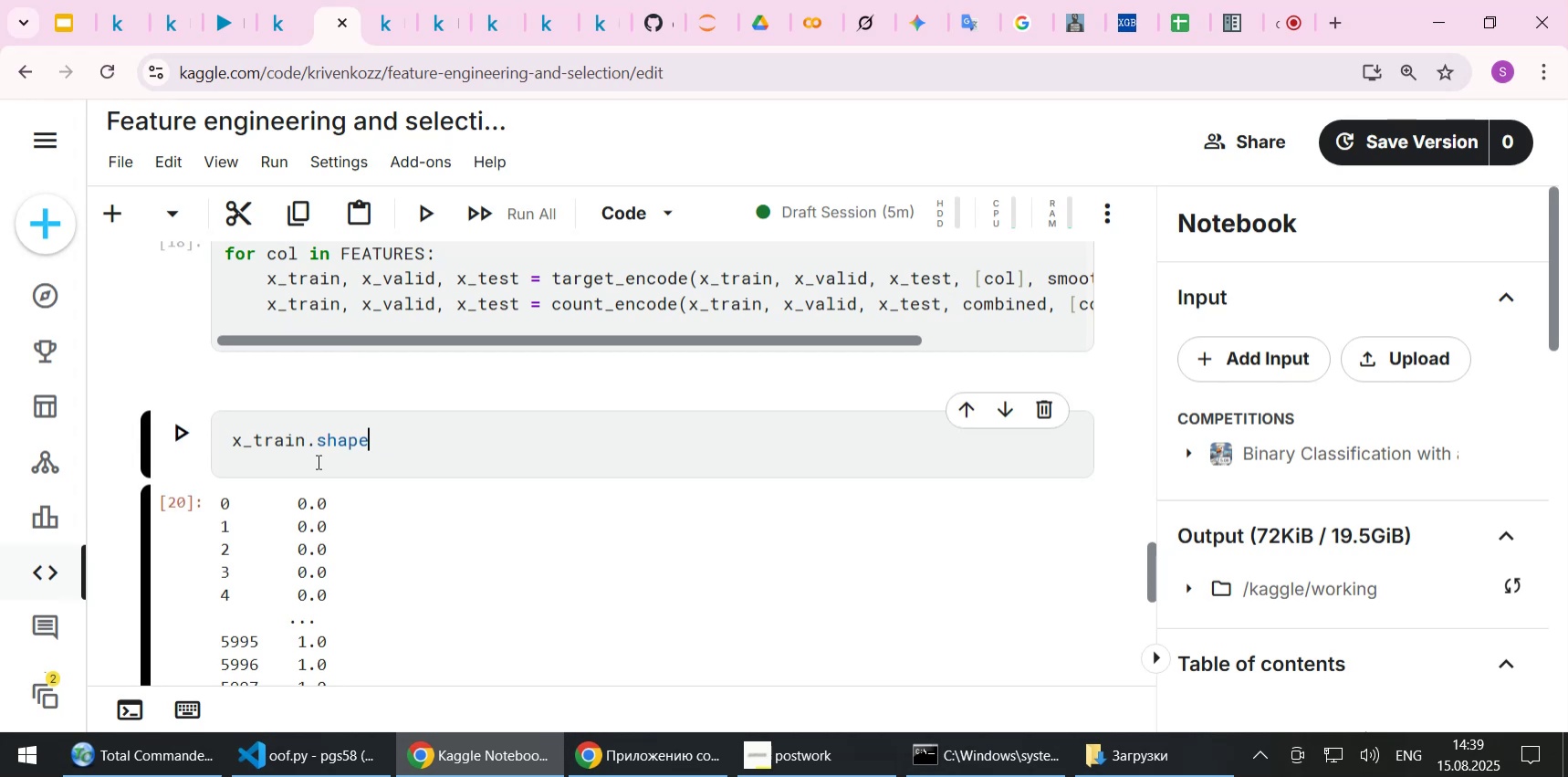 
key(Shift+Enter)
 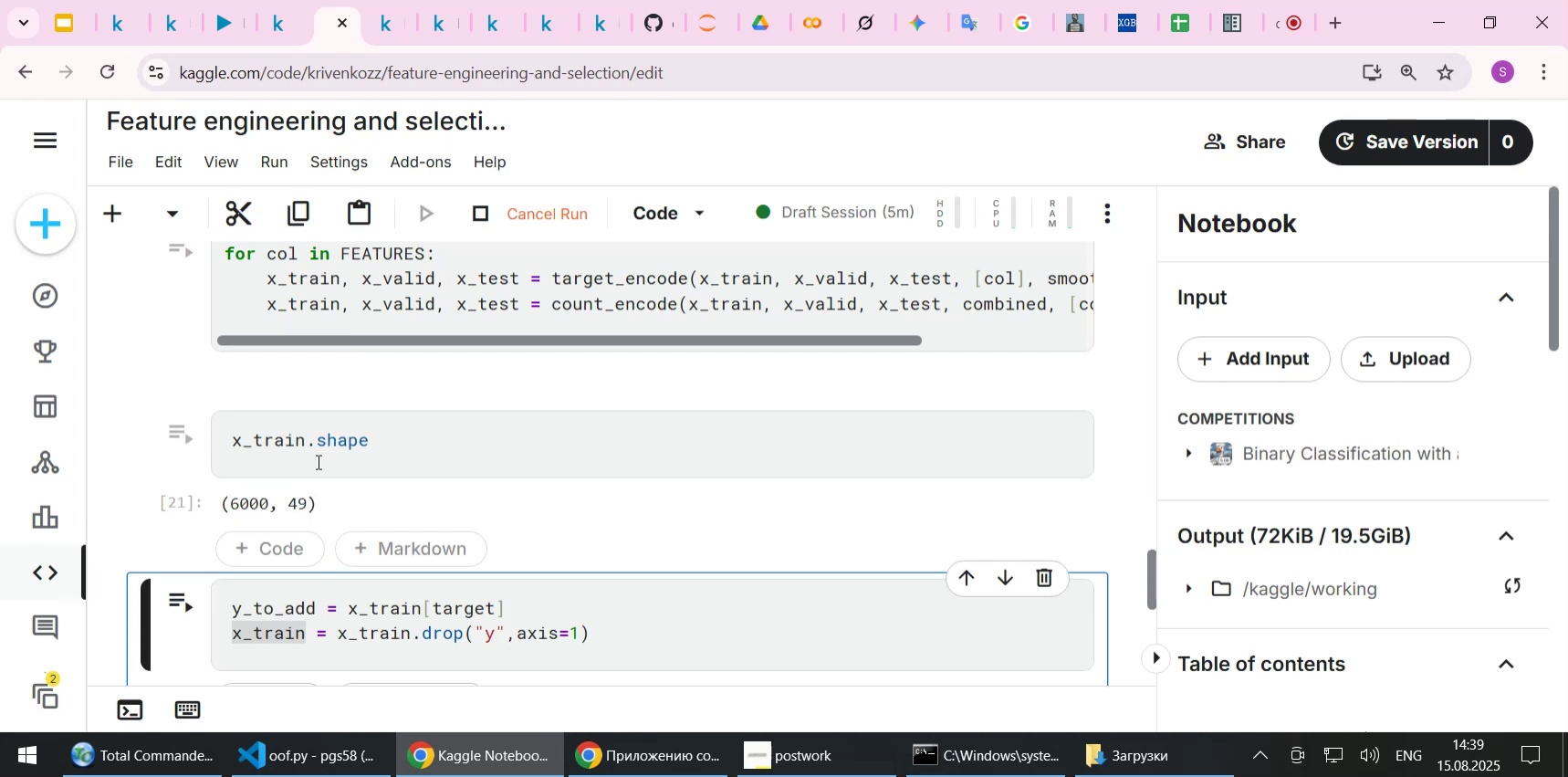 
scroll: coordinate [354, 478], scroll_direction: down, amount: 1.0
 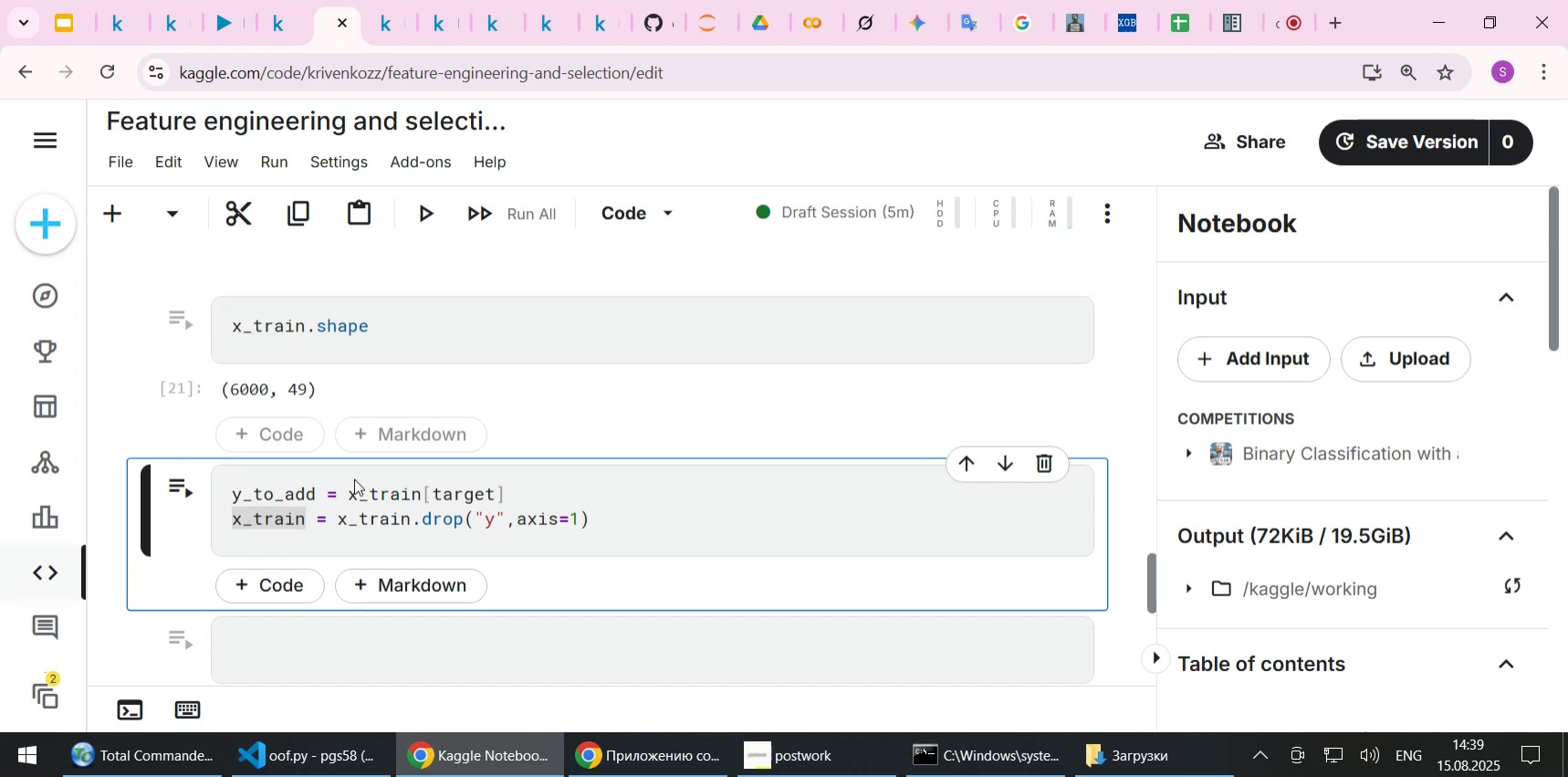 
wait(9.58)
 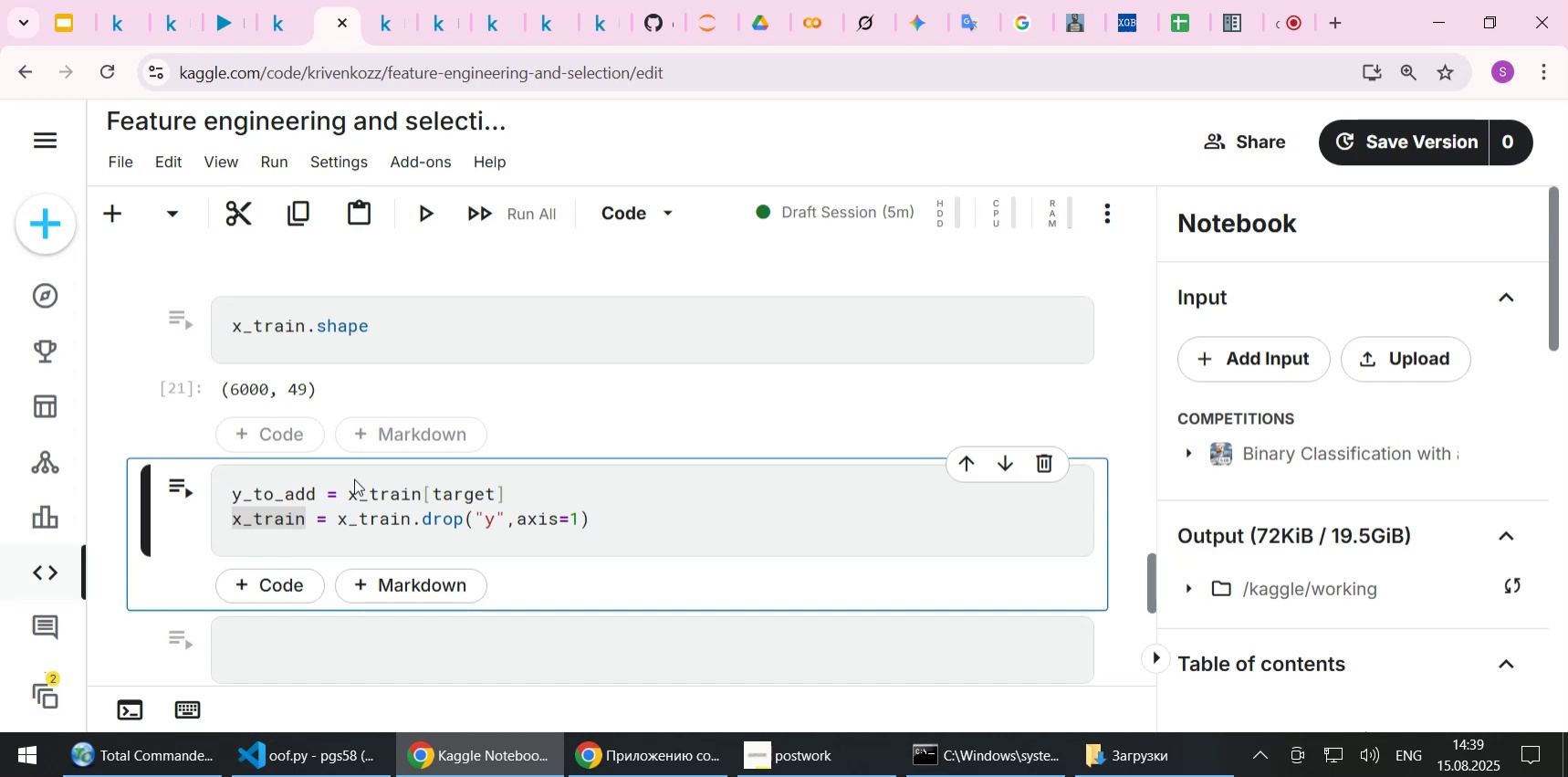 
left_click([569, 488])
 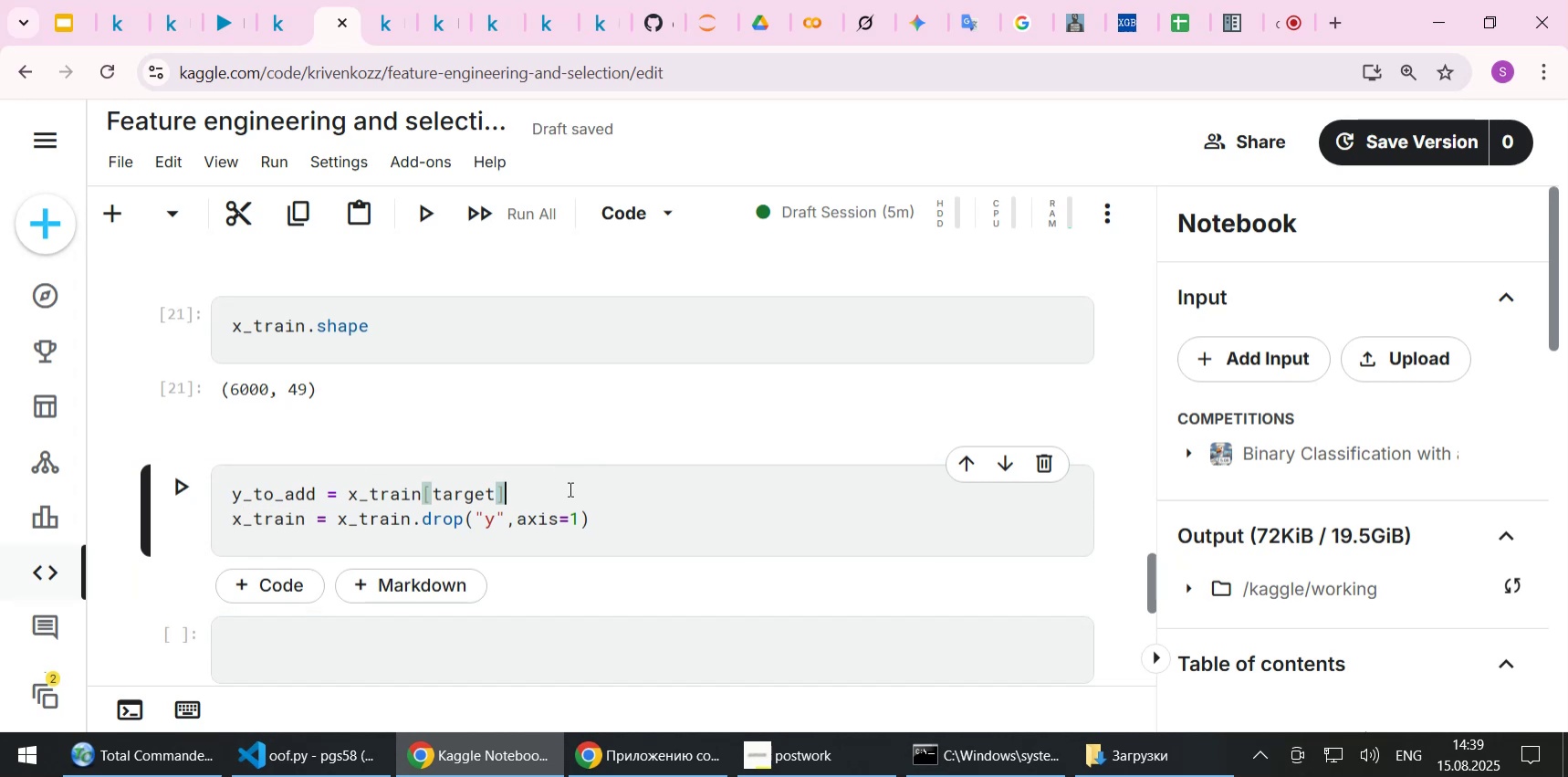 
scroll: coordinate [570, 495], scroll_direction: down, amount: 1.0
 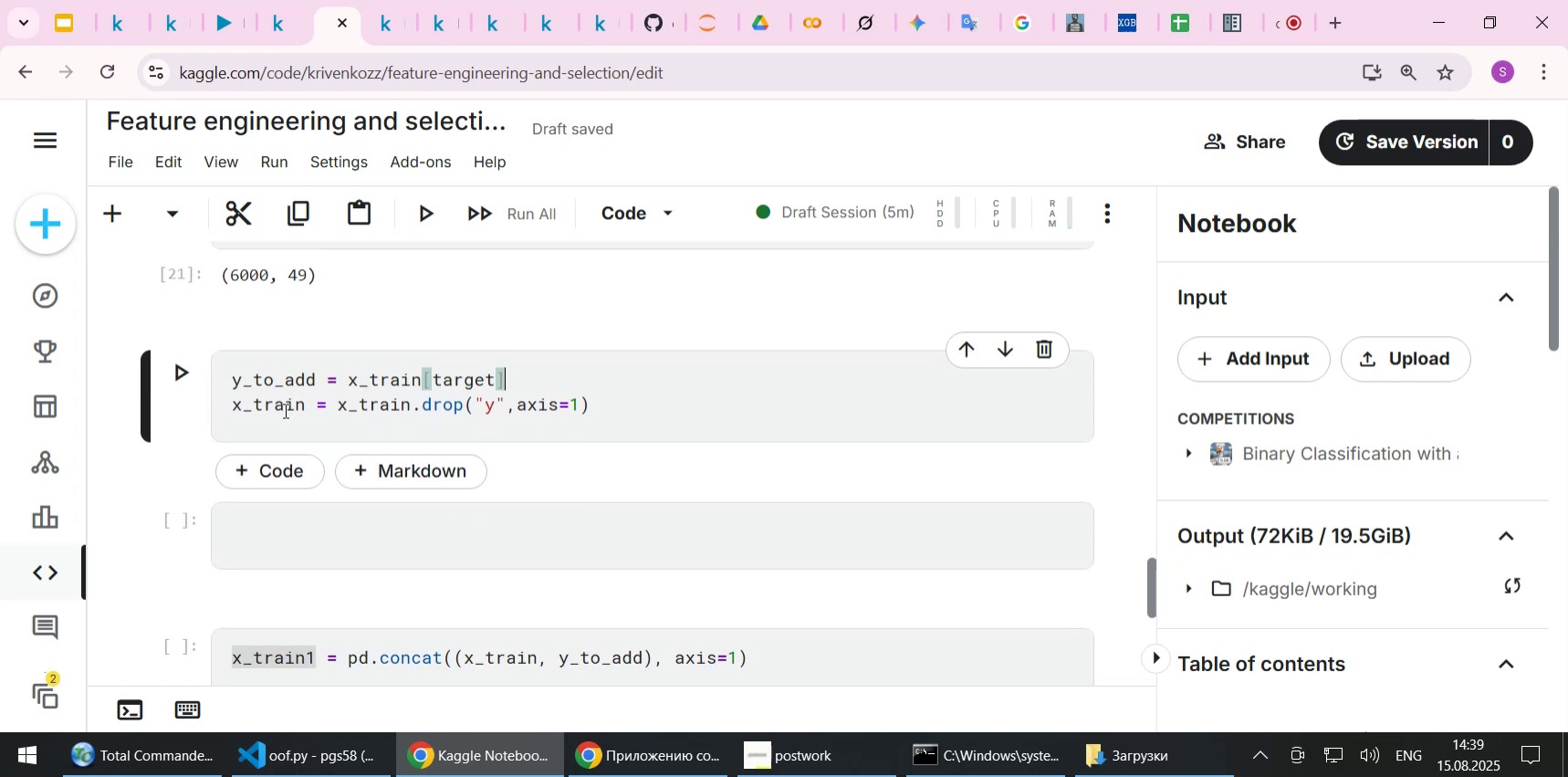 
double_click([279, 413])
 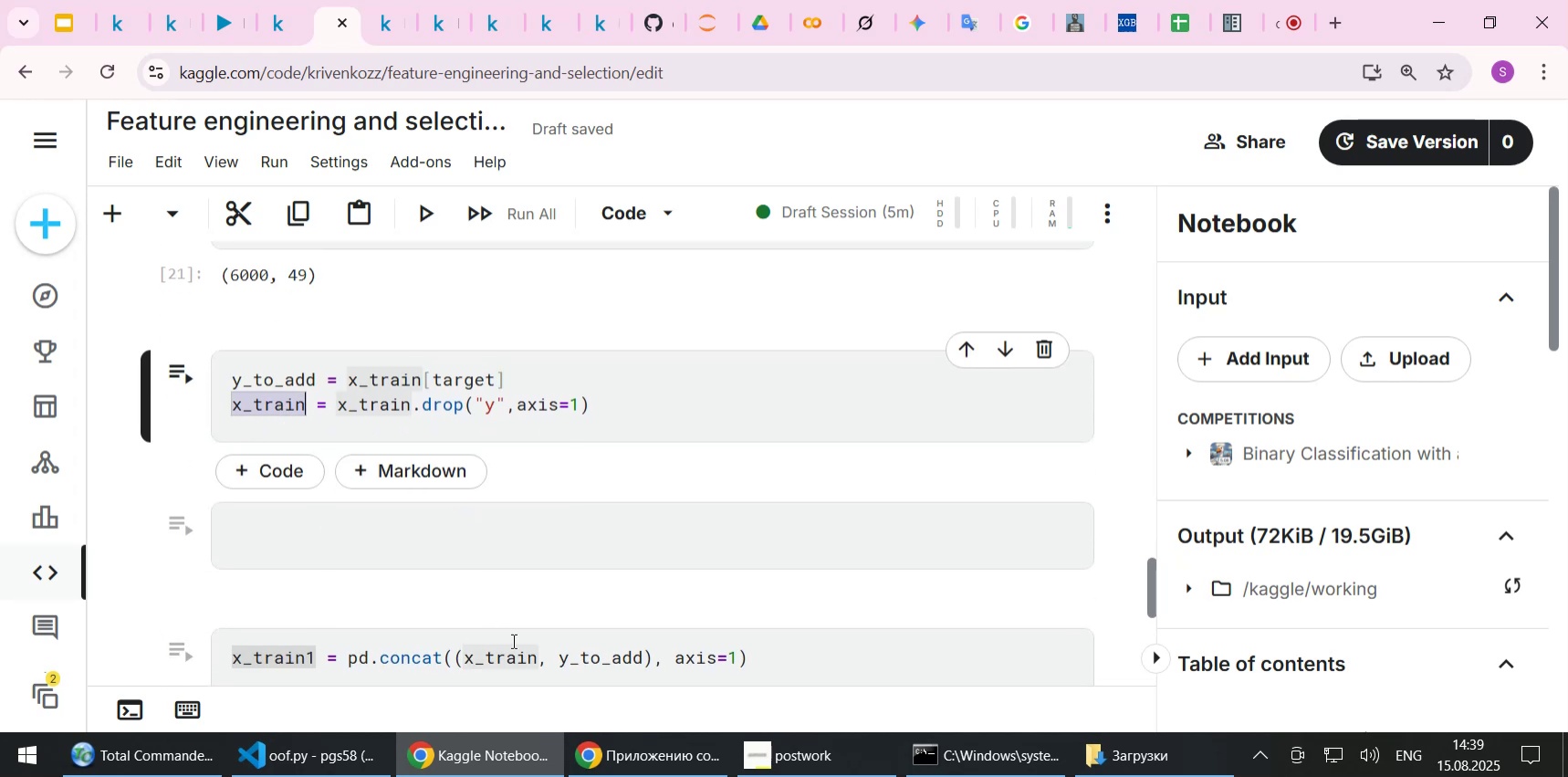 
left_click([774, 651])
 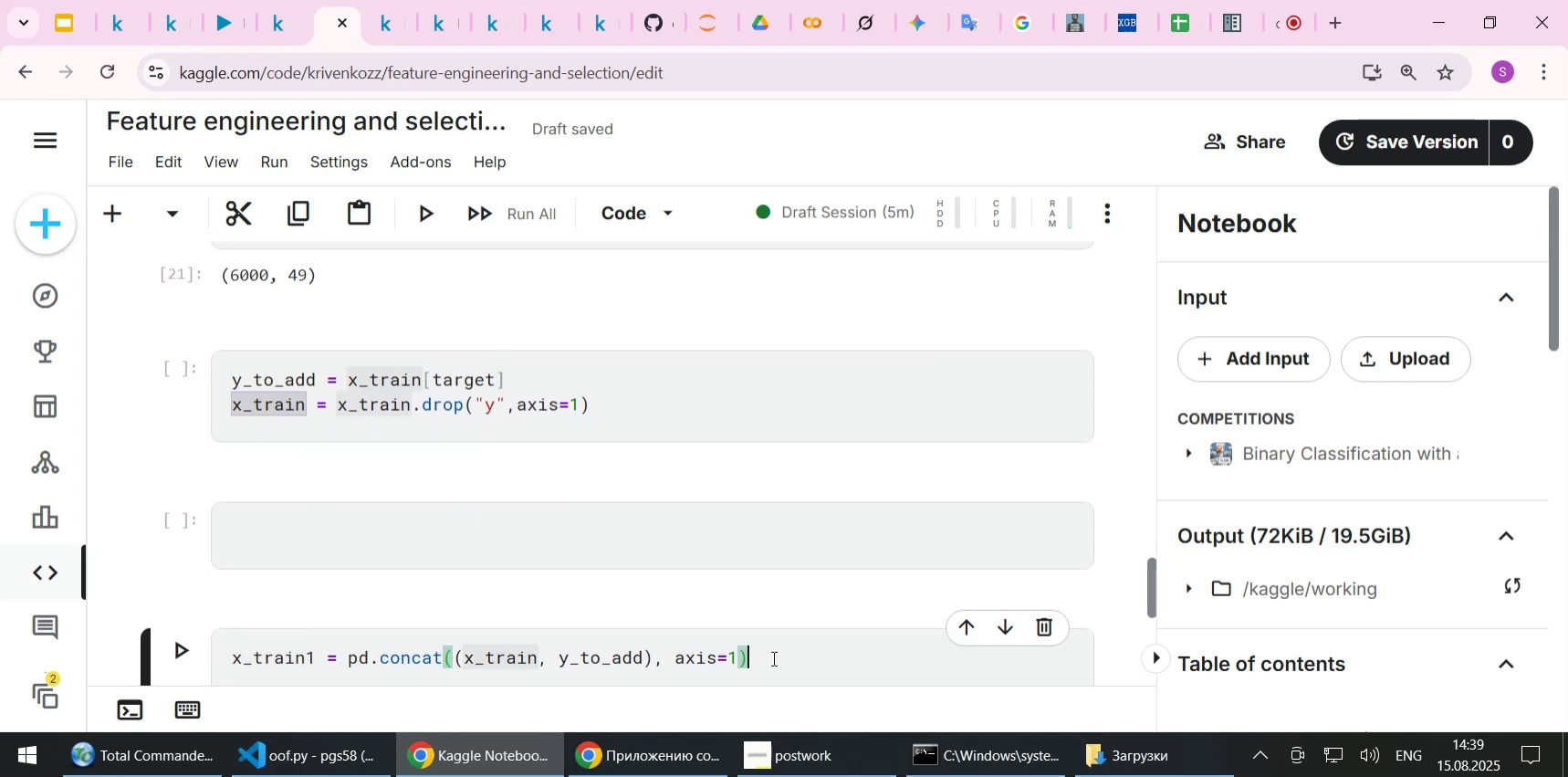 
left_click_drag(start_coordinate=[772, 657], to_coordinate=[205, 660])
 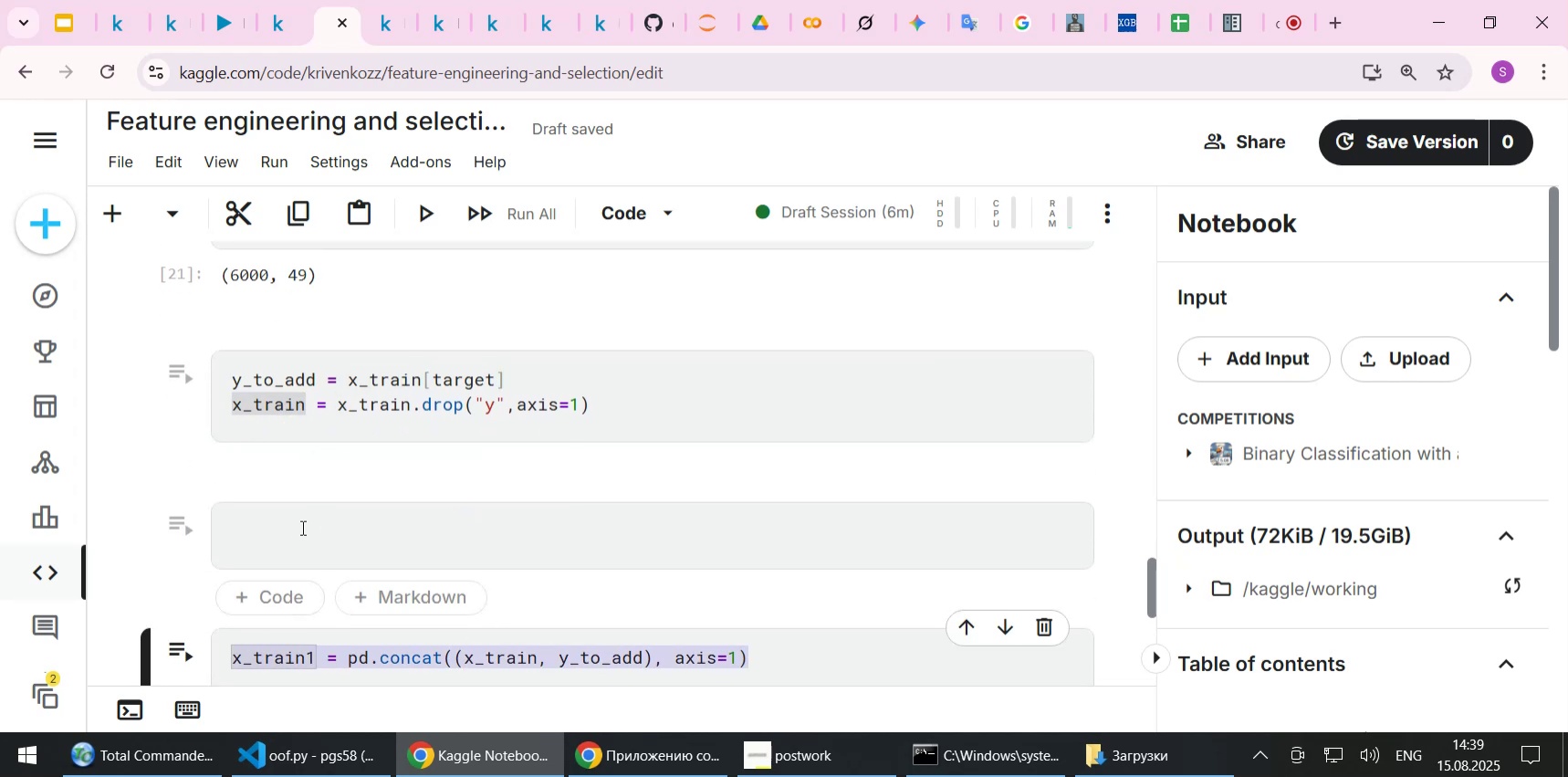 
left_click([301, 527])
 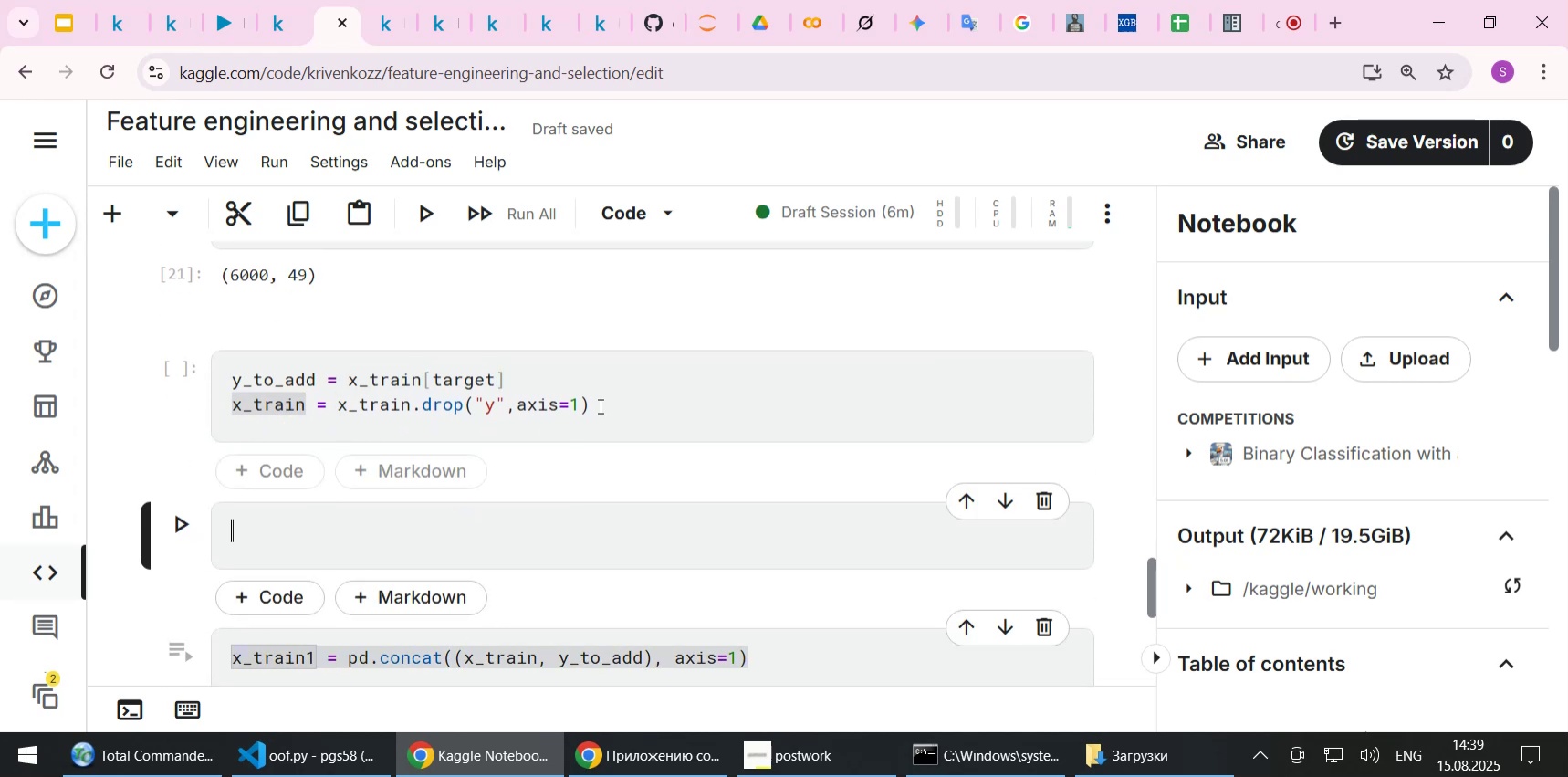 
left_click([599, 405])
 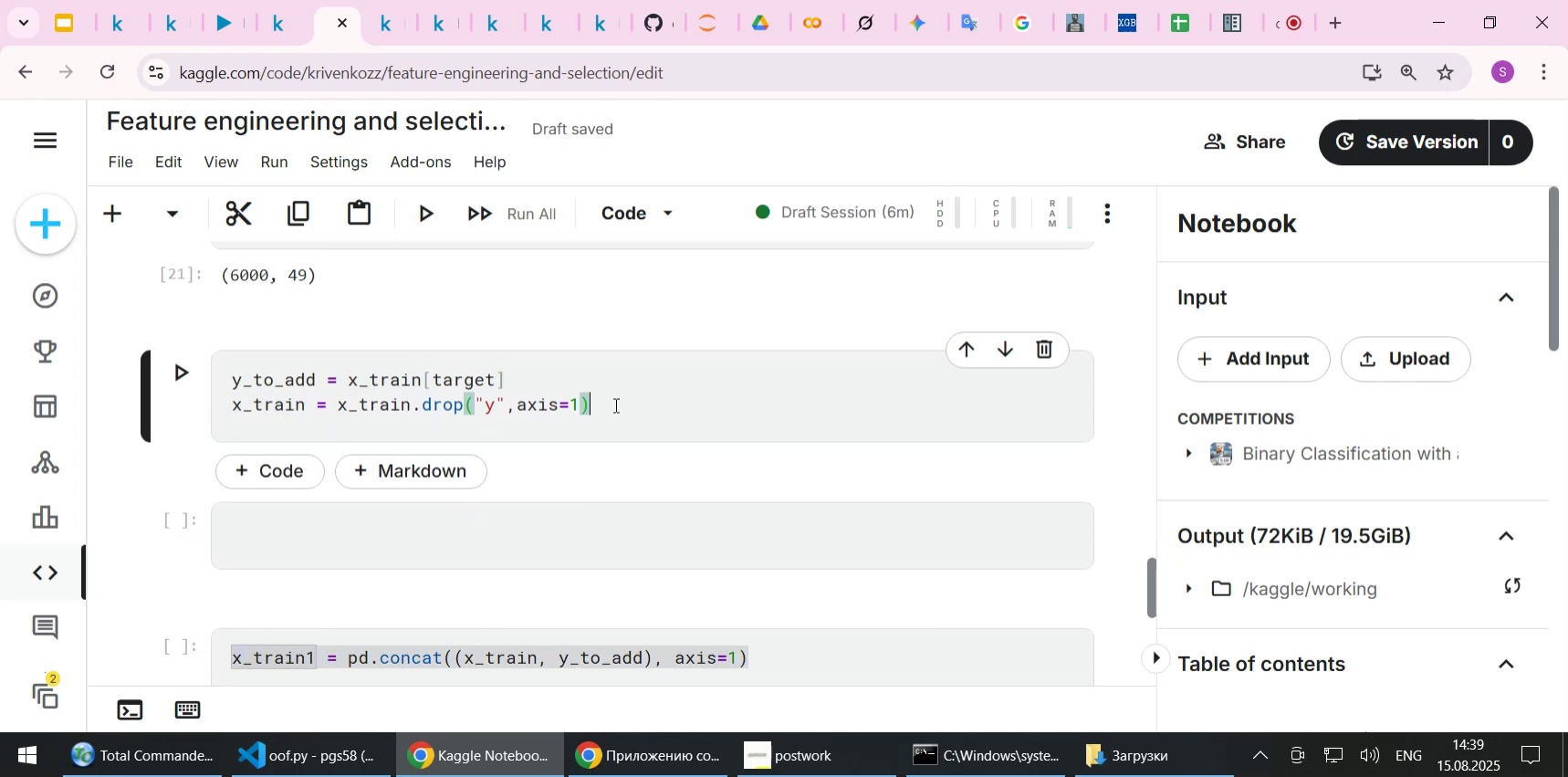 
key(Shift+Enter)
 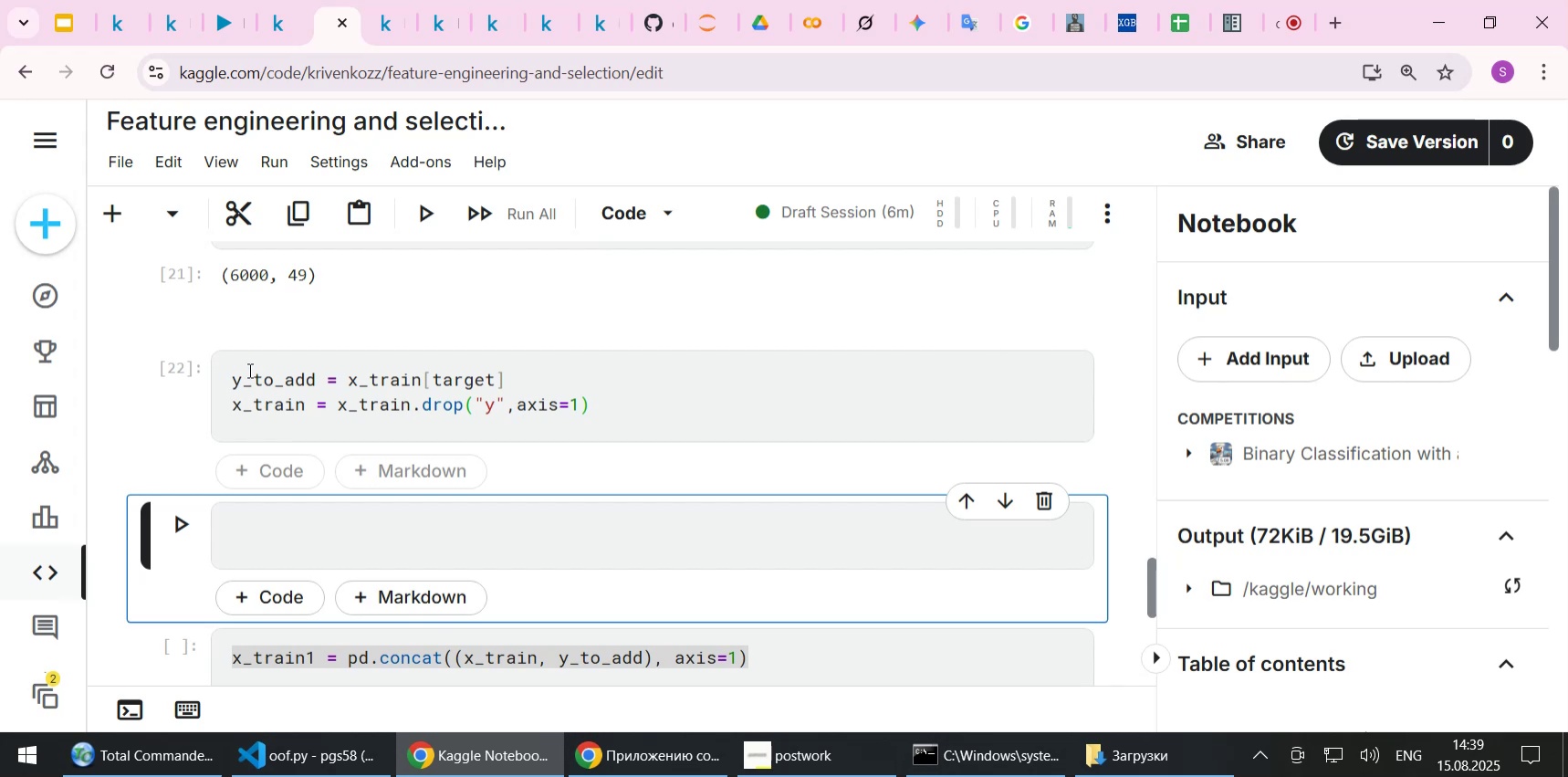 
double_click([247, 384])
 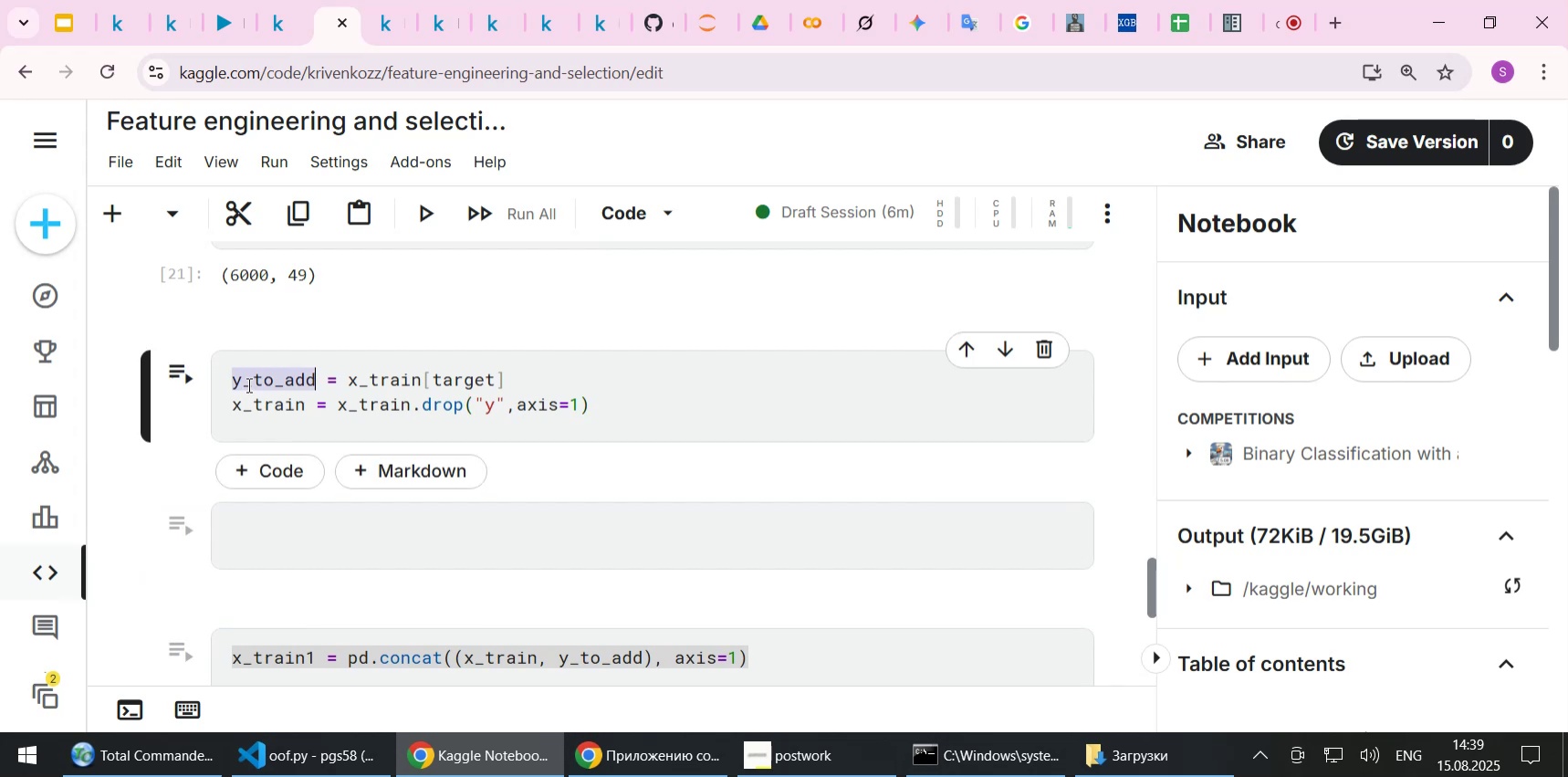 
key(Control+C)
 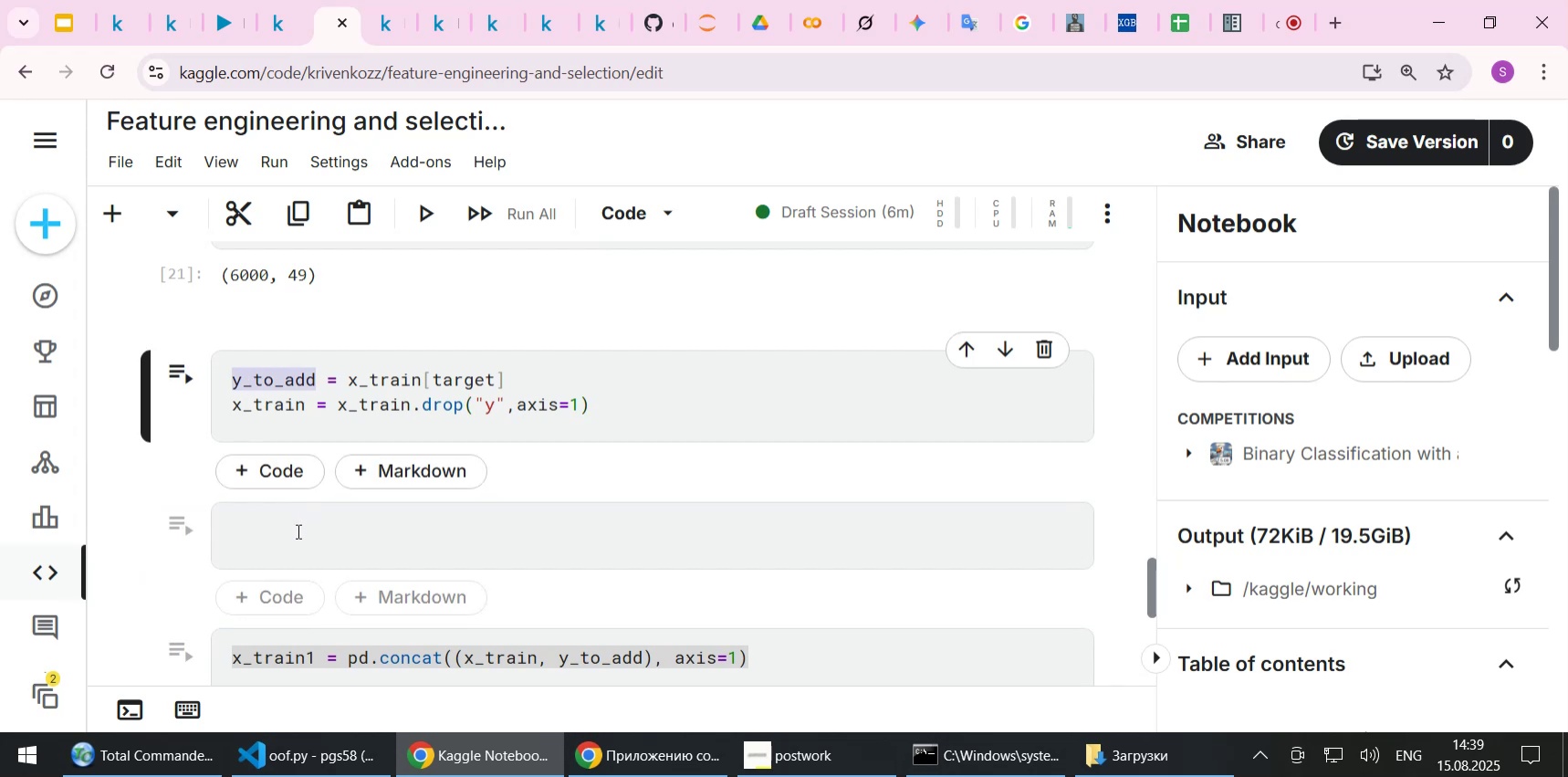 
left_click([296, 531])
 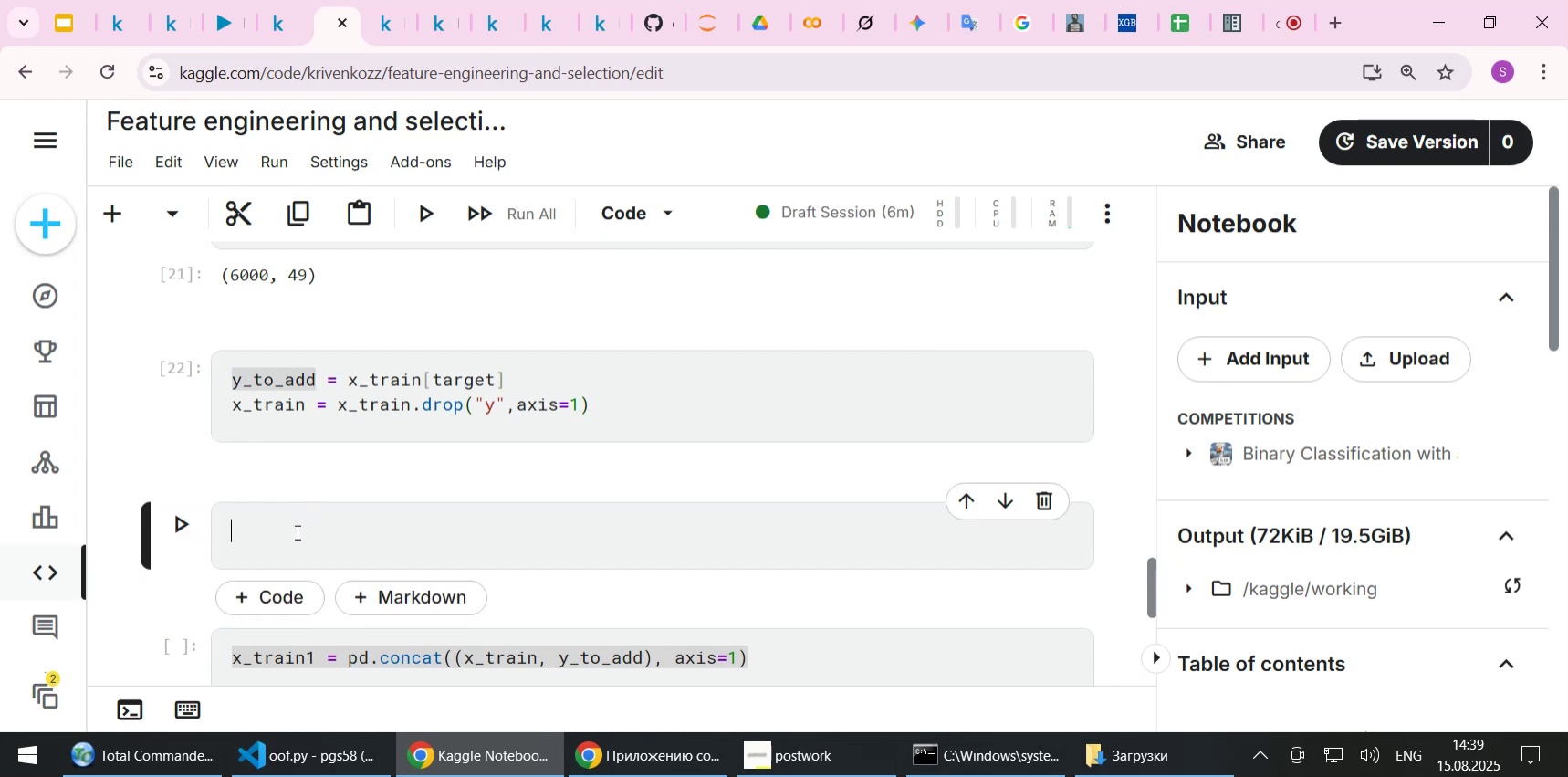 
type(len()
 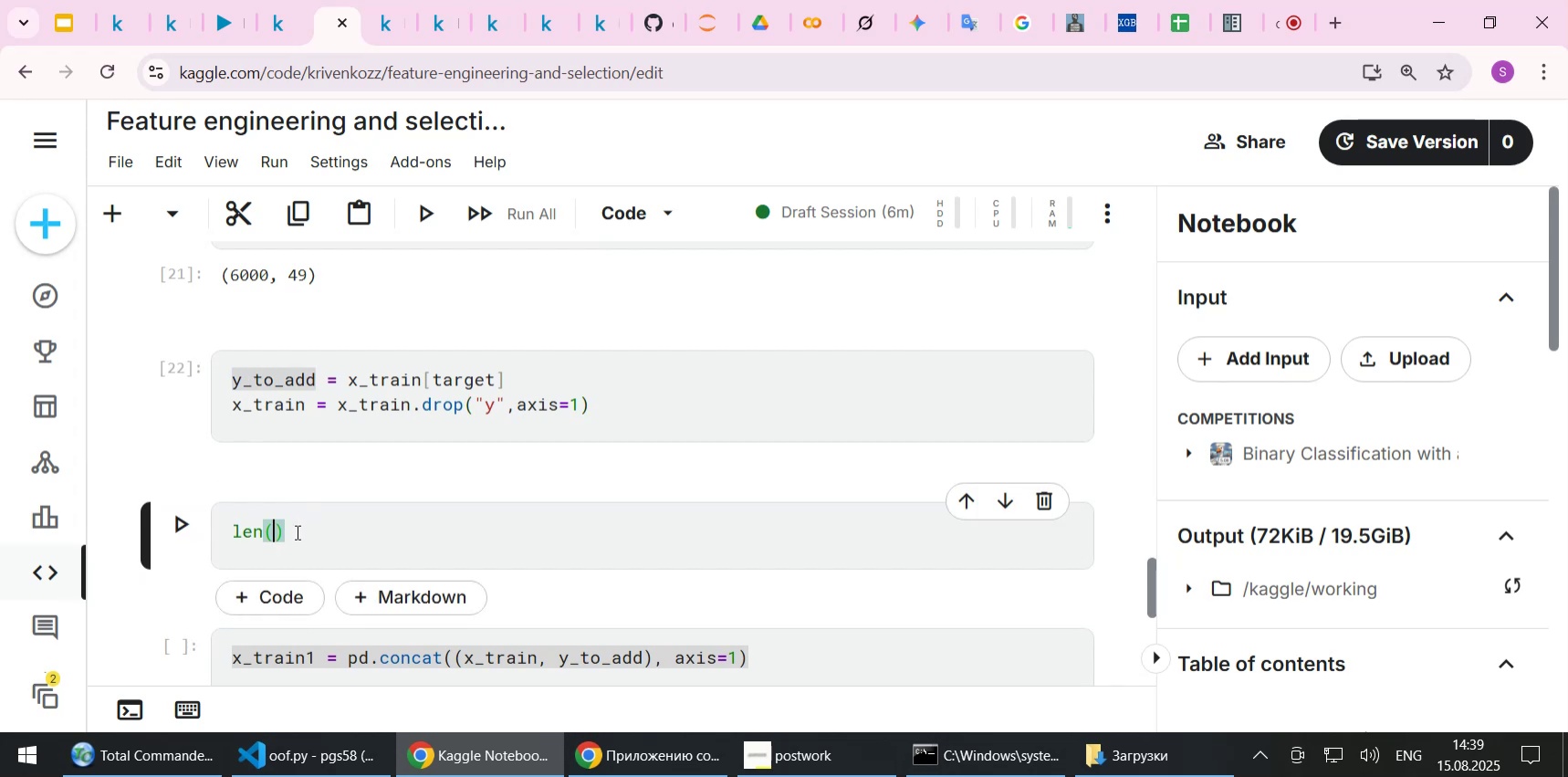 
 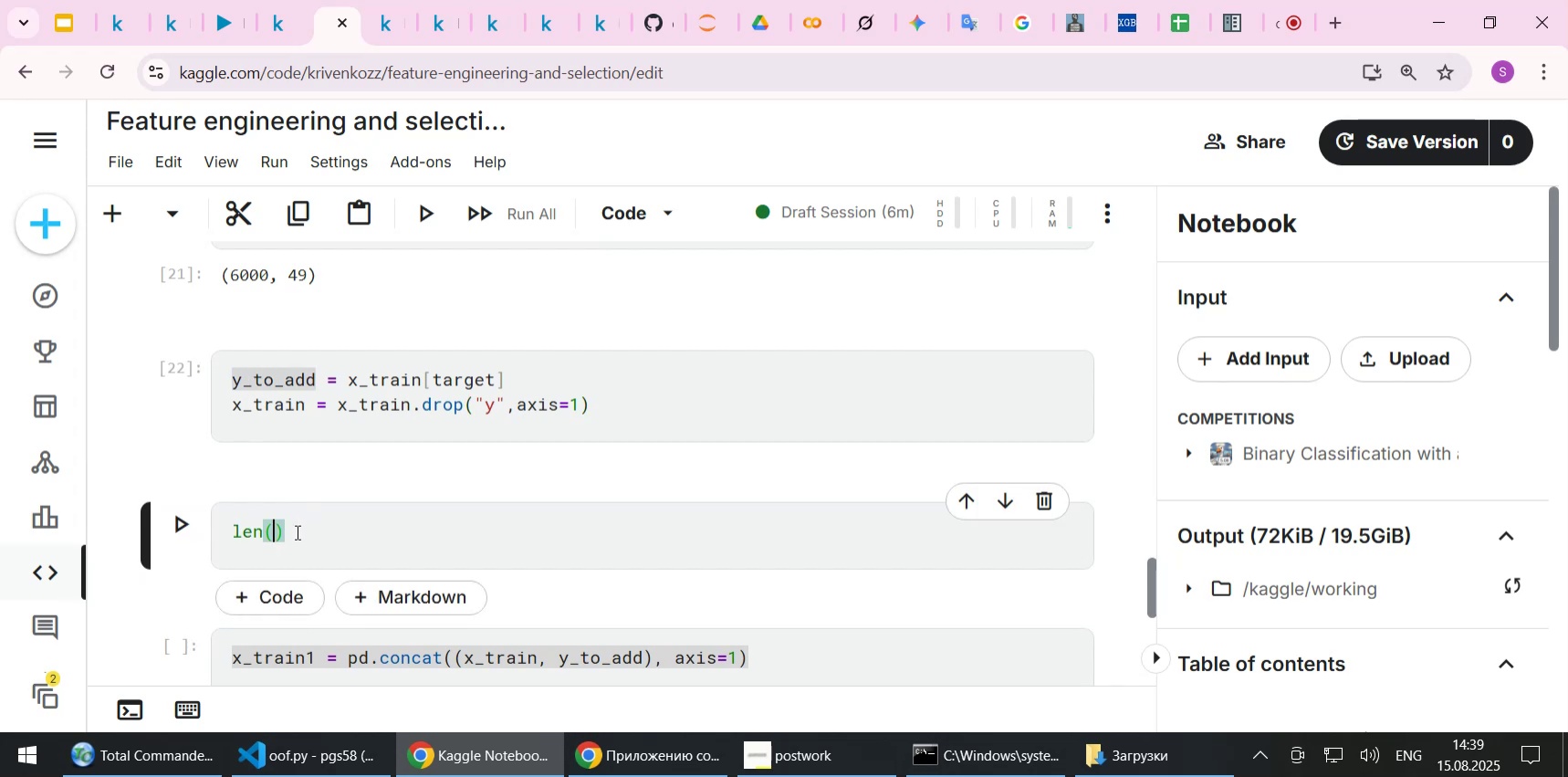 
key(Control+ControlLeft)
 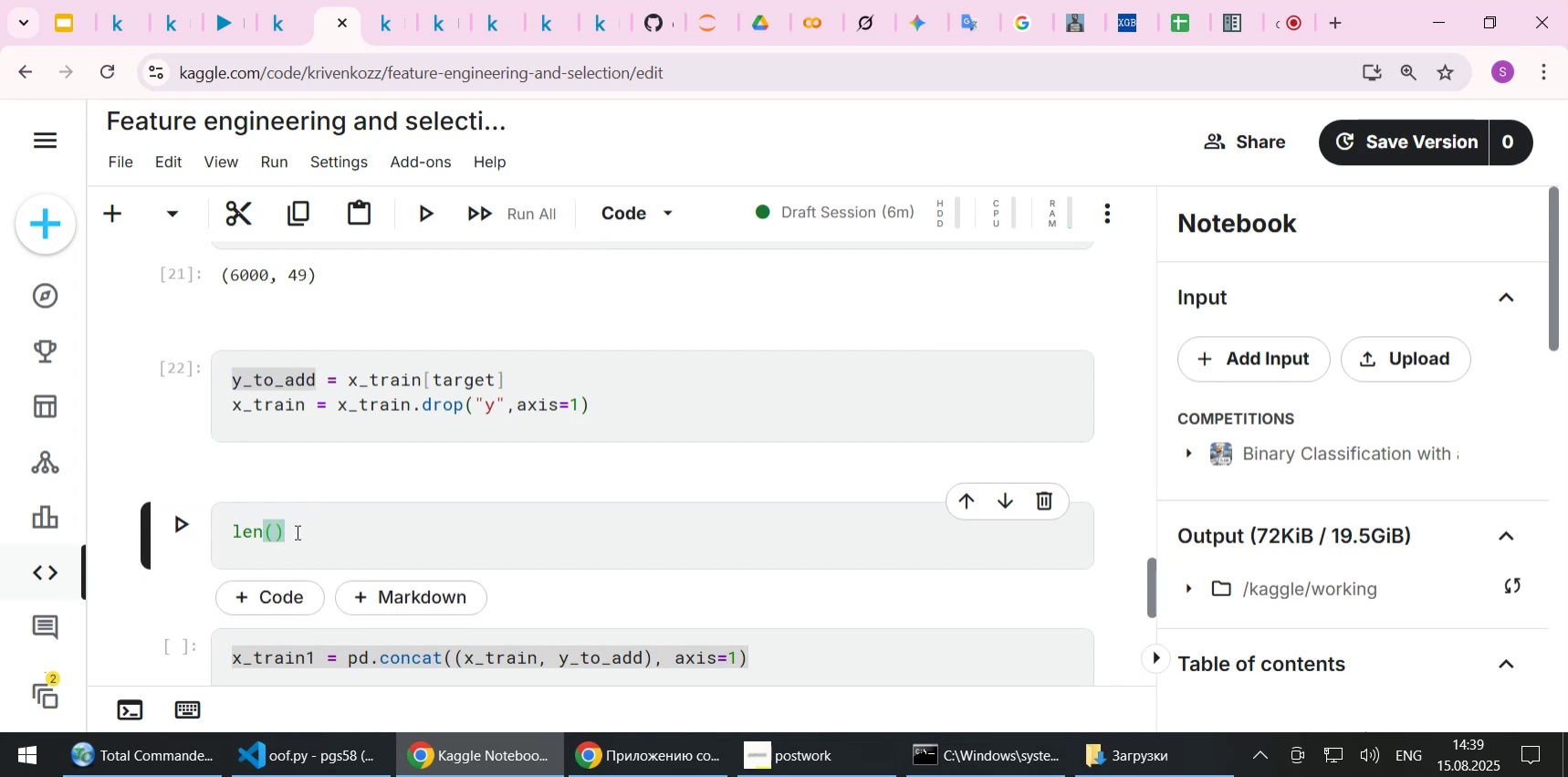 
key(Control+V)
 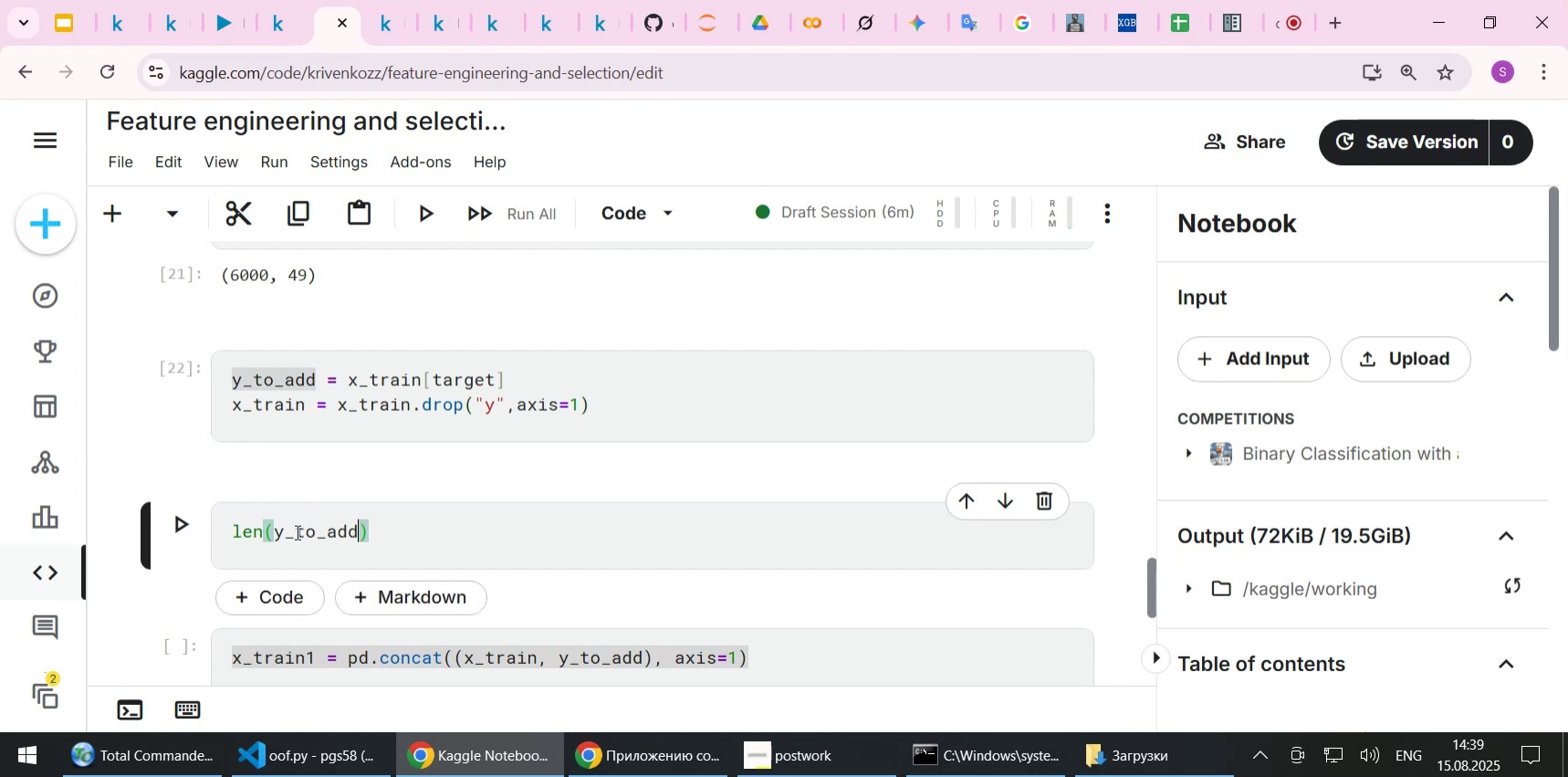 
key(Shift+ShiftLeft)
 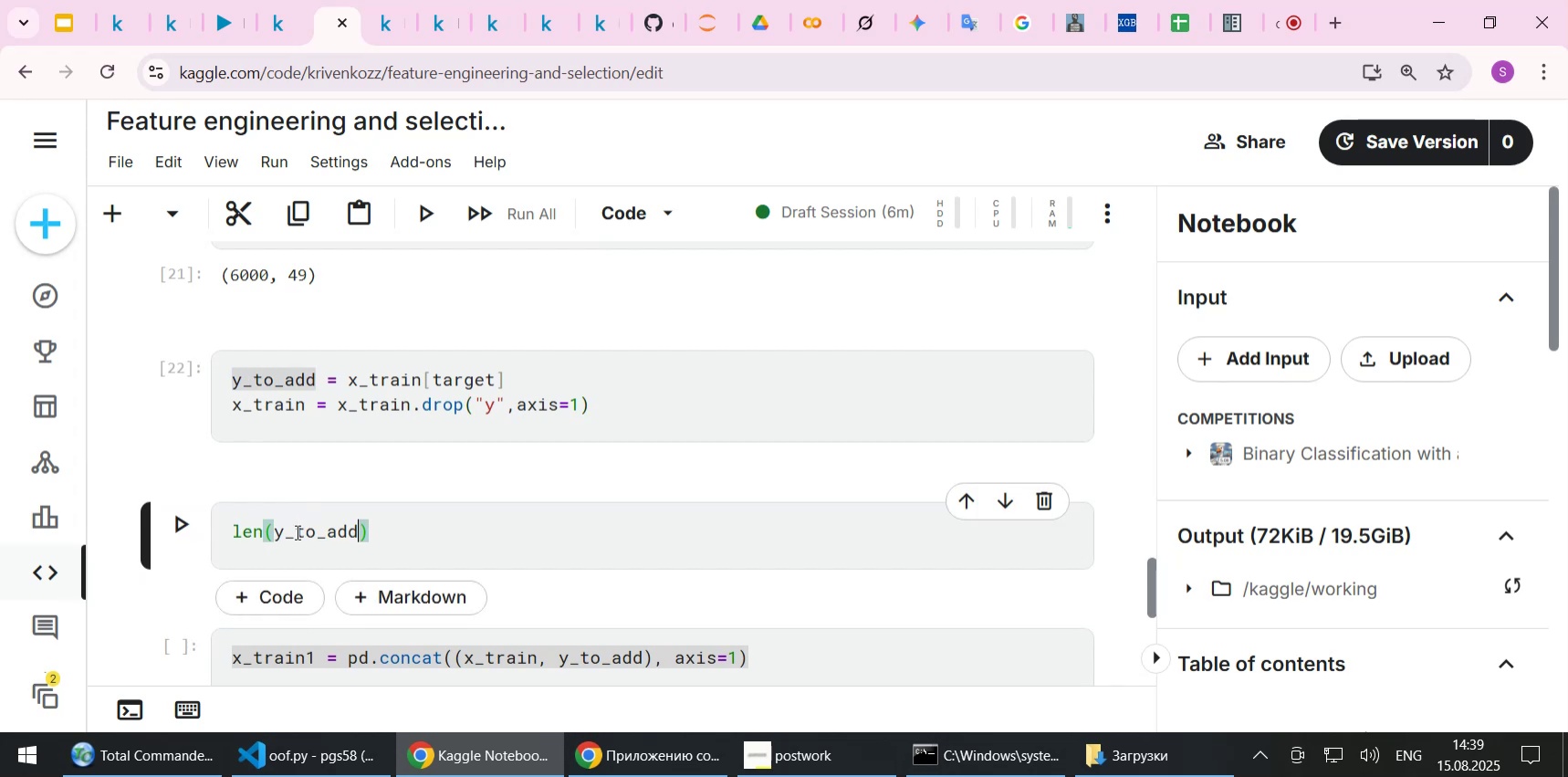 
key(Shift+Enter)
 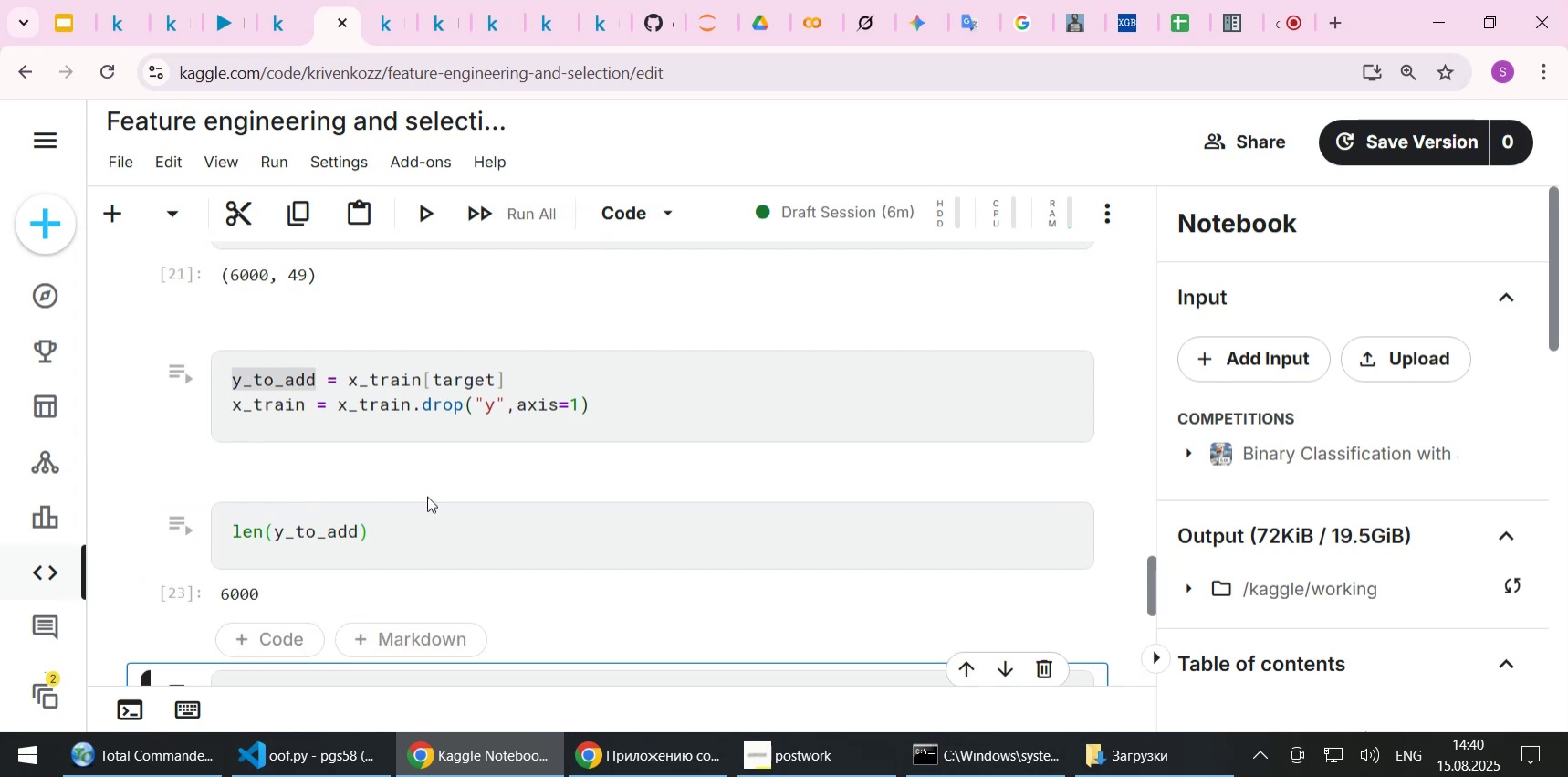 
left_click([412, 534])
 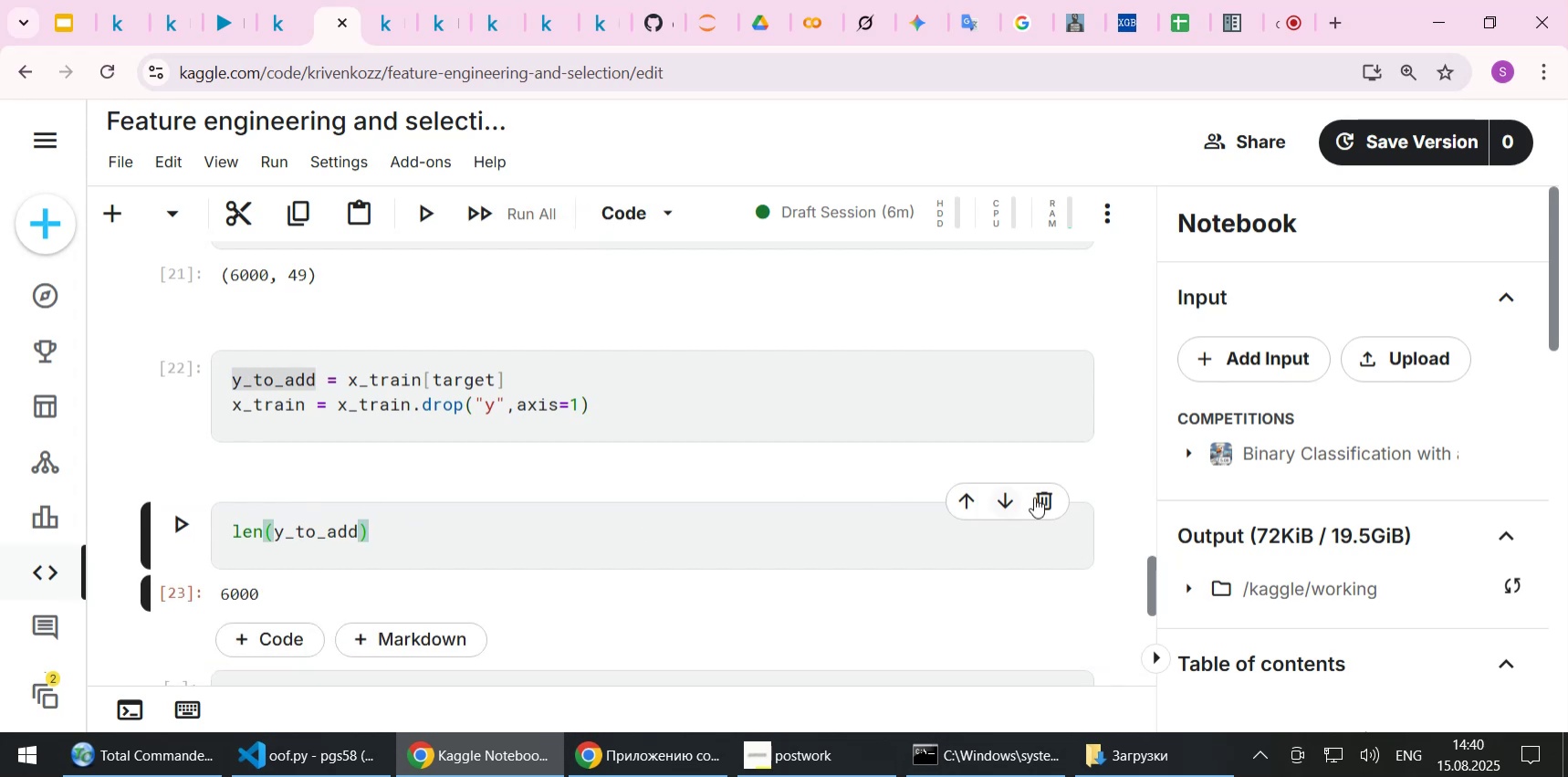 
left_click([1040, 496])
 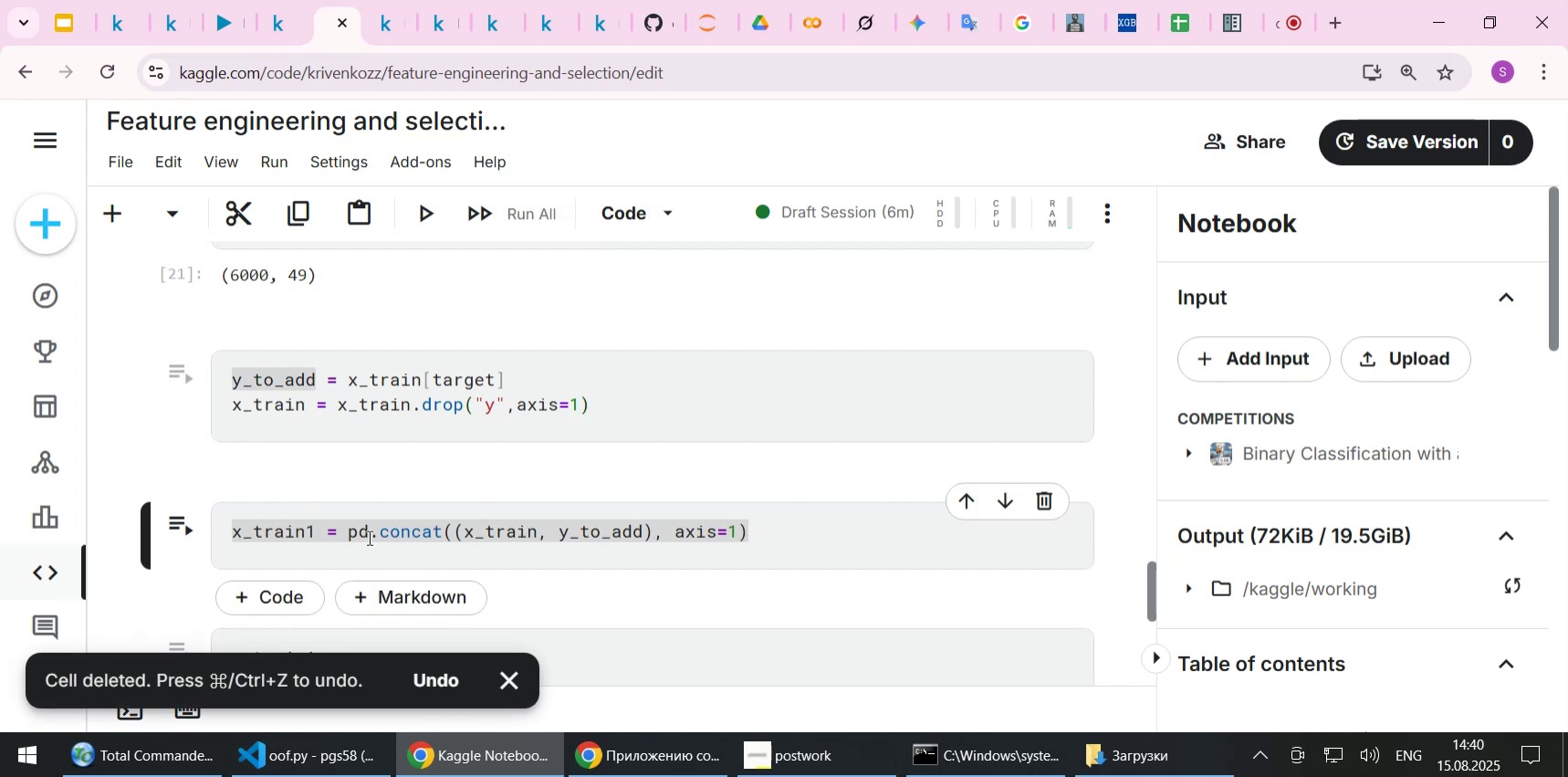 
left_click([317, 537])
 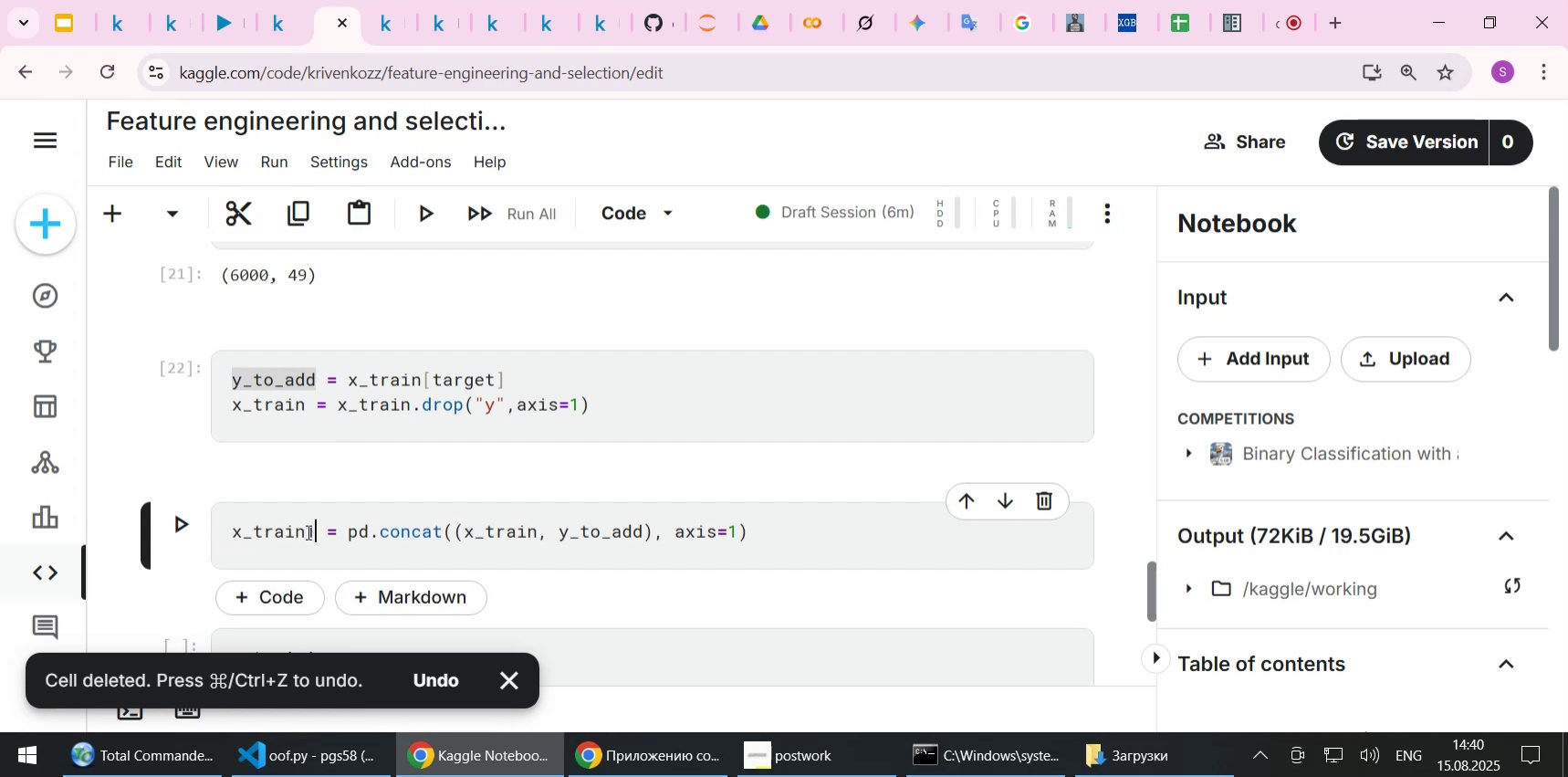 
left_click([307, 531])
 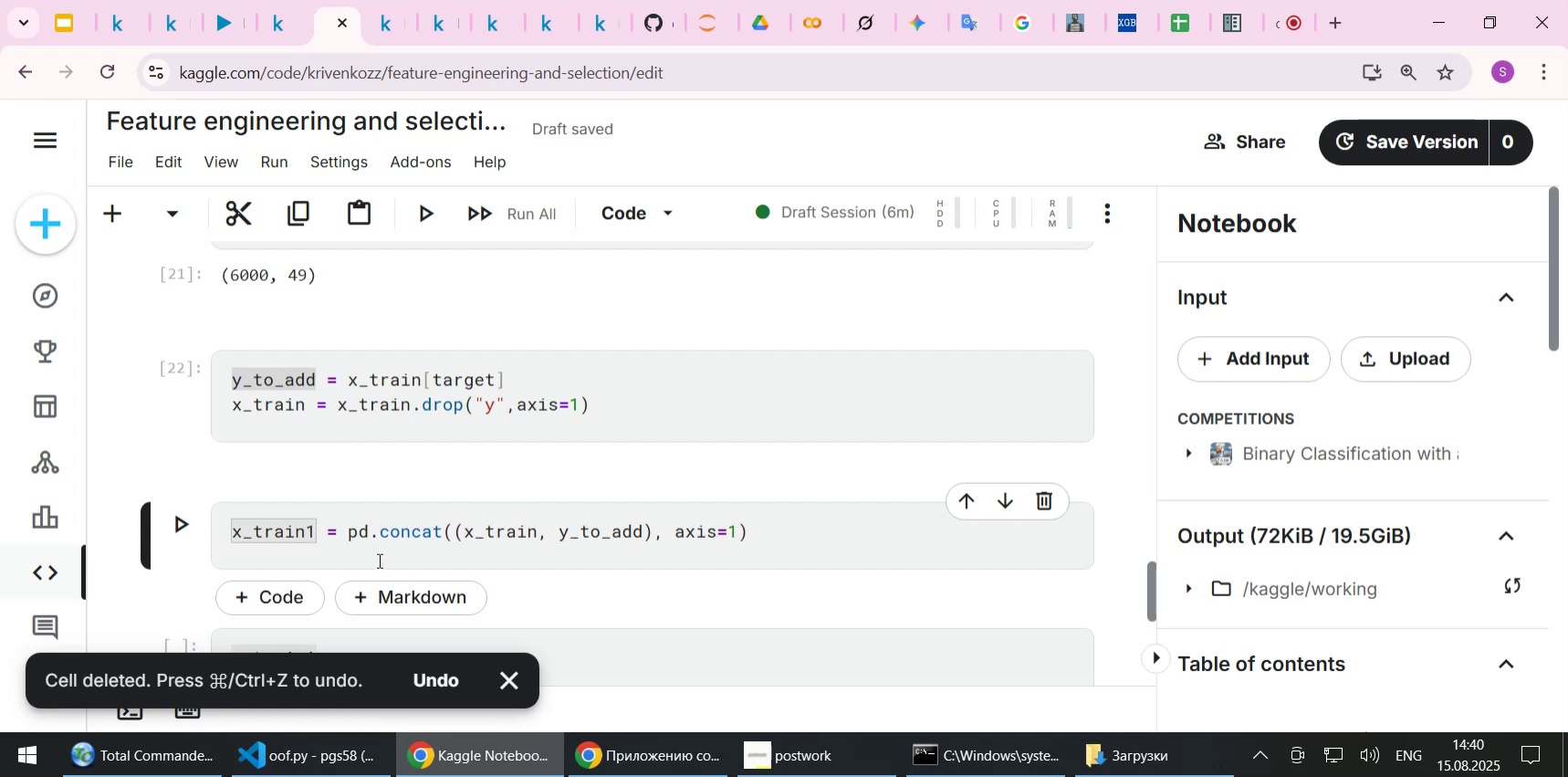 
key(Delete)
 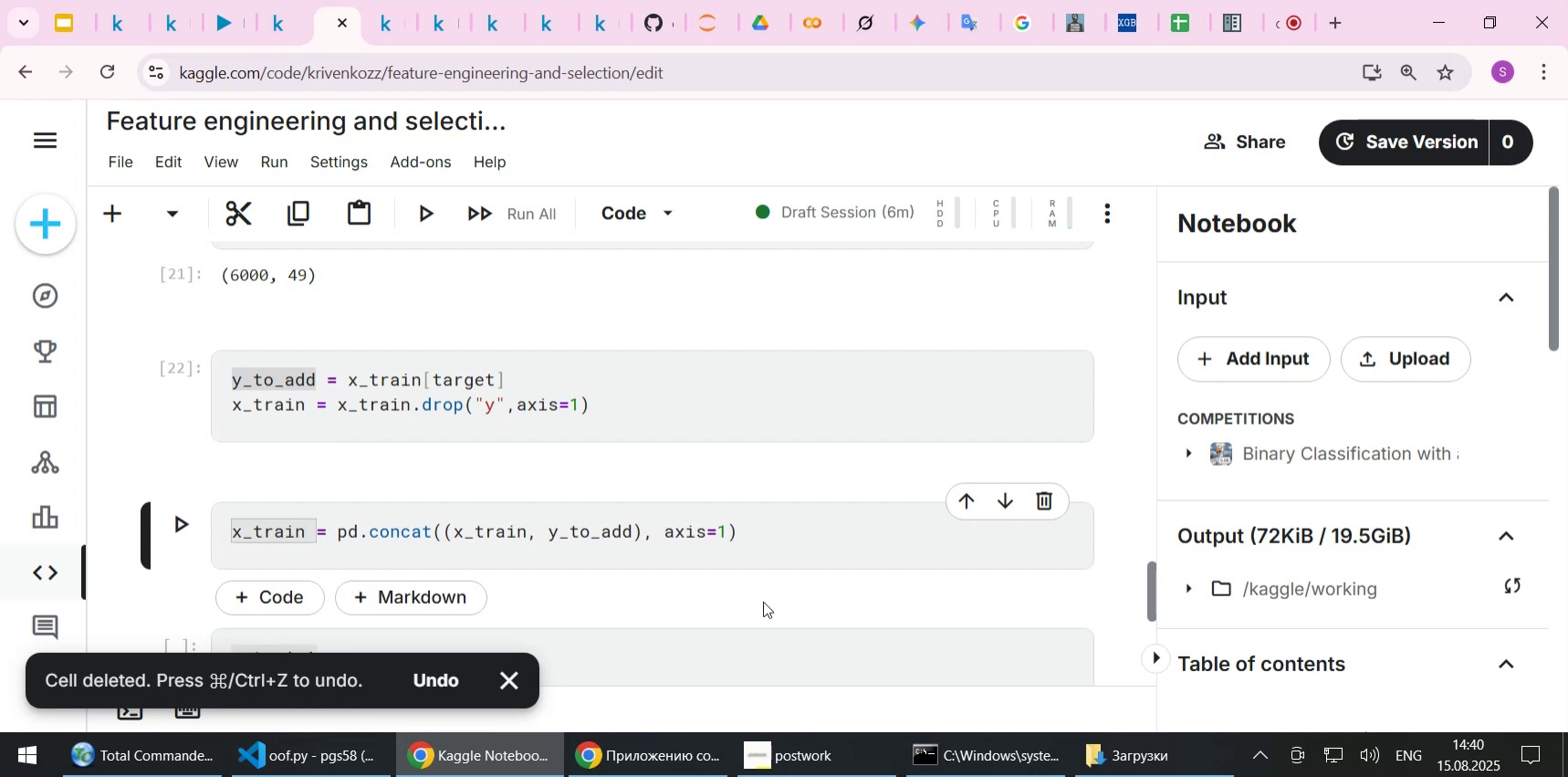 
left_click([785, 540])
 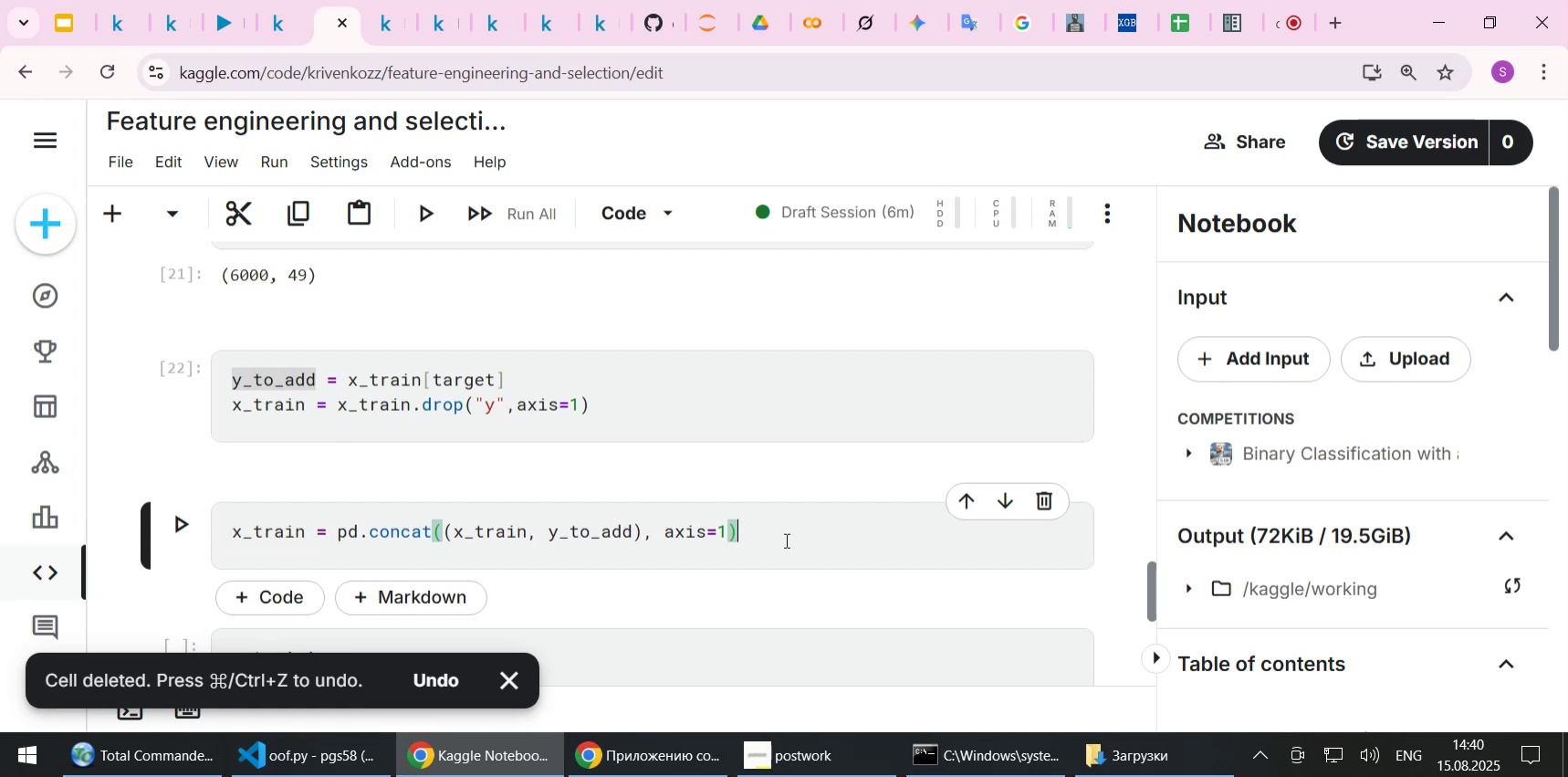 
wait(5.87)
 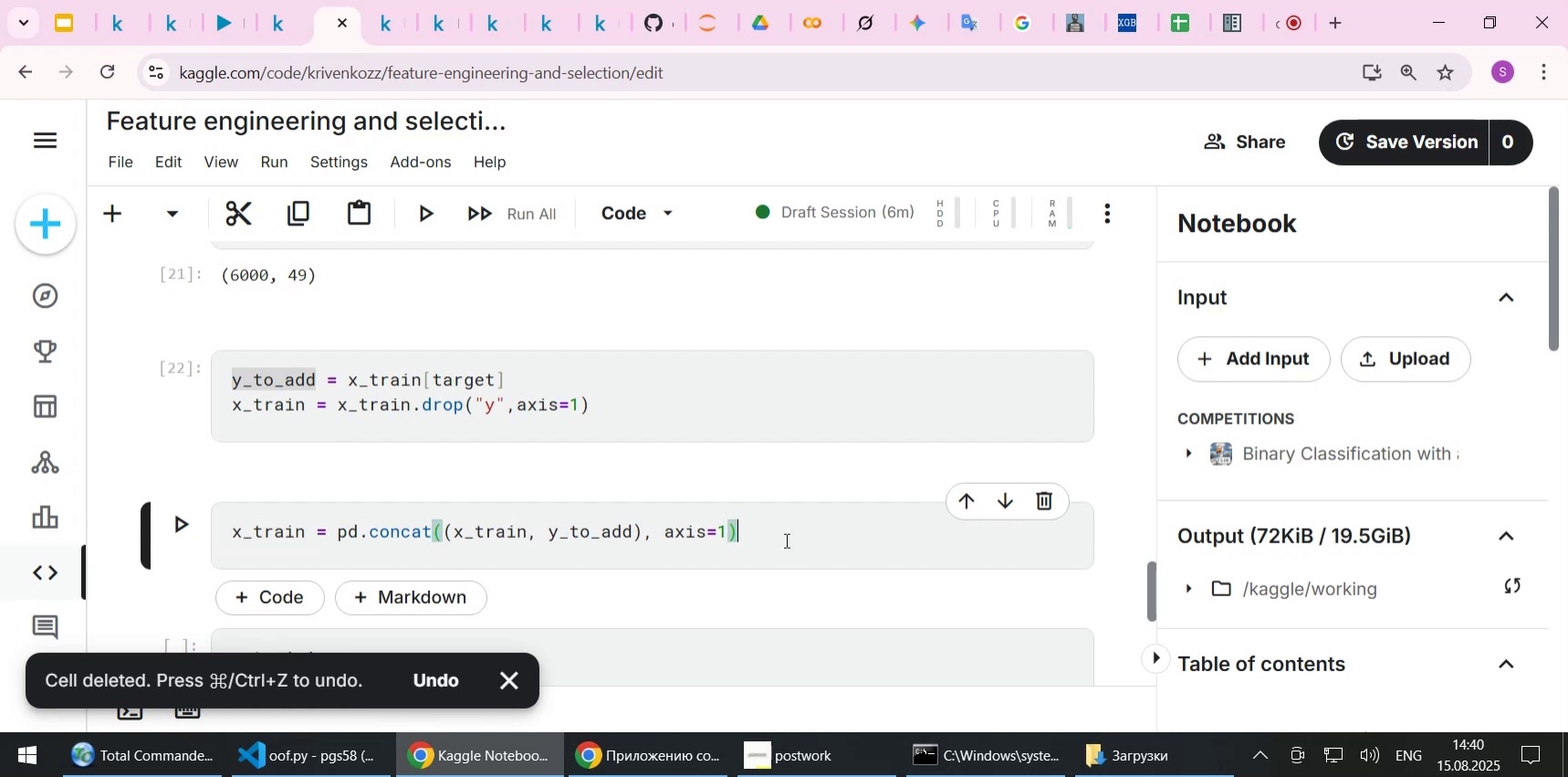 
key(Shift+Enter)
 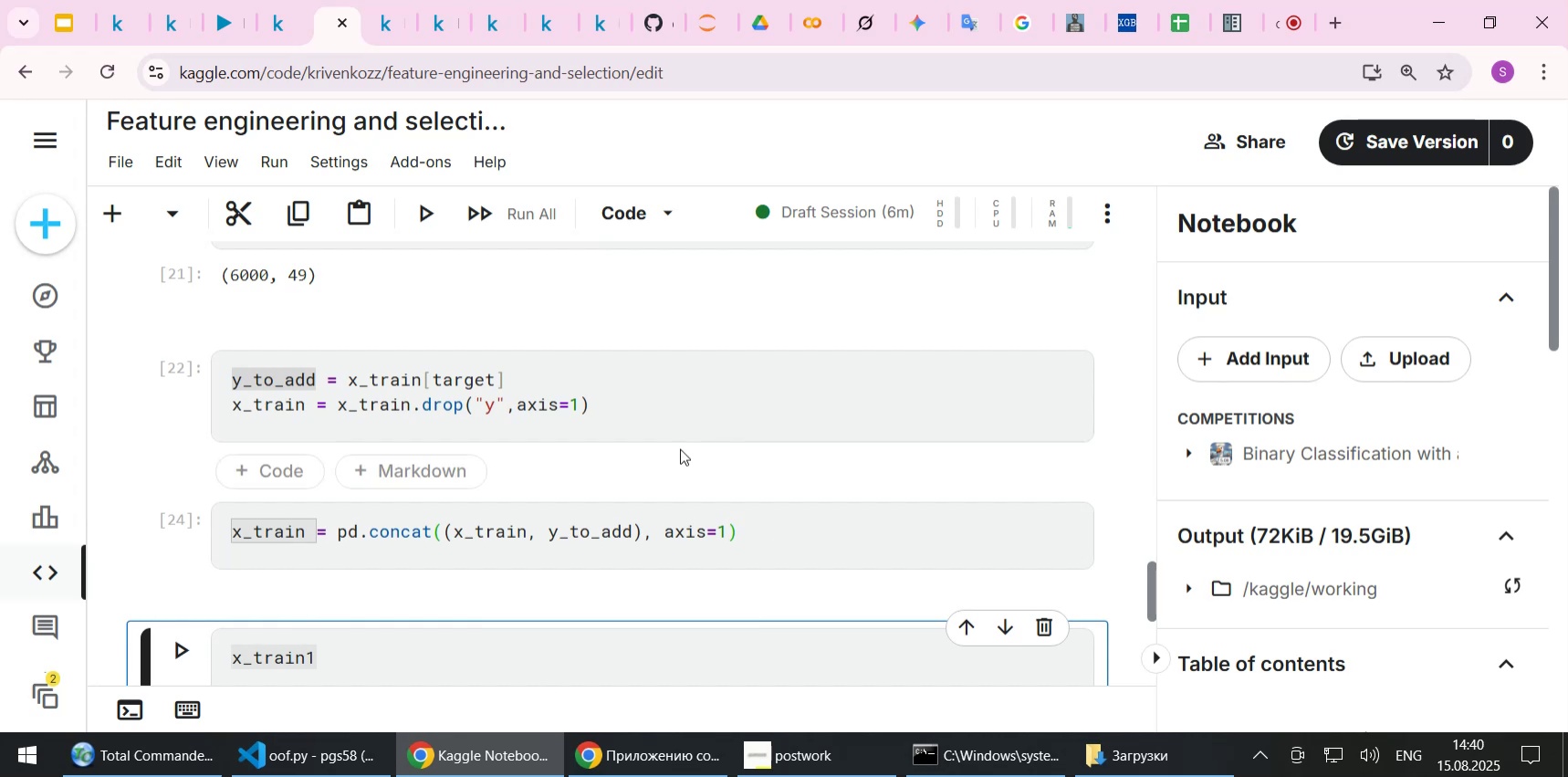 
scroll: coordinate [387, 331], scroll_direction: up, amount: 1.0
 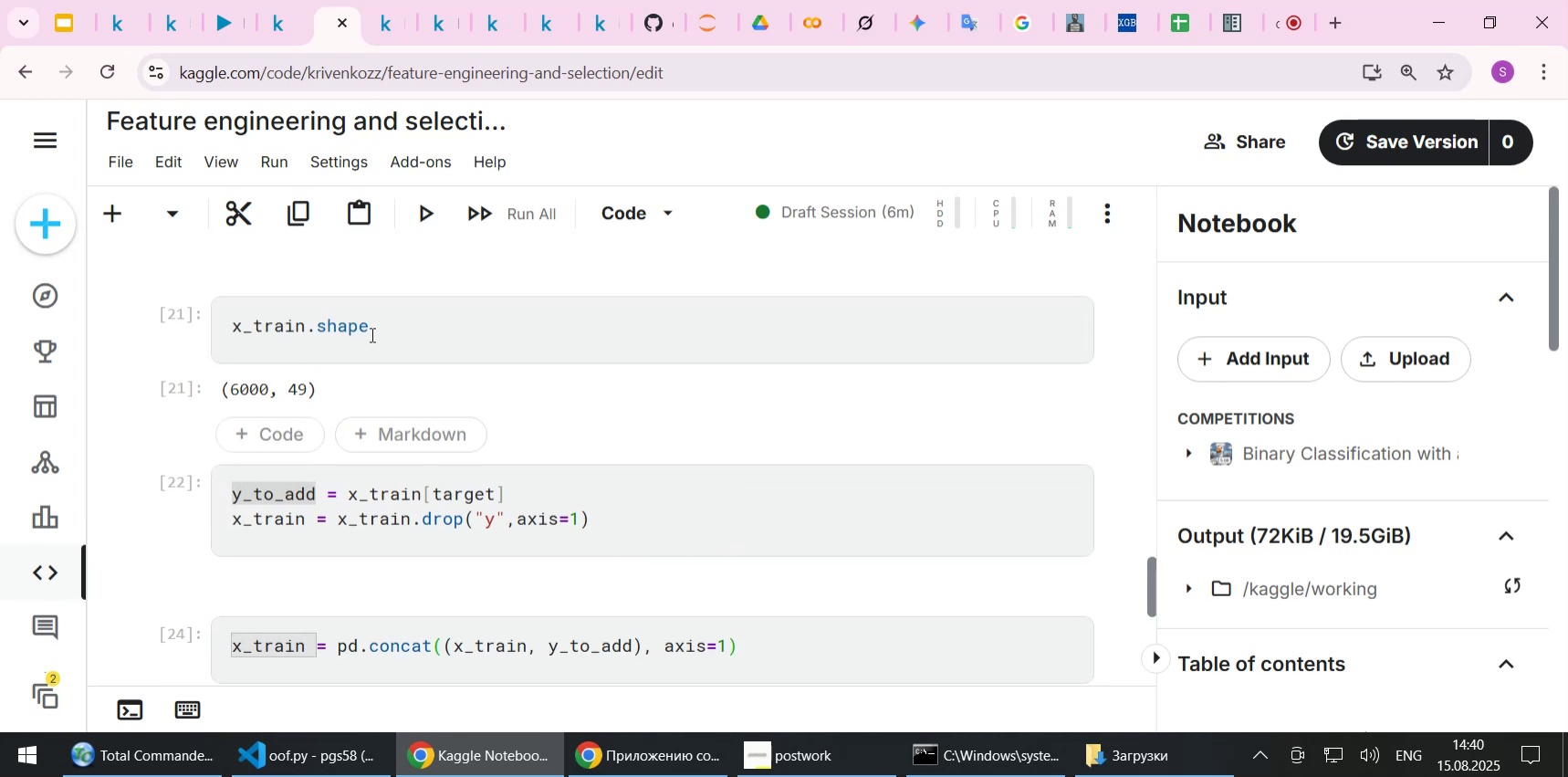 
left_click_drag(start_coordinate=[378, 328], to_coordinate=[228, 324])
 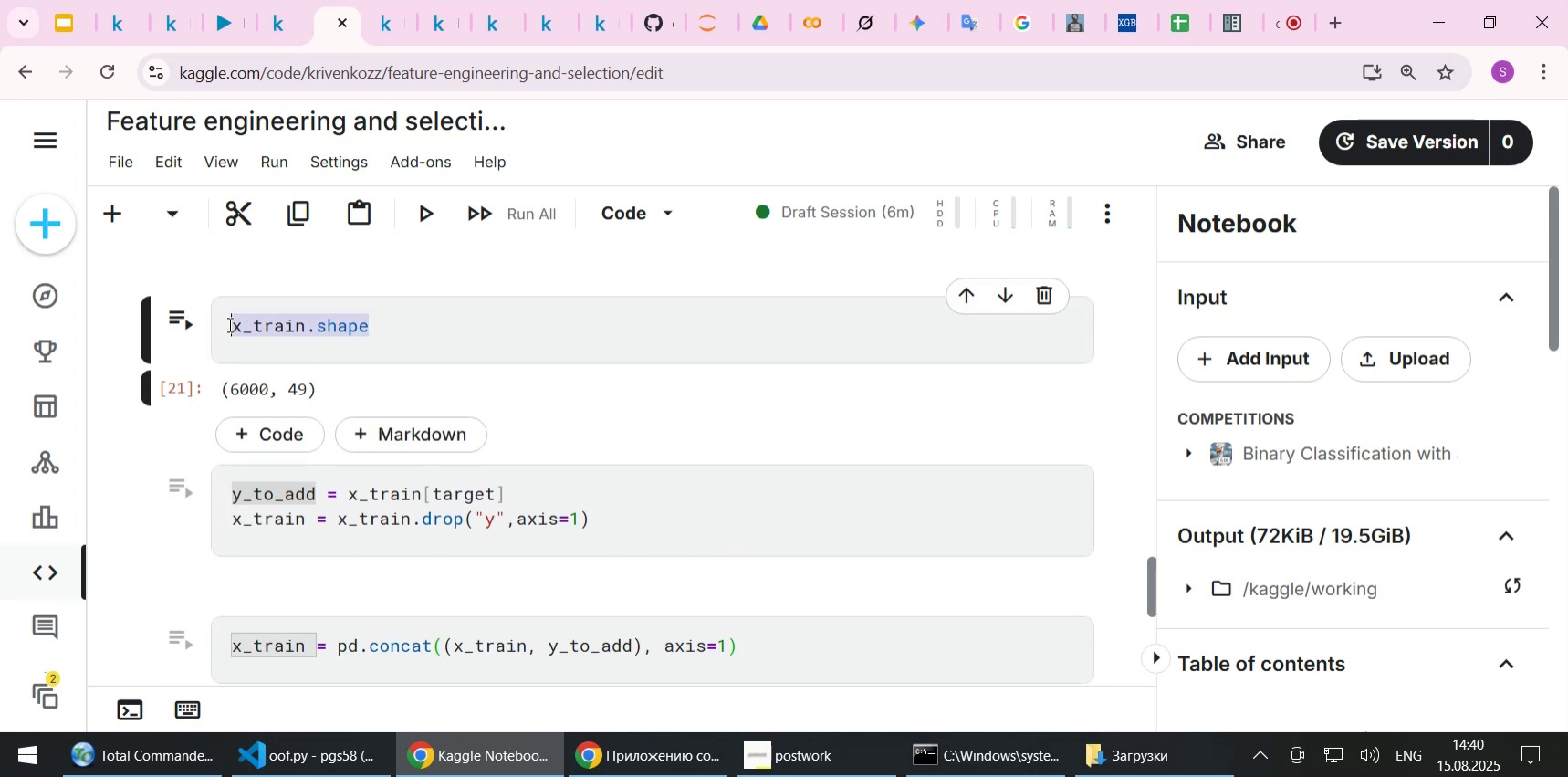 
key(Control+C)
 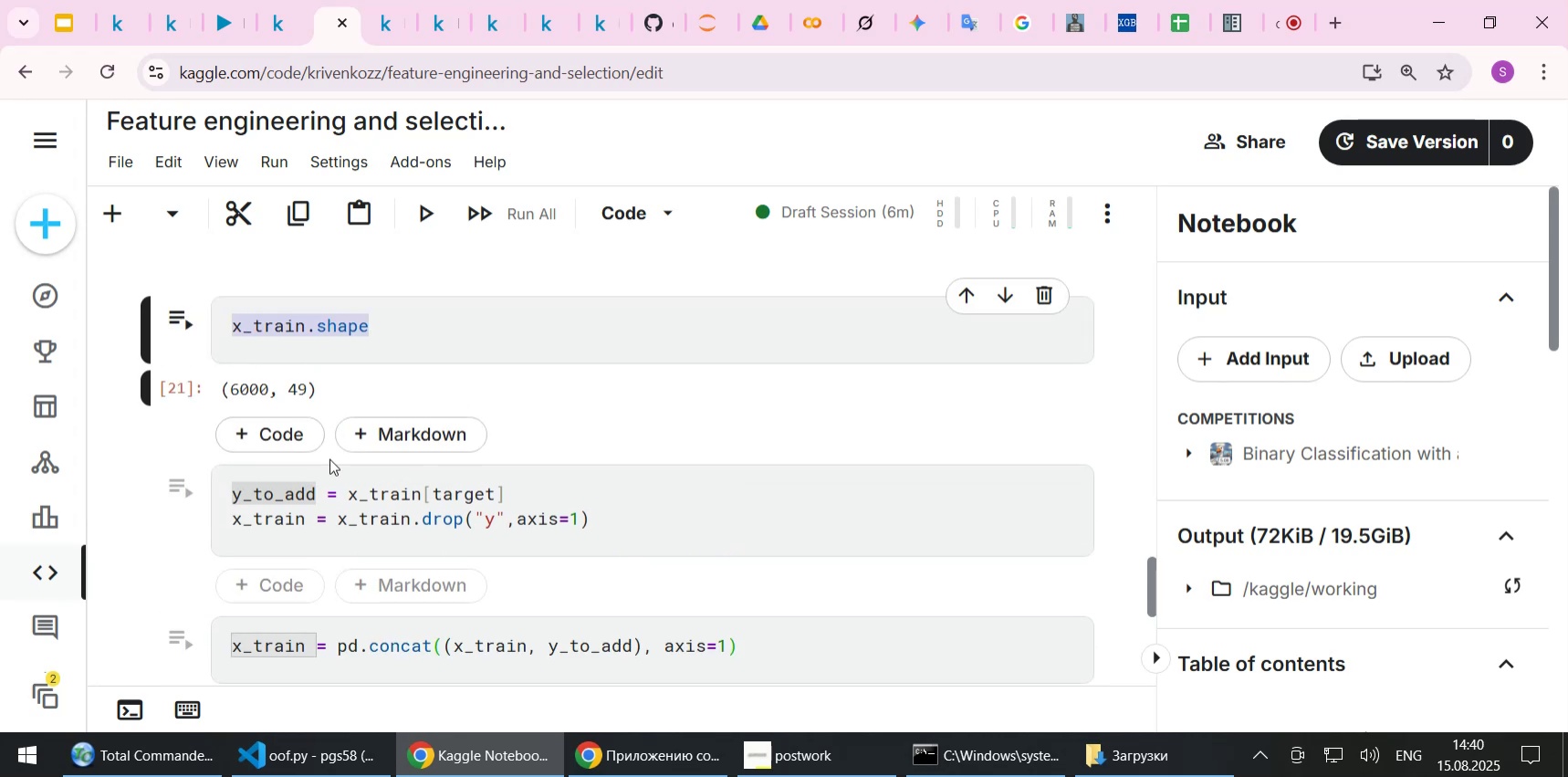 
scroll: coordinate [329, 458], scroll_direction: down, amount: 2.0
 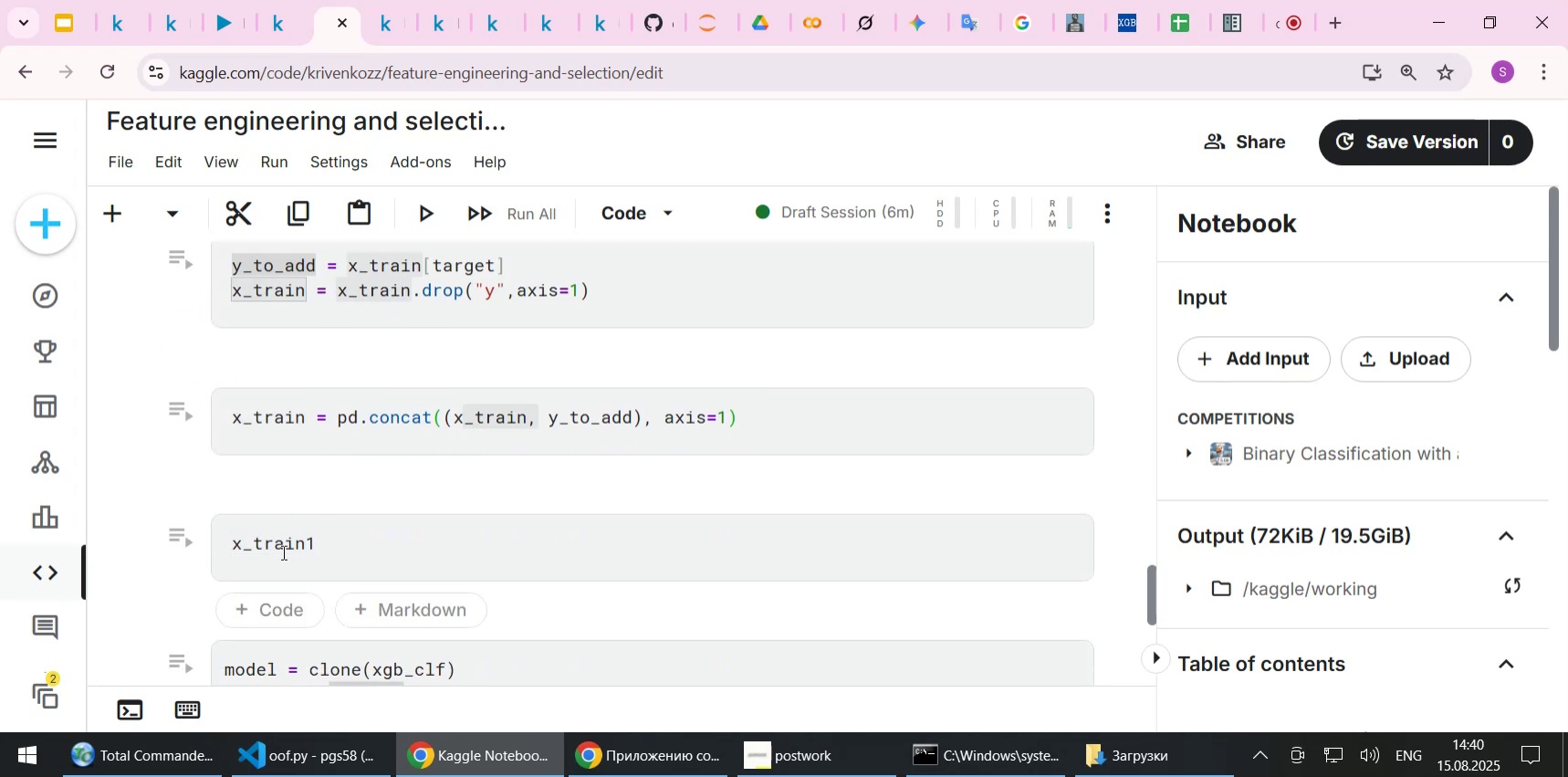 
double_click([282, 551])
 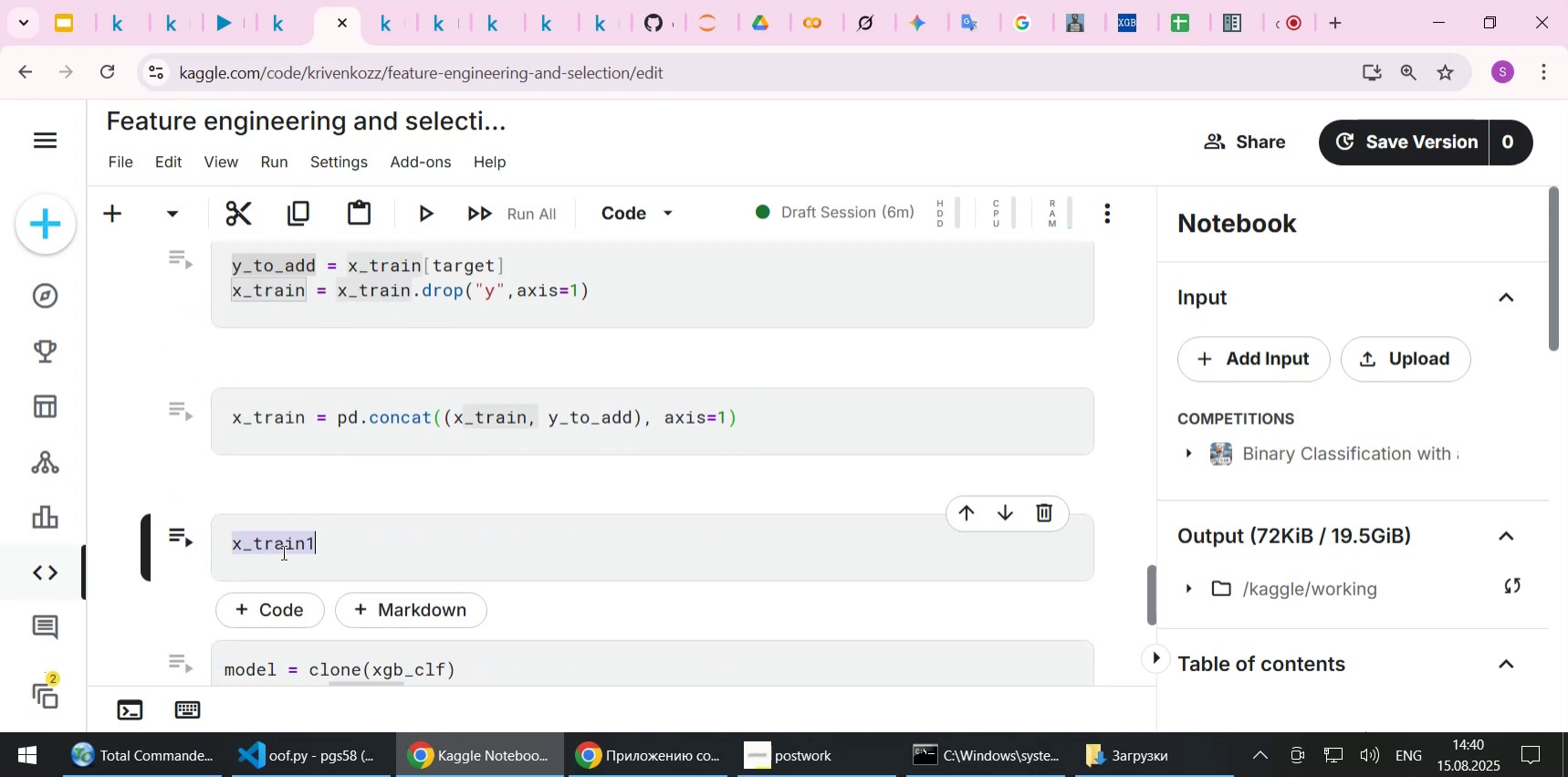 
key(Control+ControlLeft)
 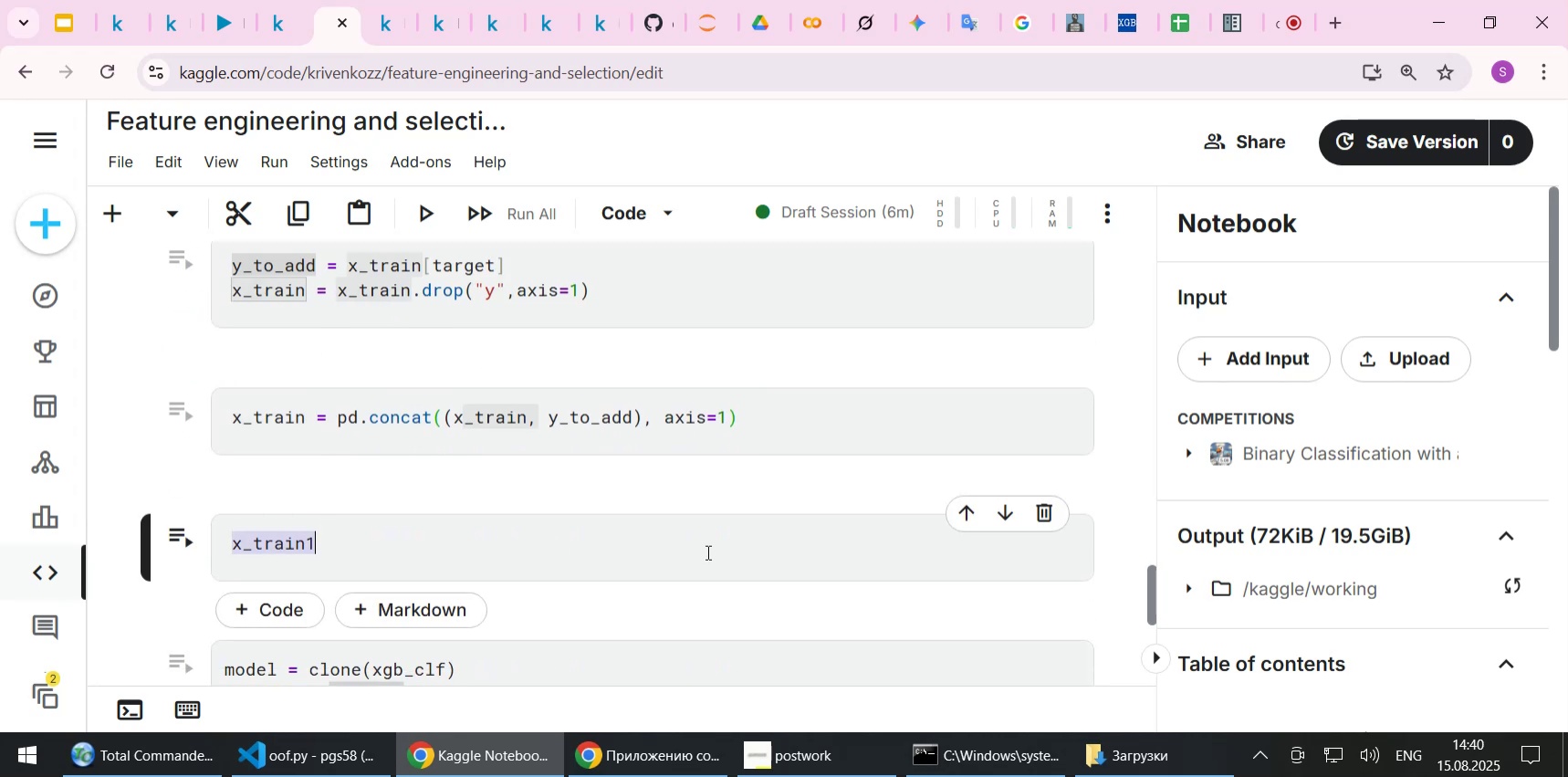 
key(Control+V)
 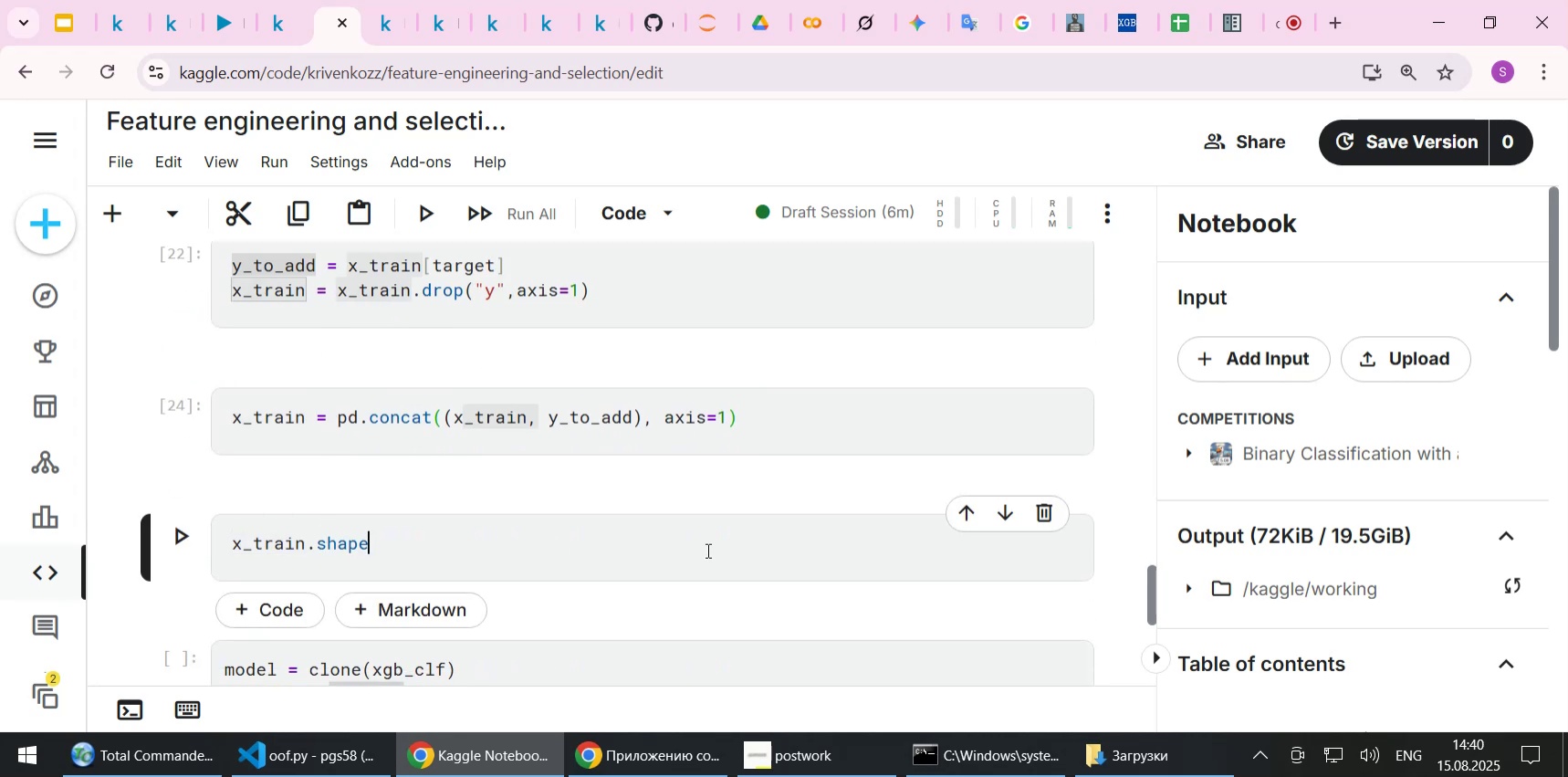 
key(Shift+Enter)
 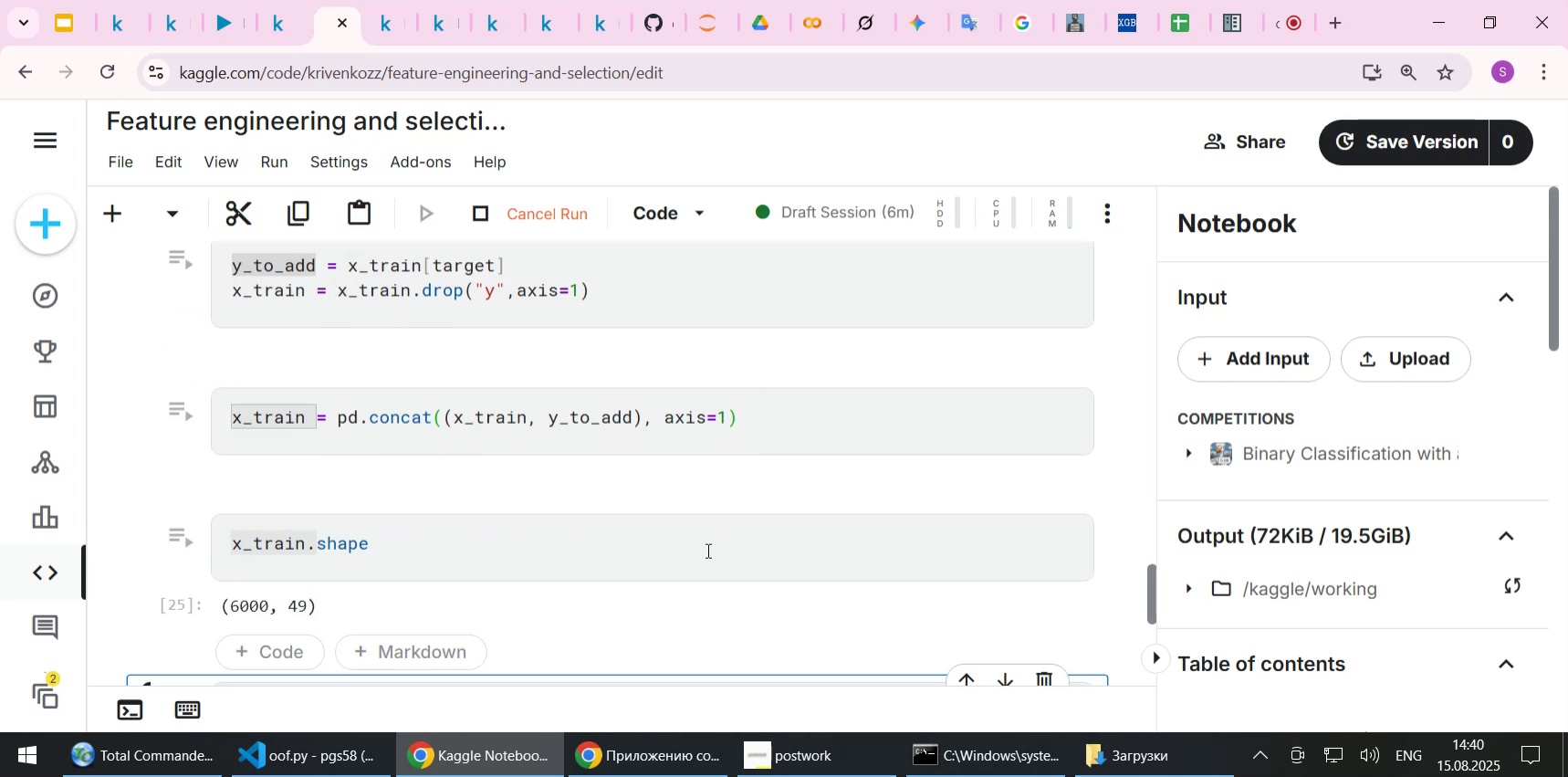 
scroll: coordinate [706, 550], scroll_direction: up, amount: 1.0
 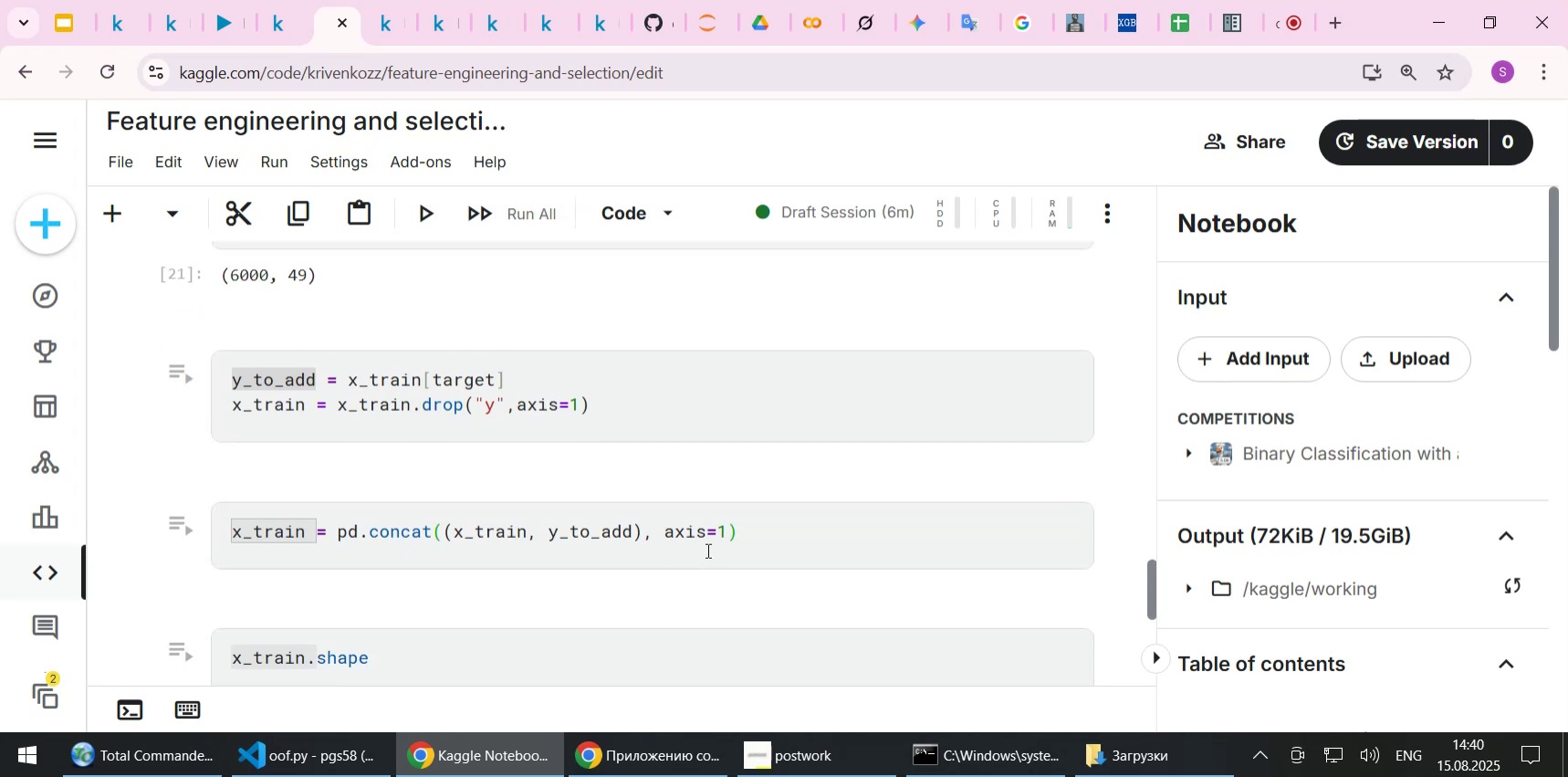 
scroll: coordinate [706, 550], scroll_direction: none, amount: 0.0
 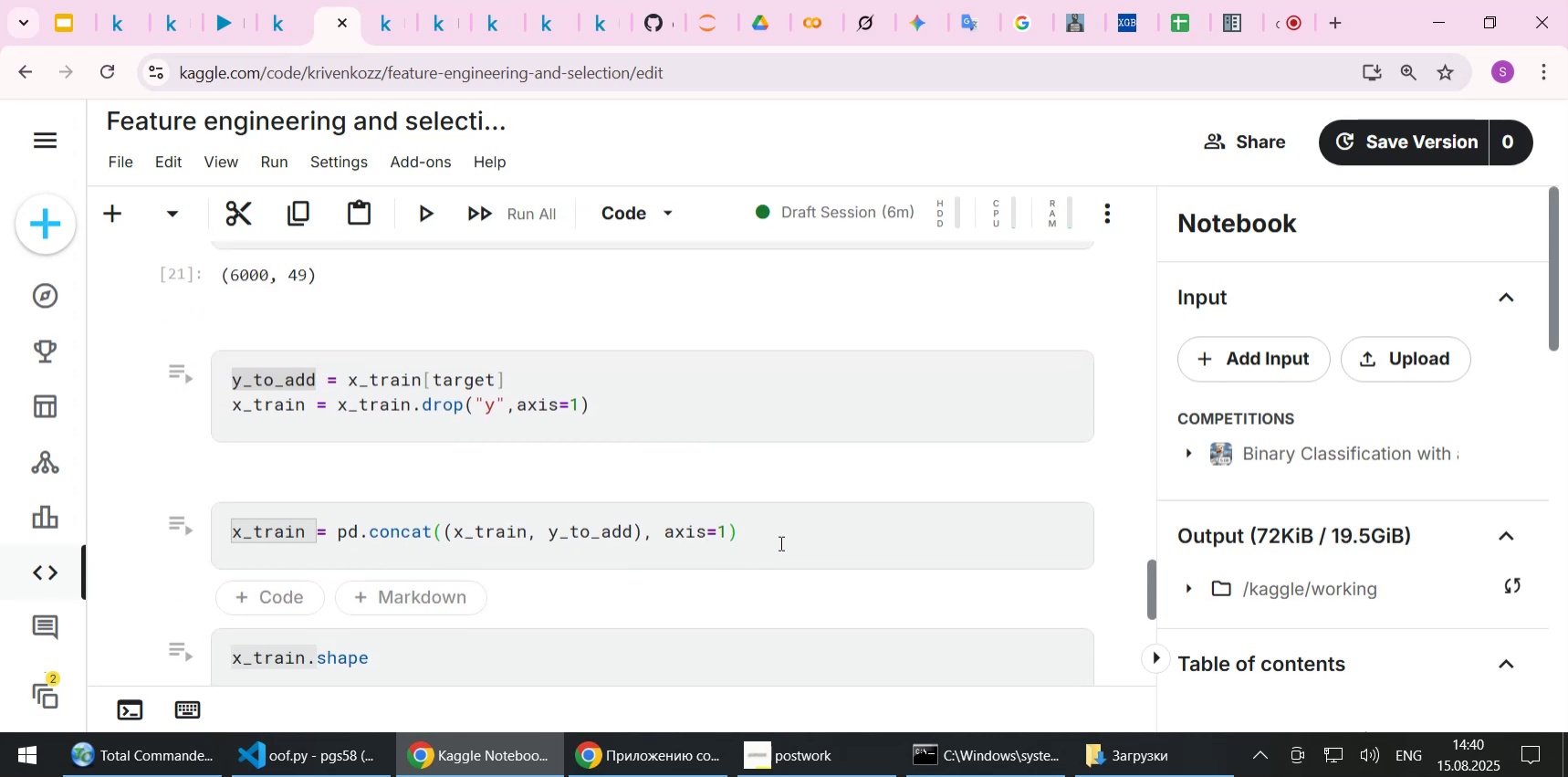 
left_click([779, 534])
 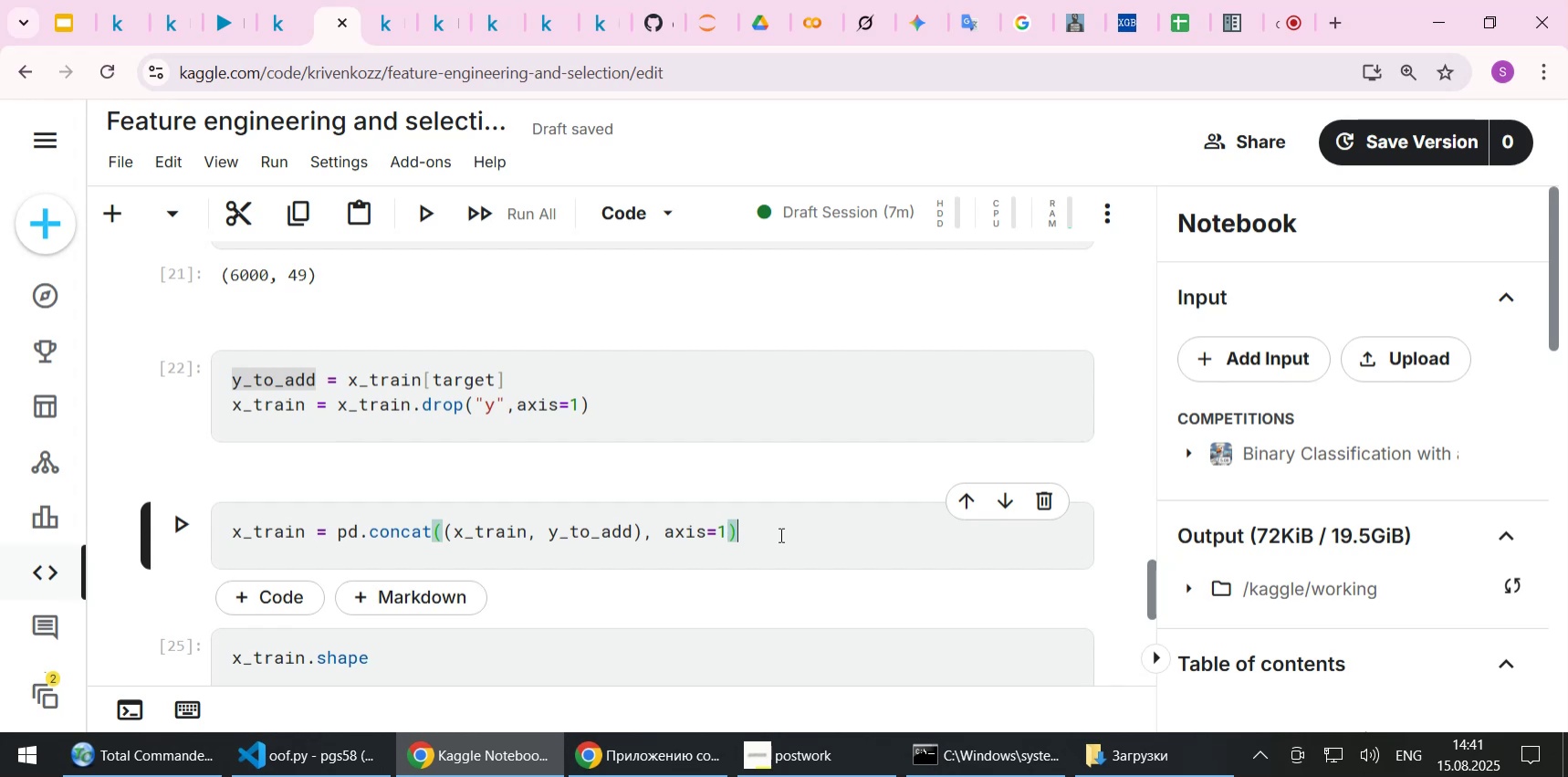 
wait(55.04)
 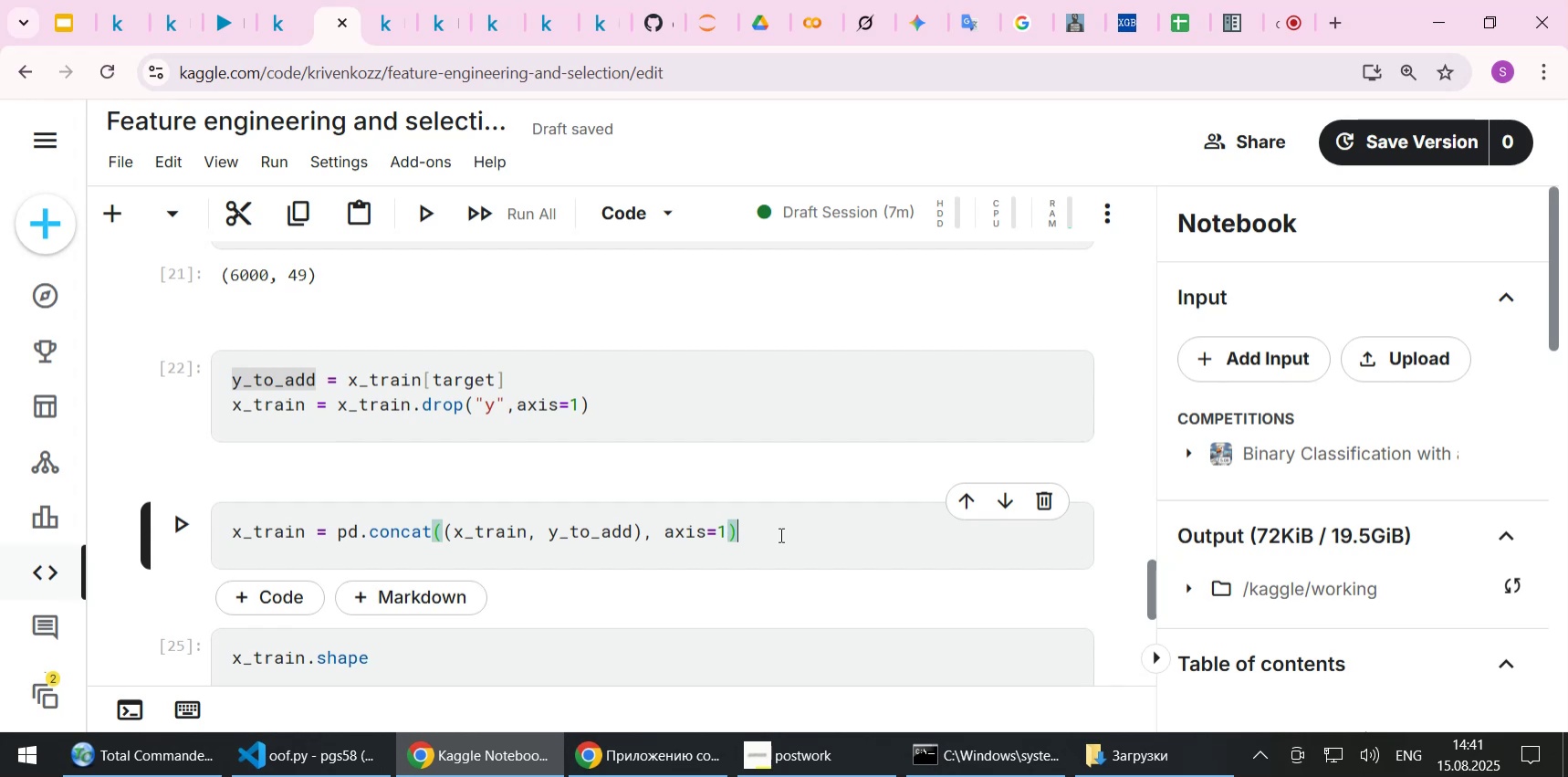 
scroll: coordinate [748, 522], scroll_direction: down, amount: 1.0
 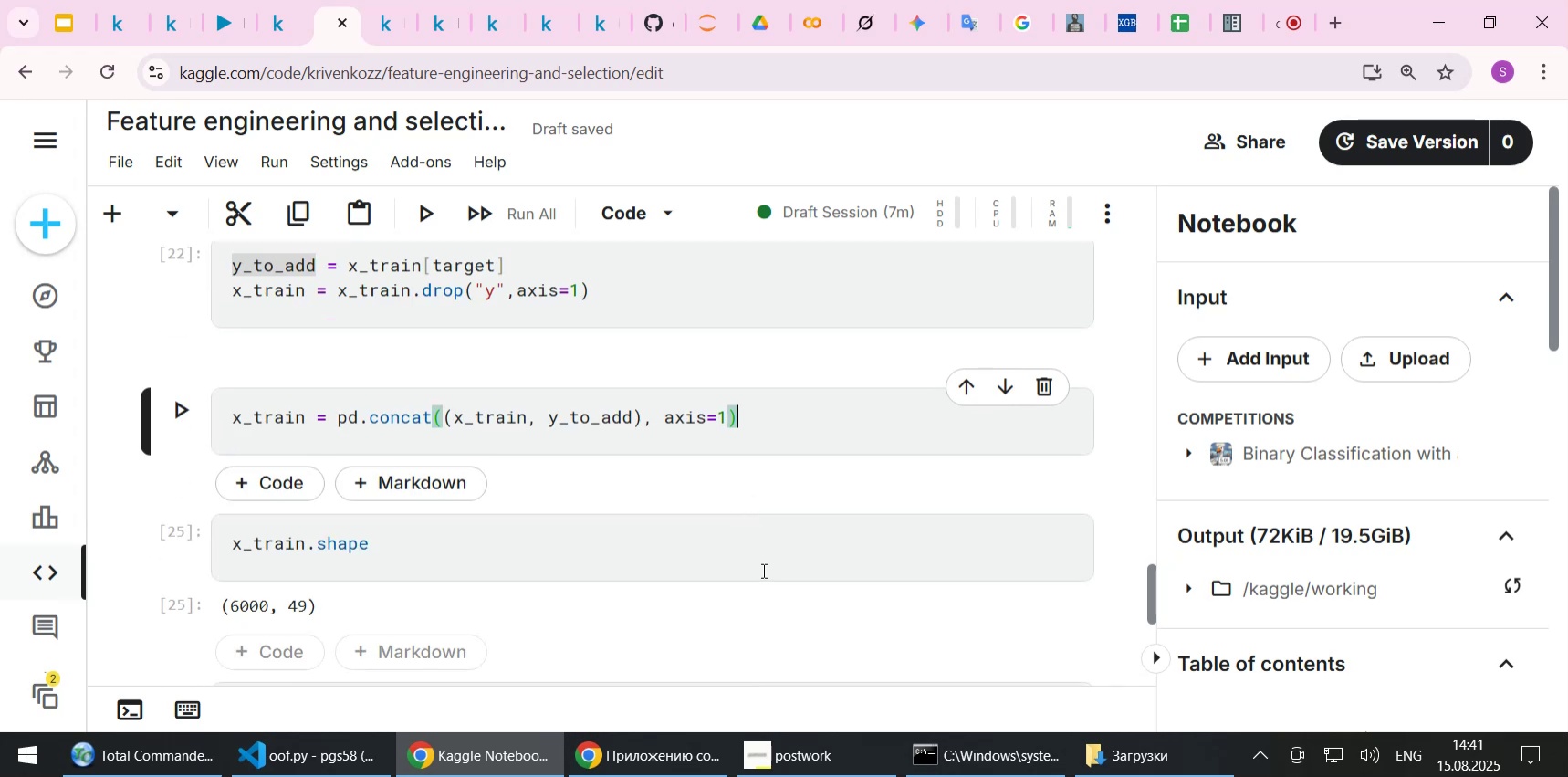 
scroll: coordinate [762, 570], scroll_direction: up, amount: 1.0
 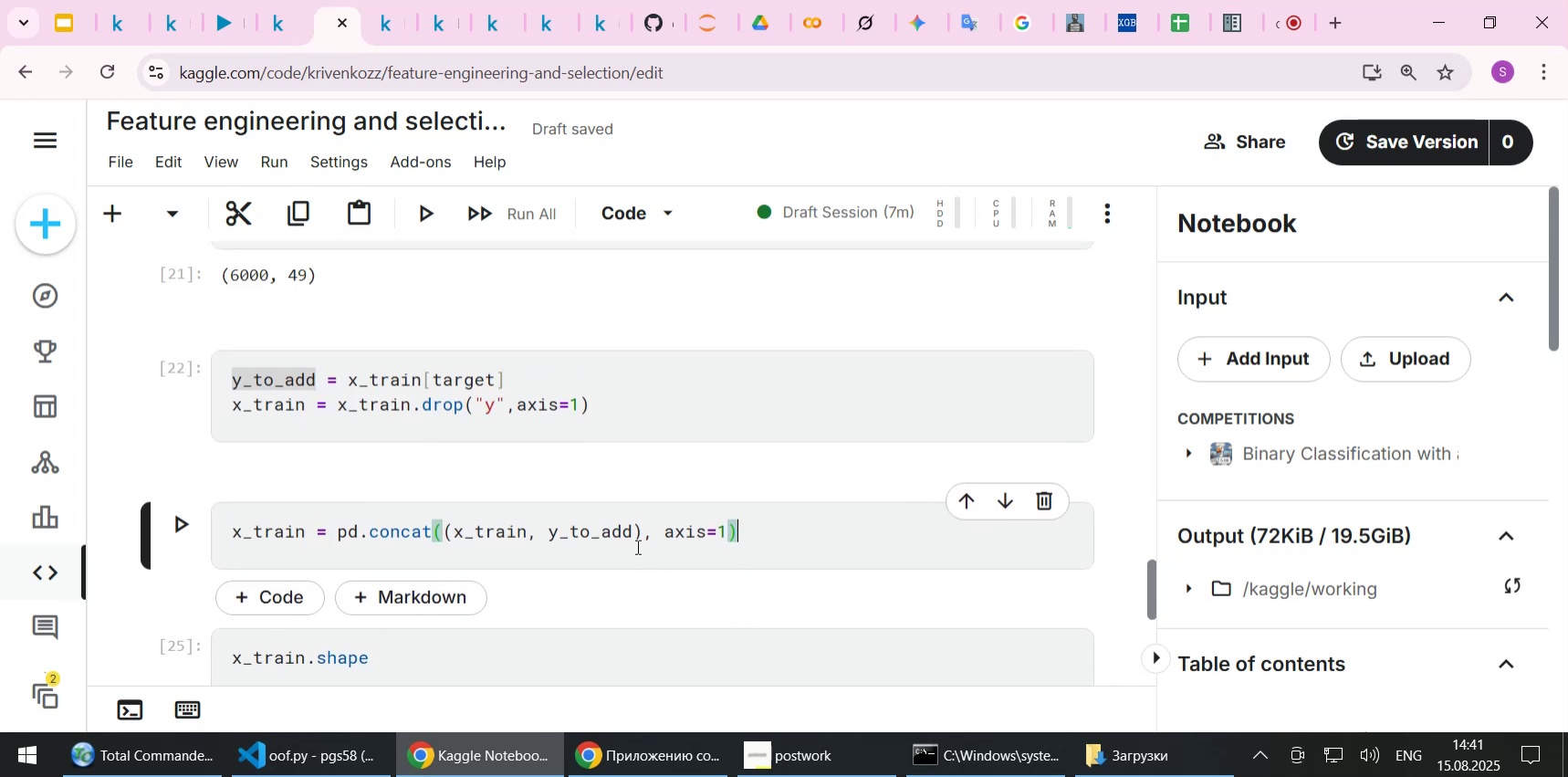 
left_click([633, 538])
 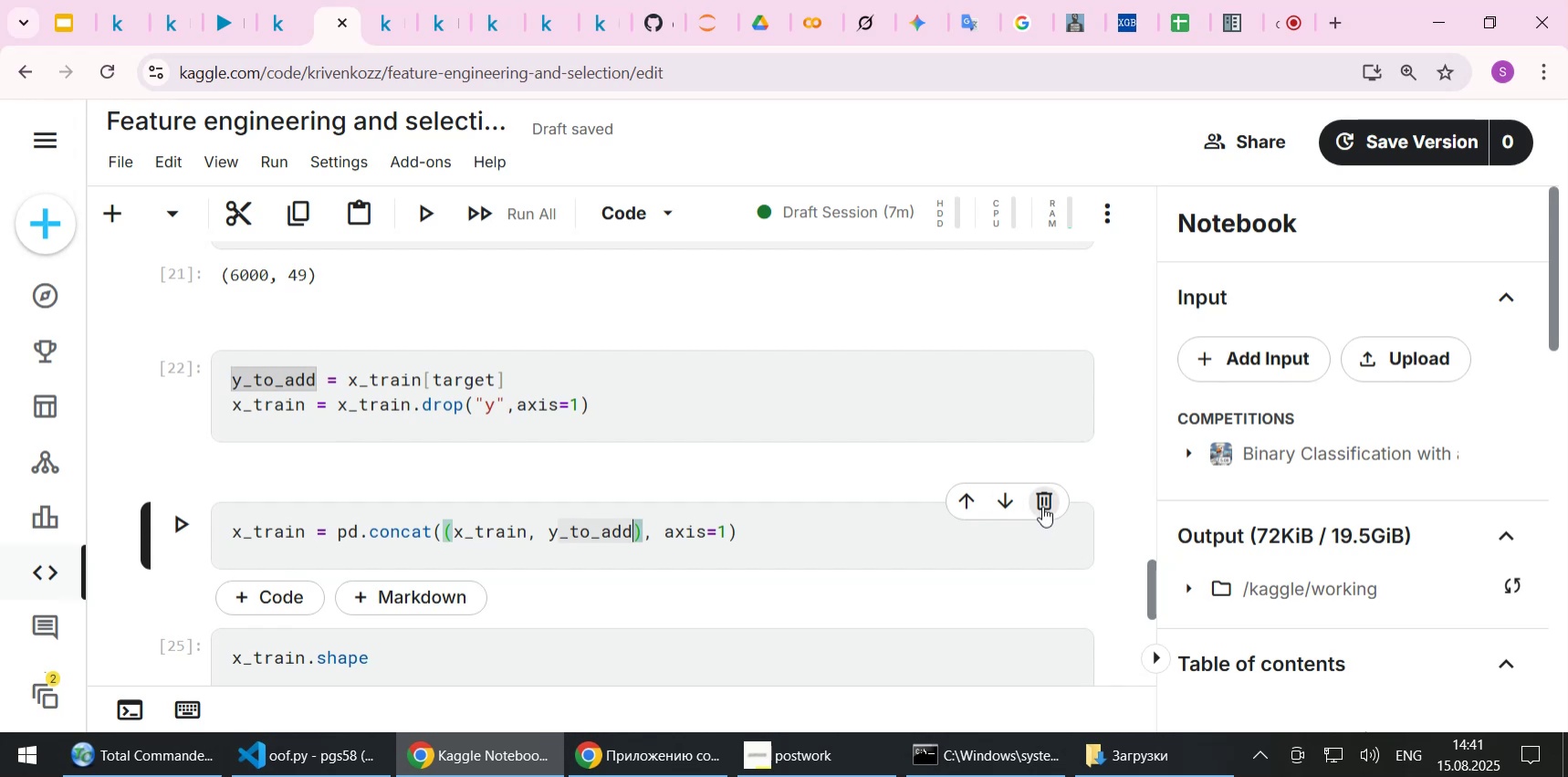 
left_click([1042, 500])
 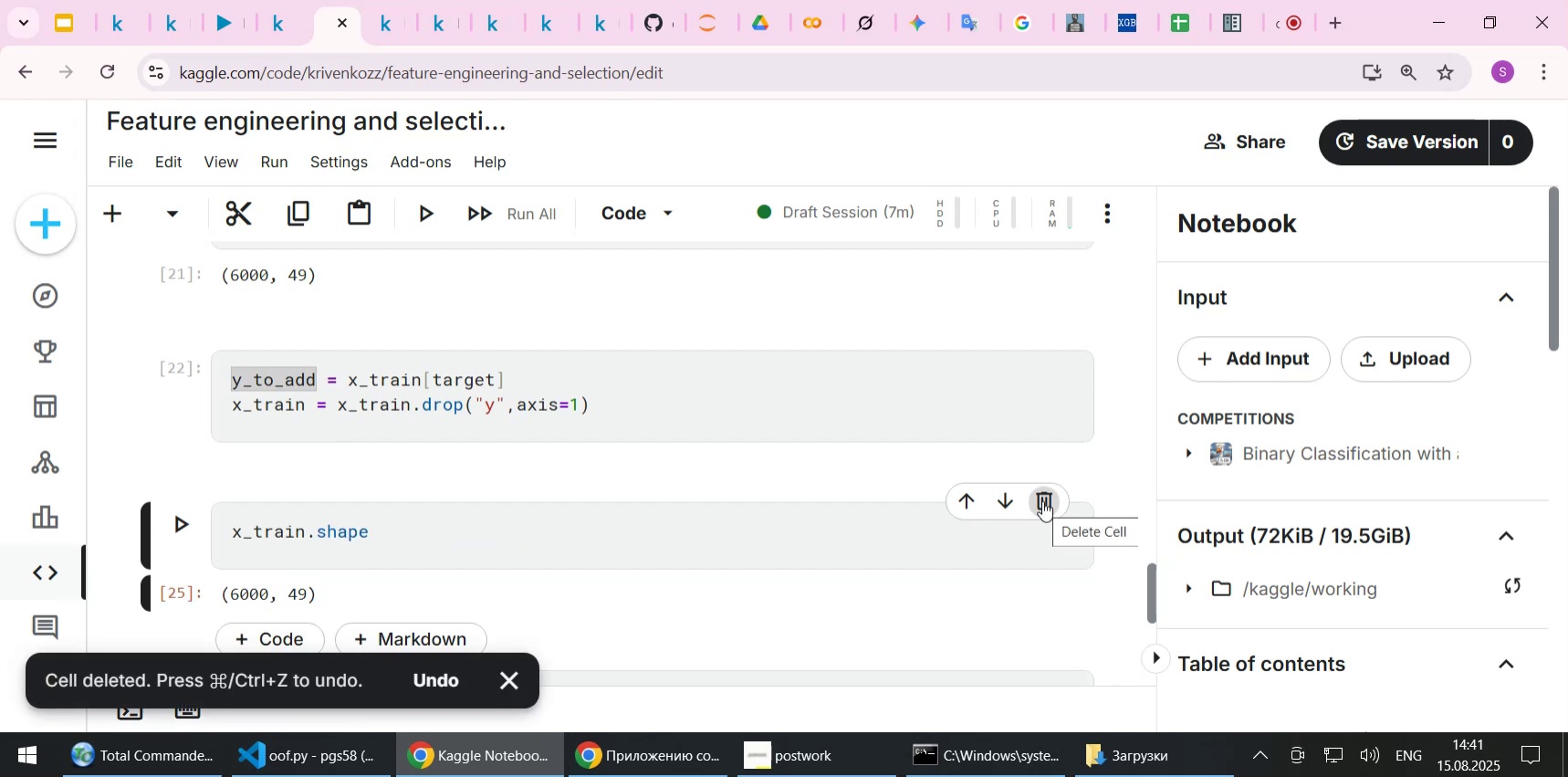 
left_click([1042, 500])
 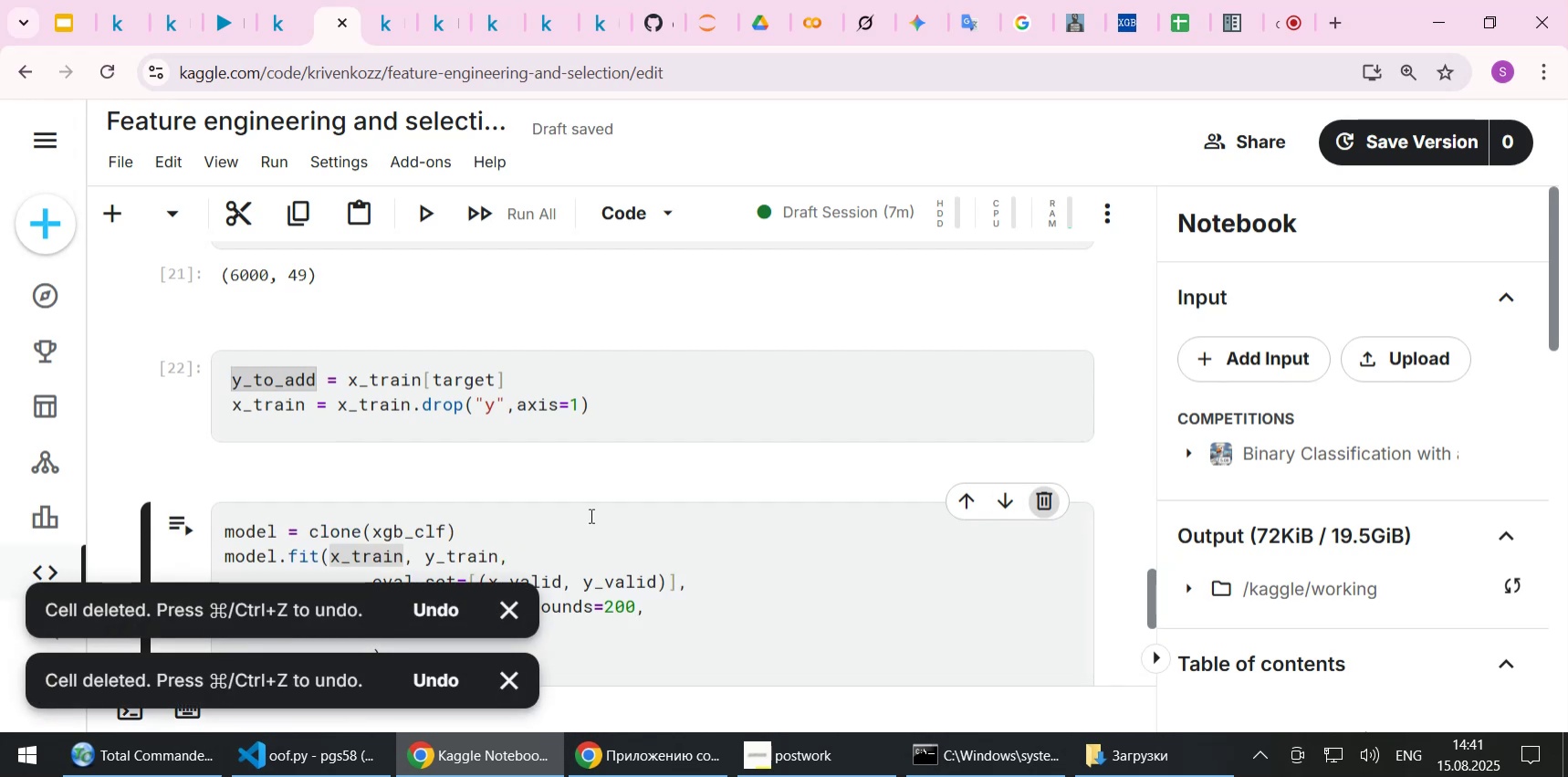 
scroll: coordinate [476, 489], scroll_direction: down, amount: 2.0
 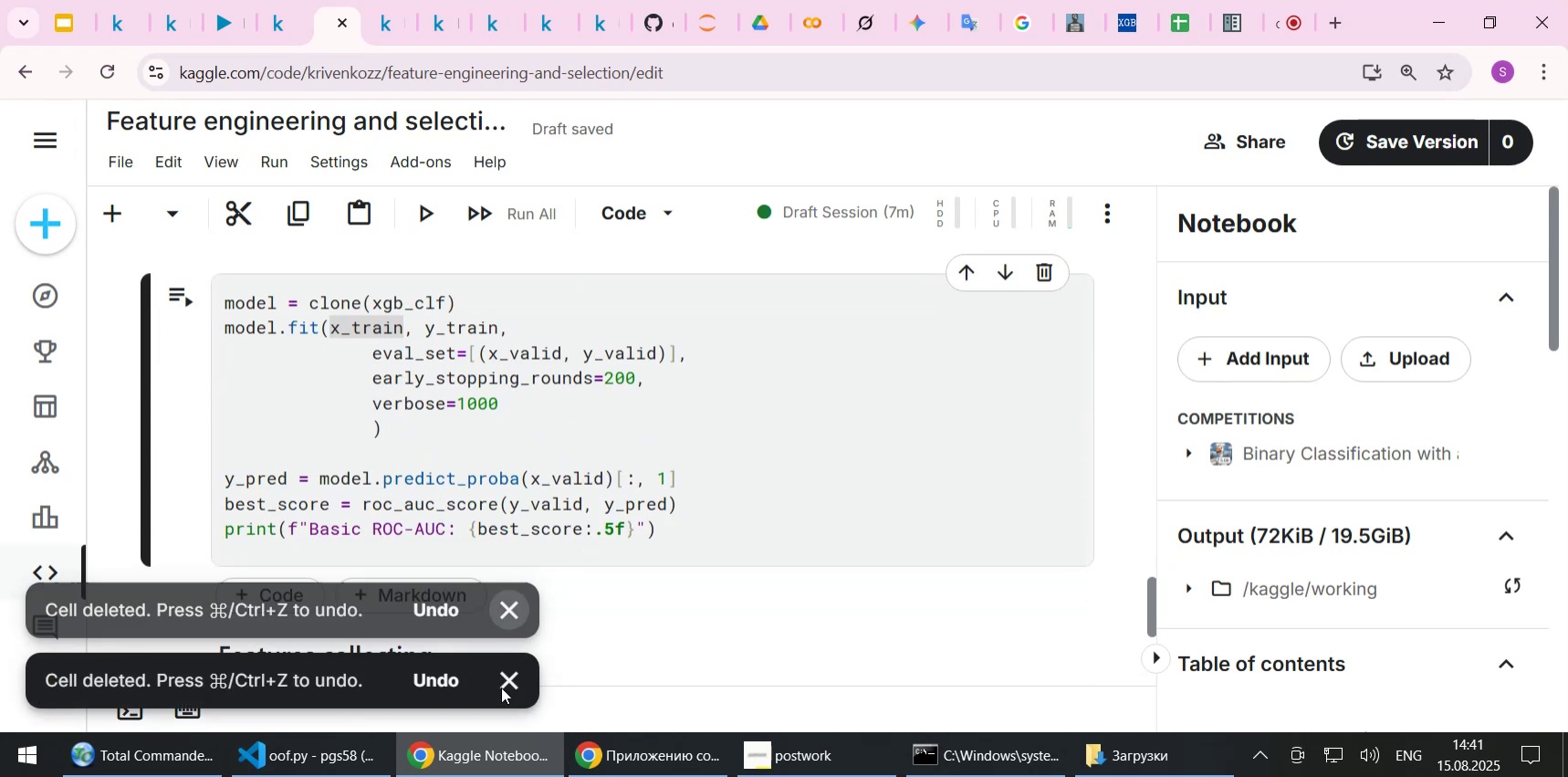 
left_click([505, 691])
 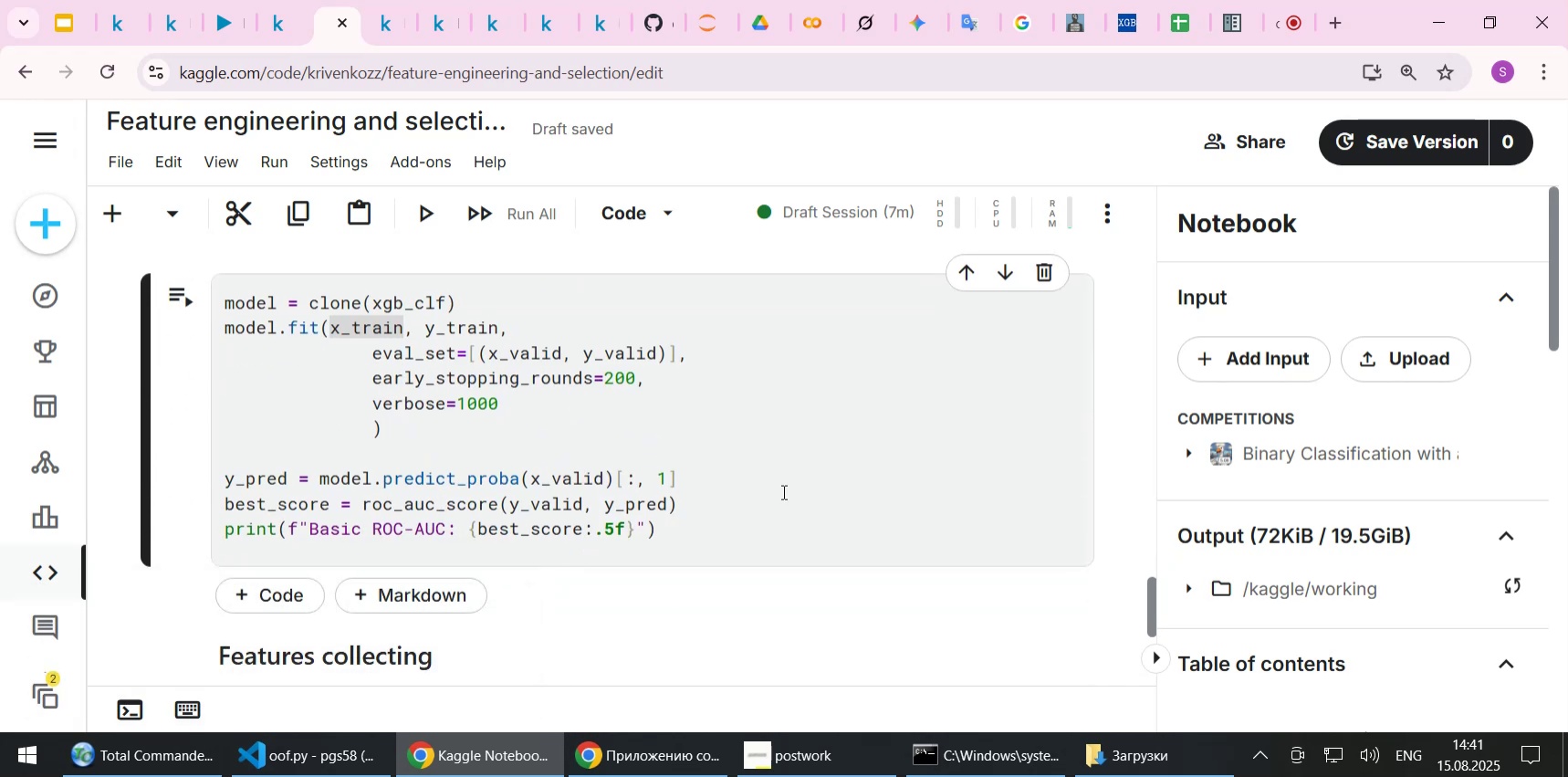 
double_click([782, 491])
 